 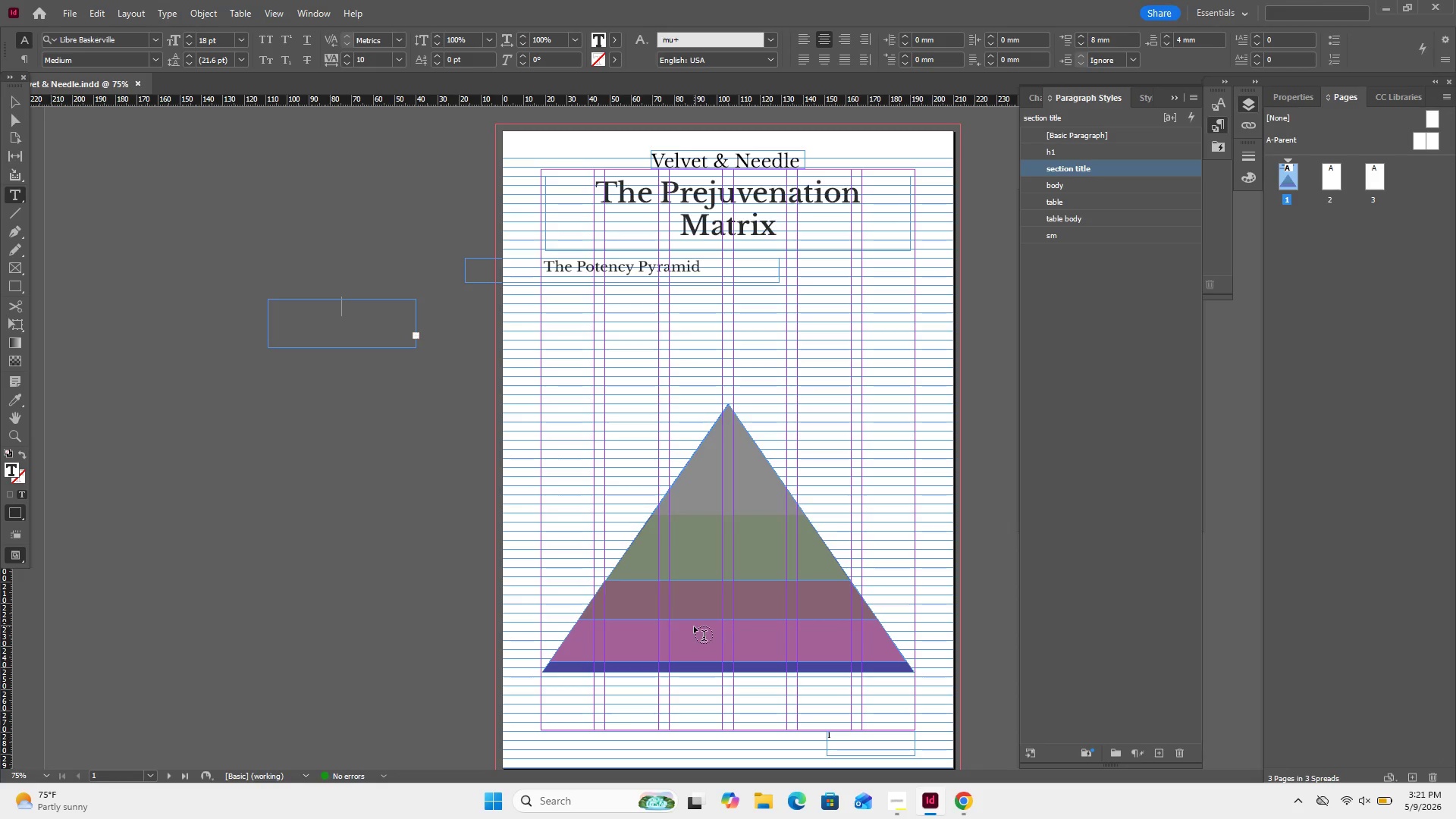 
left_click([9, 106])
 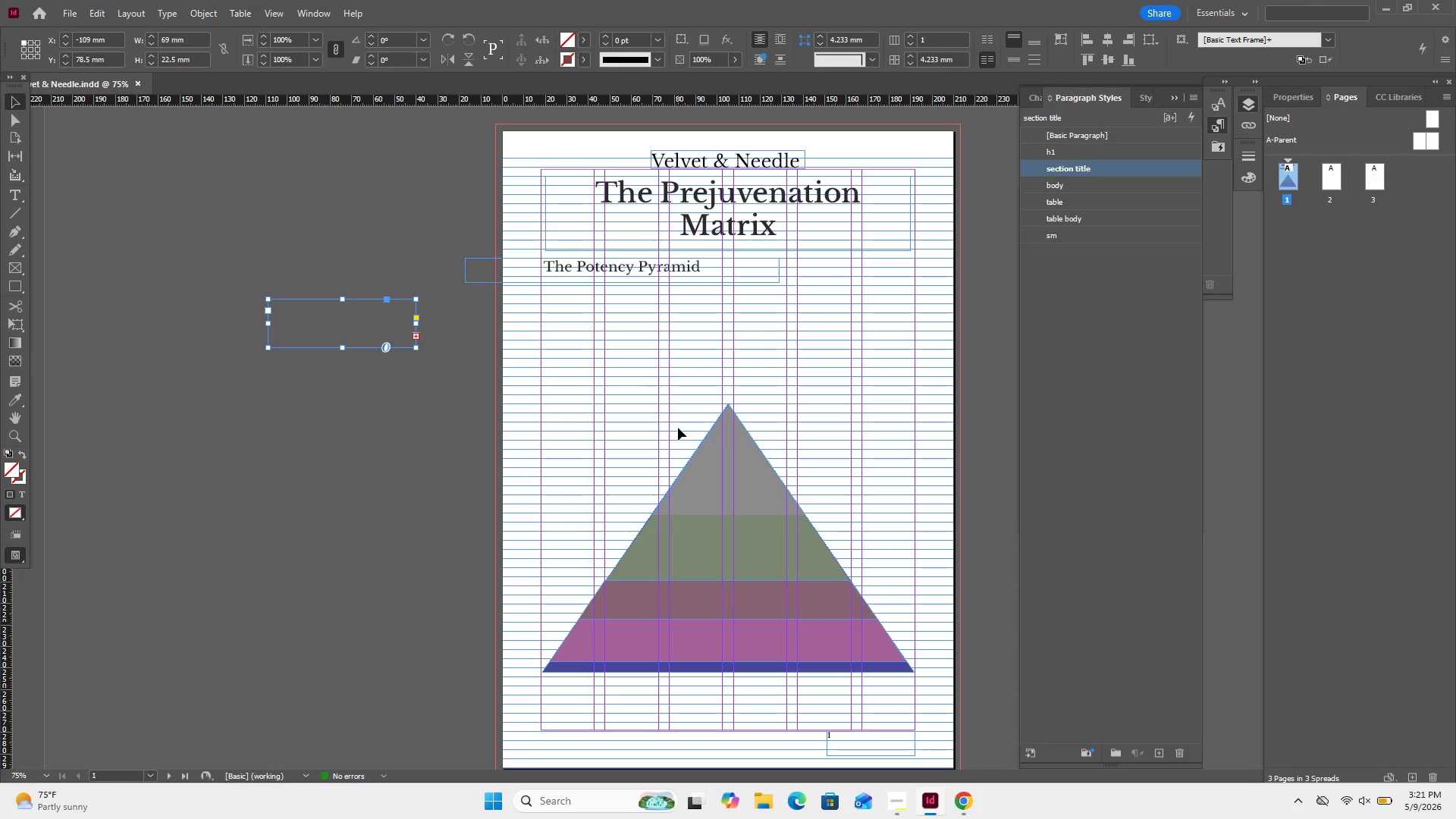 
left_click_drag(start_coordinate=[635, 388], to_coordinate=[922, 701])
 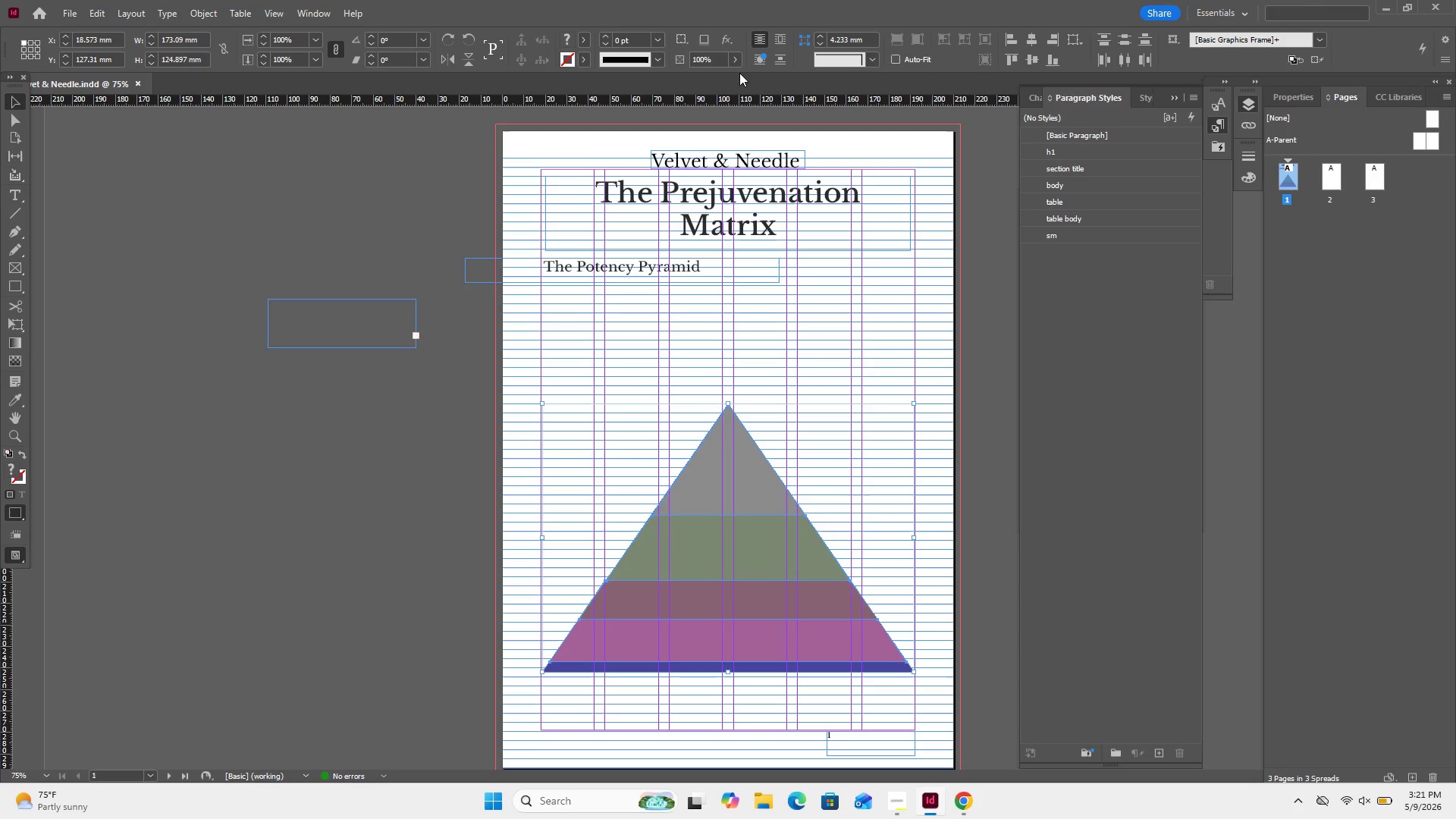 
double_click([726, 60])
 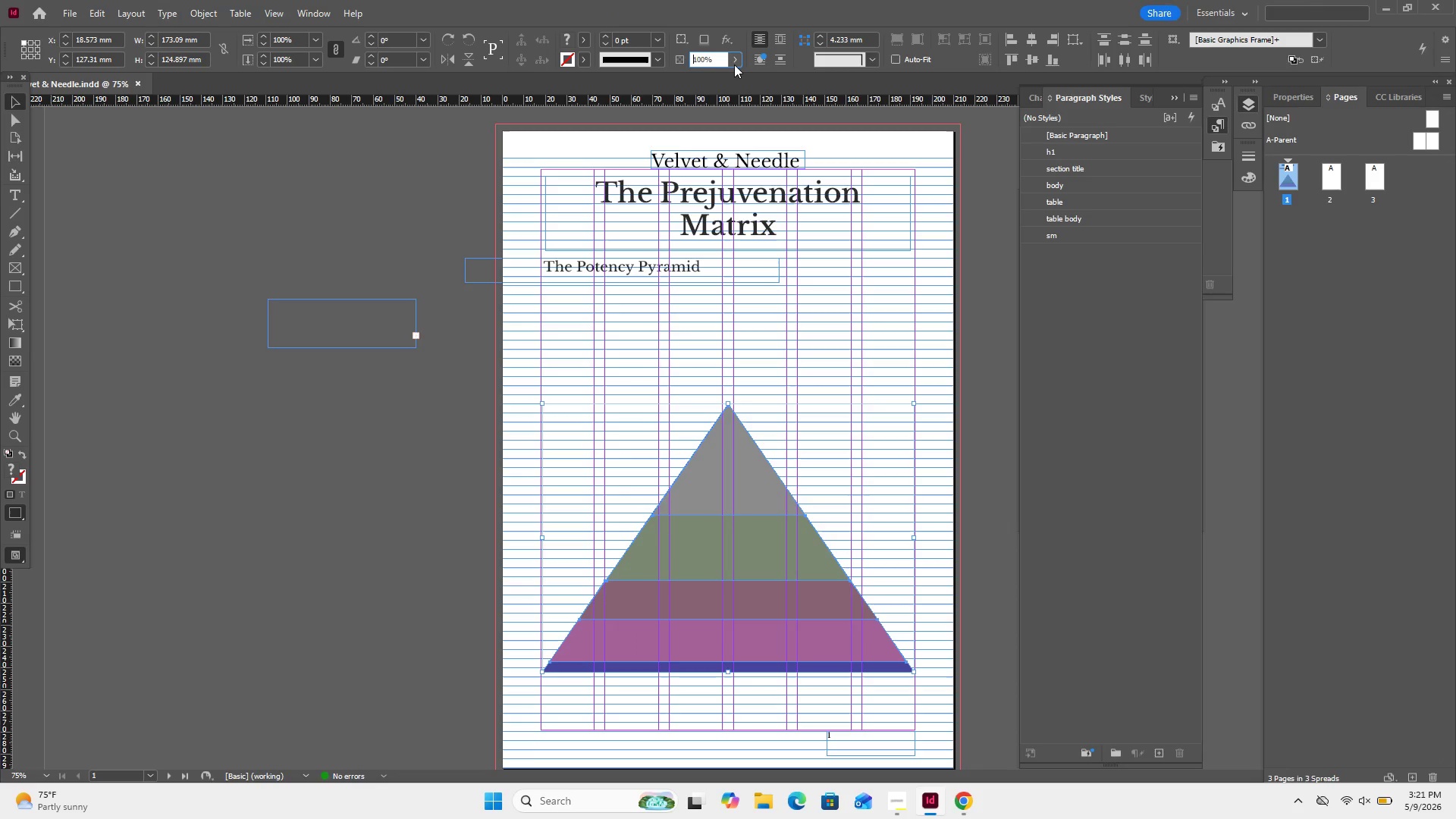 
left_click([735, 64])
 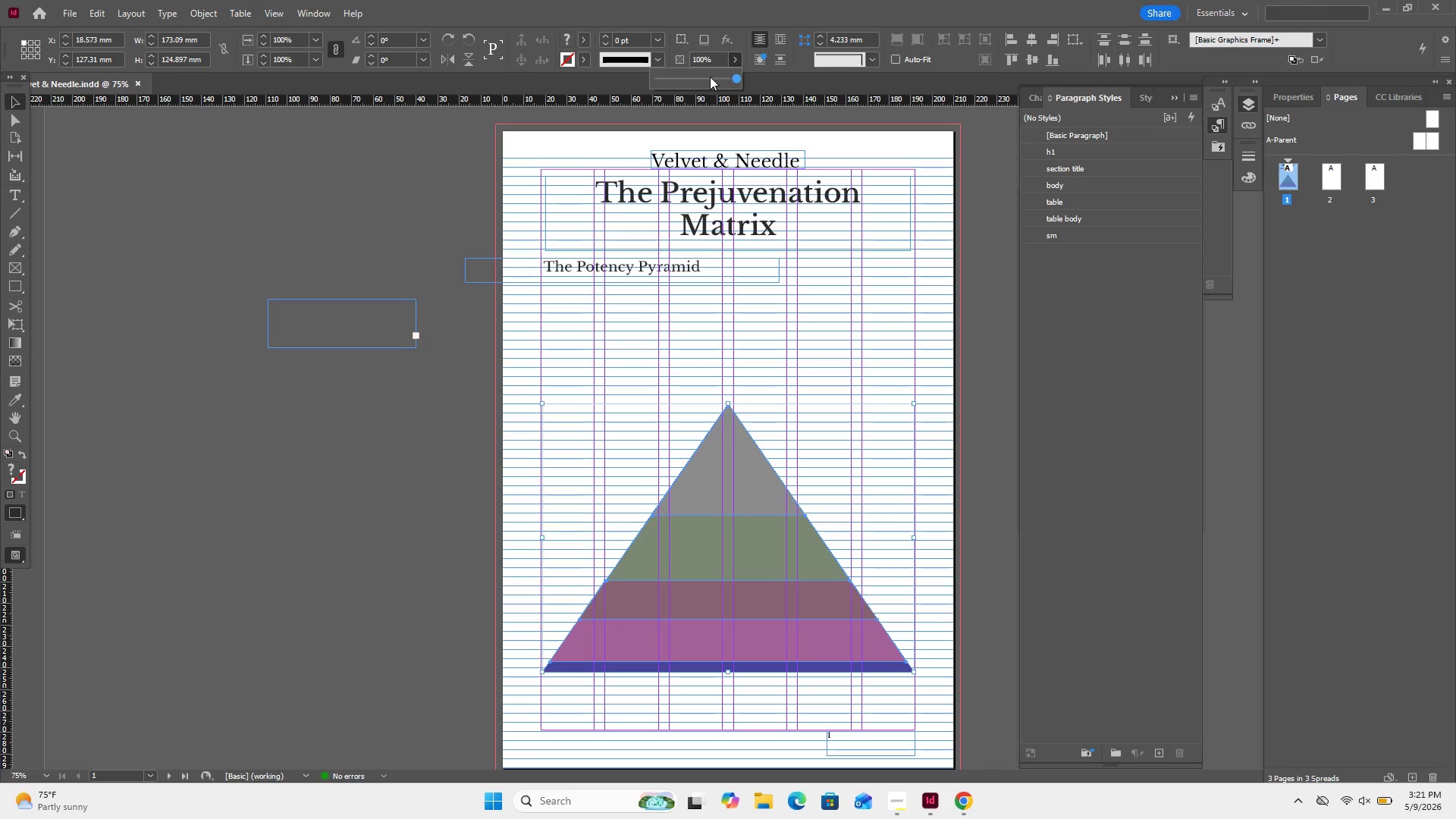 
left_click([709, 77])
 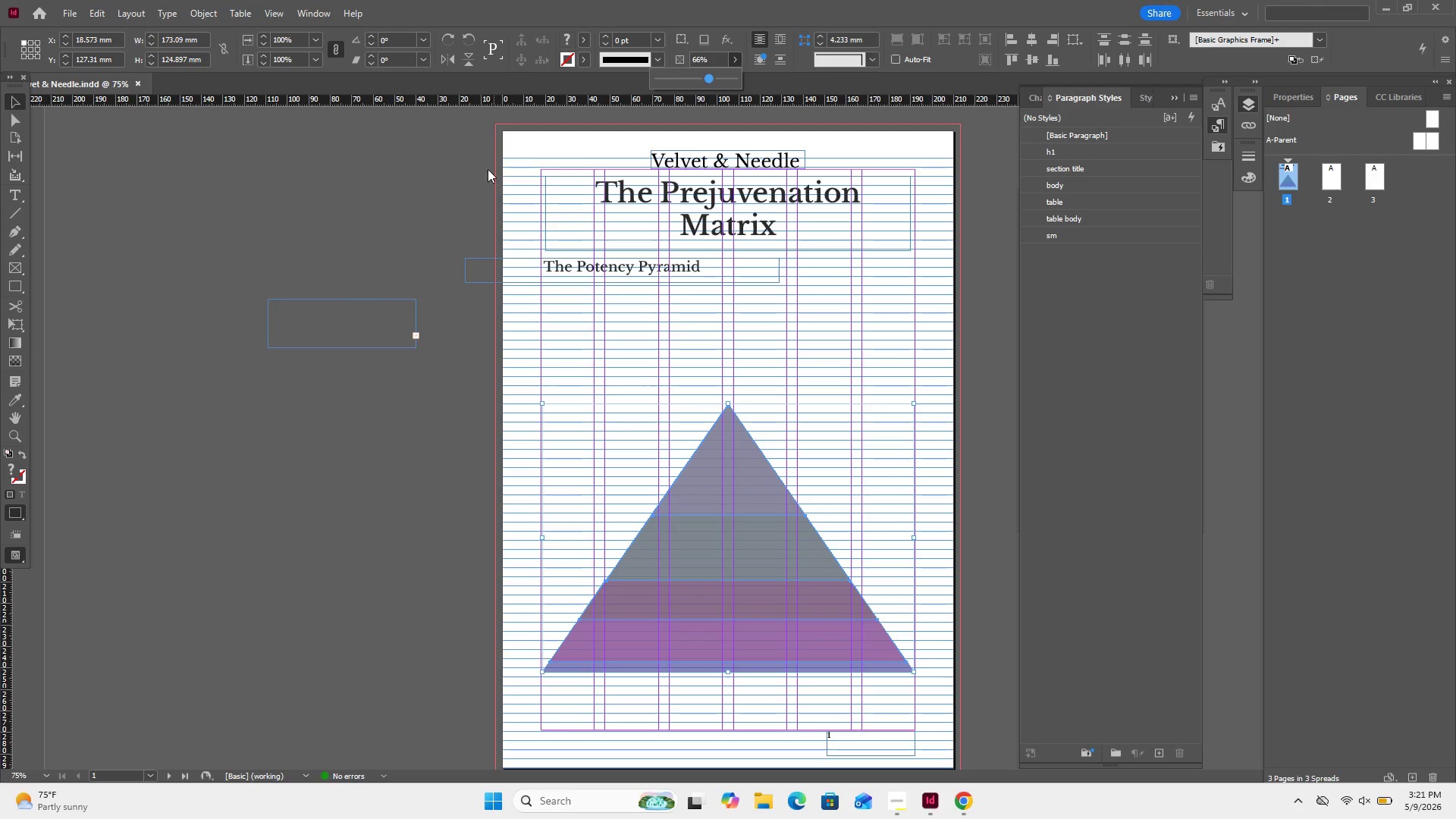 
left_click([438, 184])
 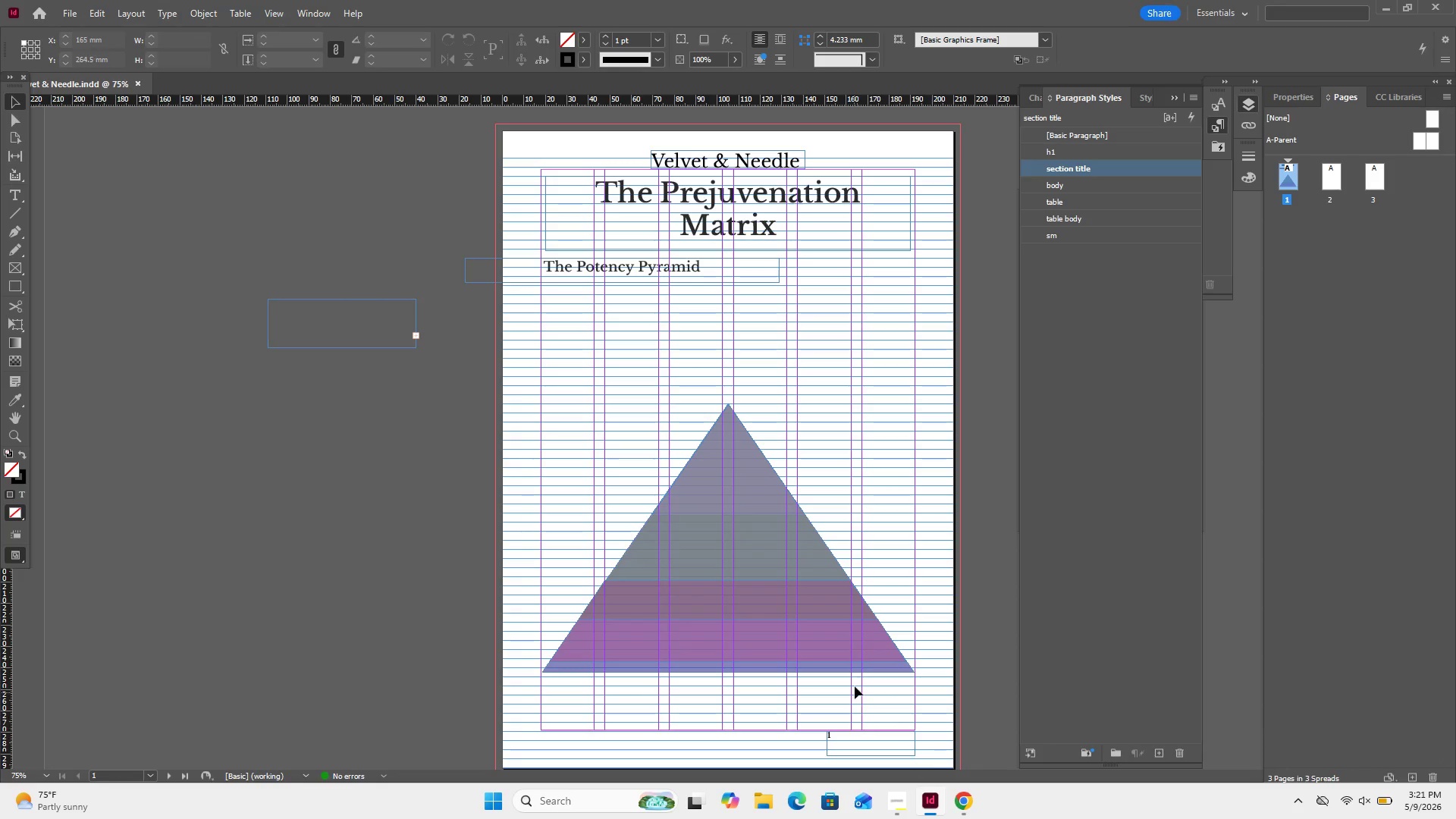 
mouse_move([927, 803])
 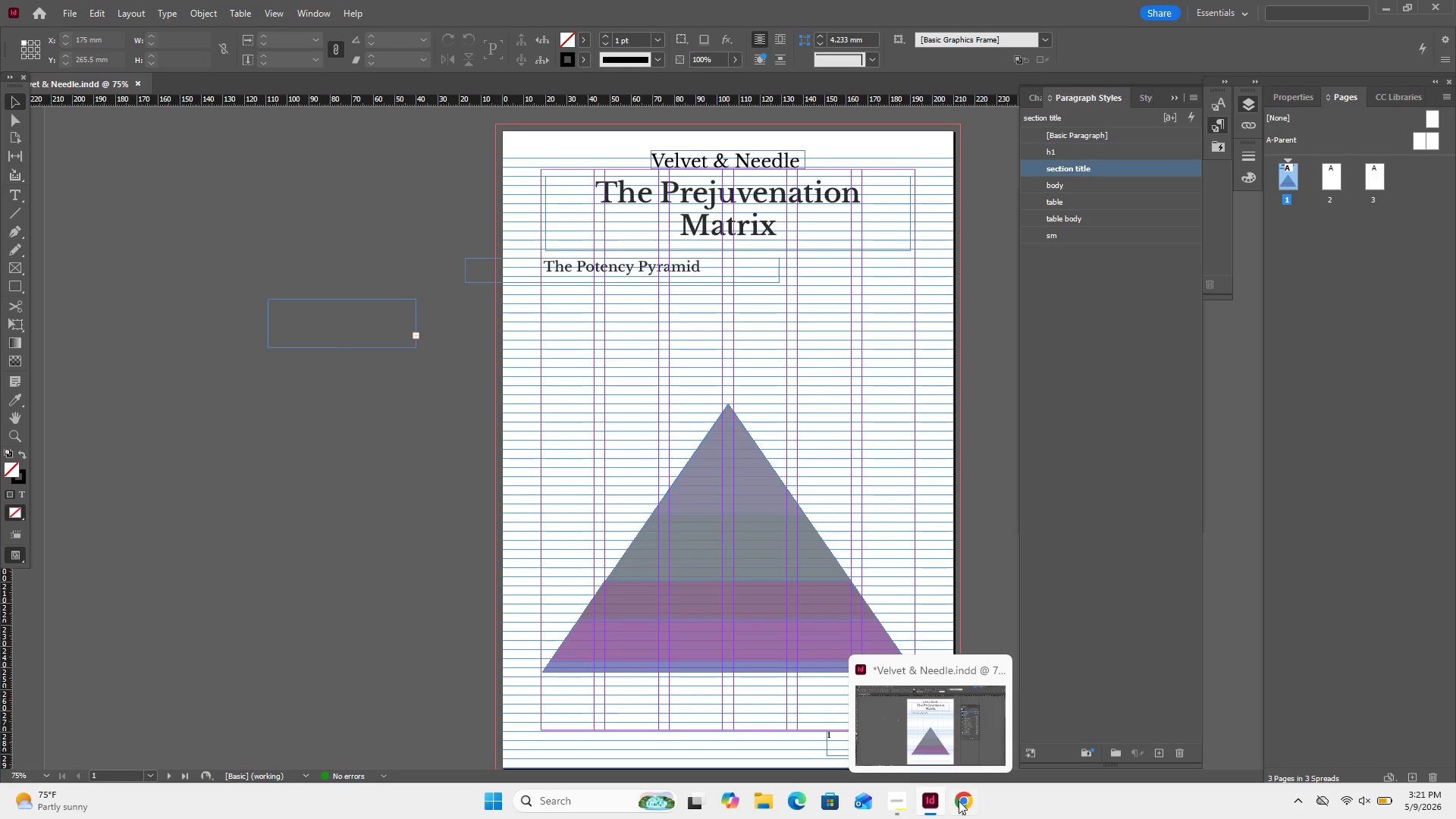 
left_click([959, 801])
 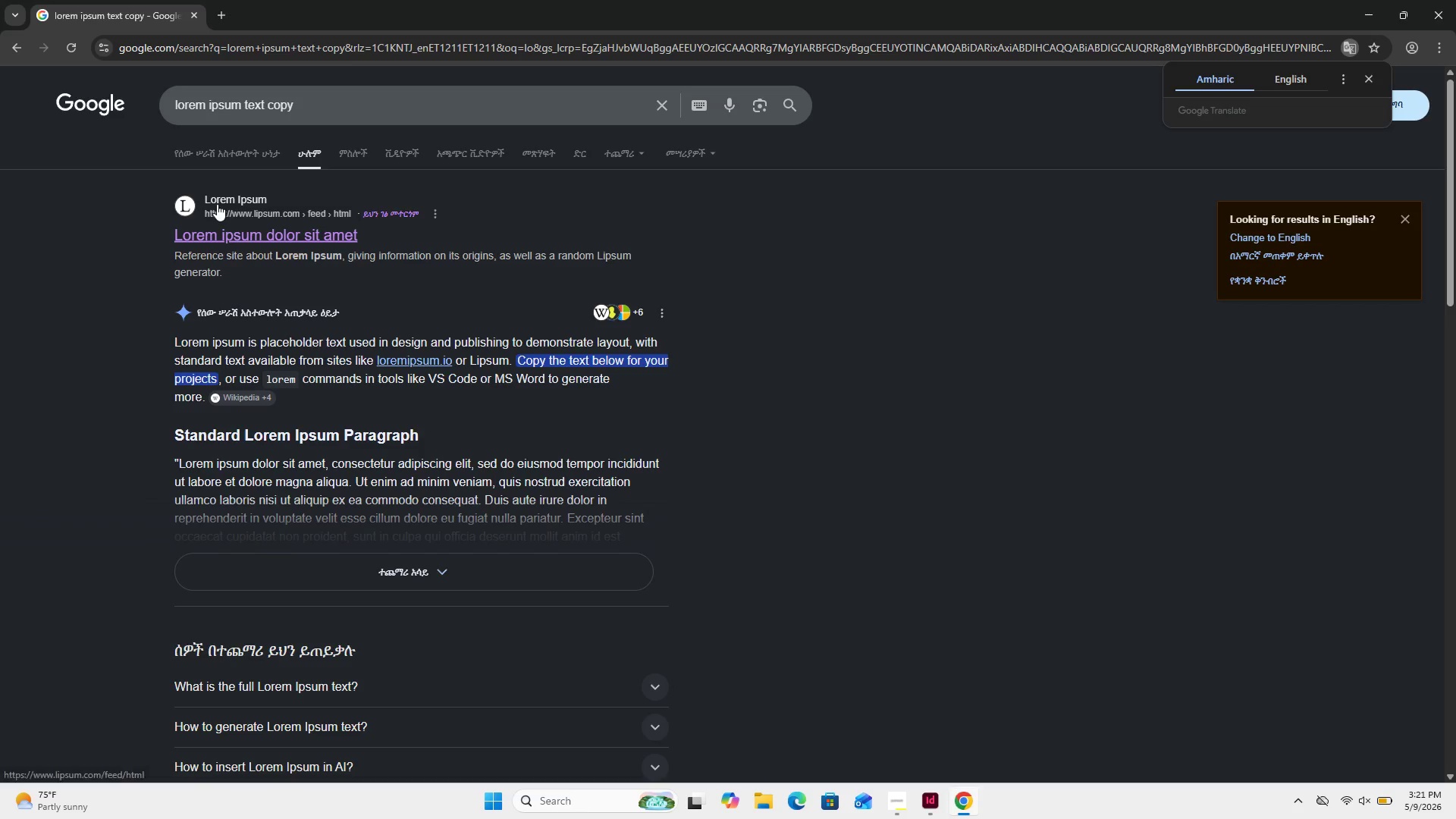 
left_click([221, 217])
 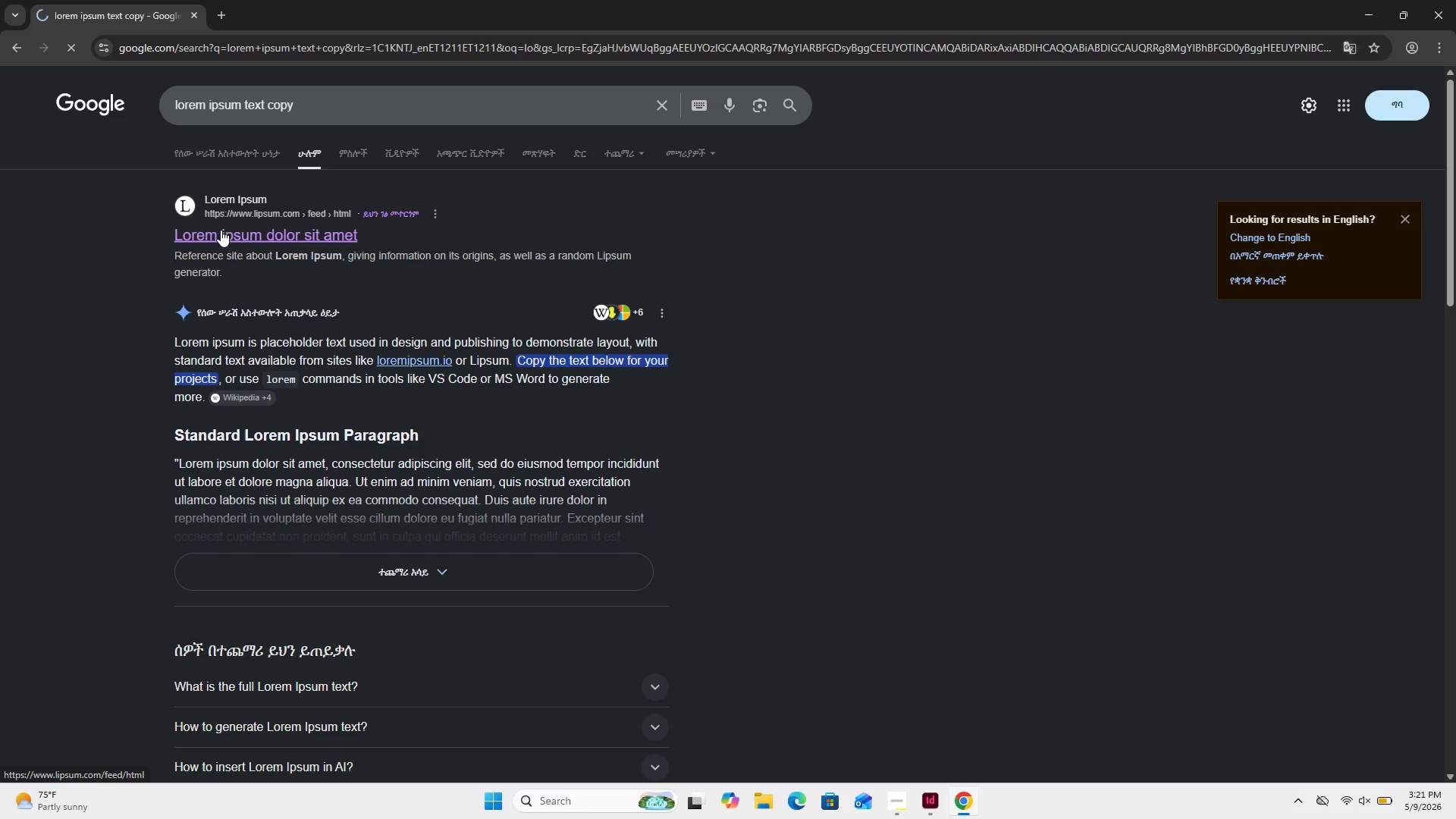 
left_click([221, 230])
 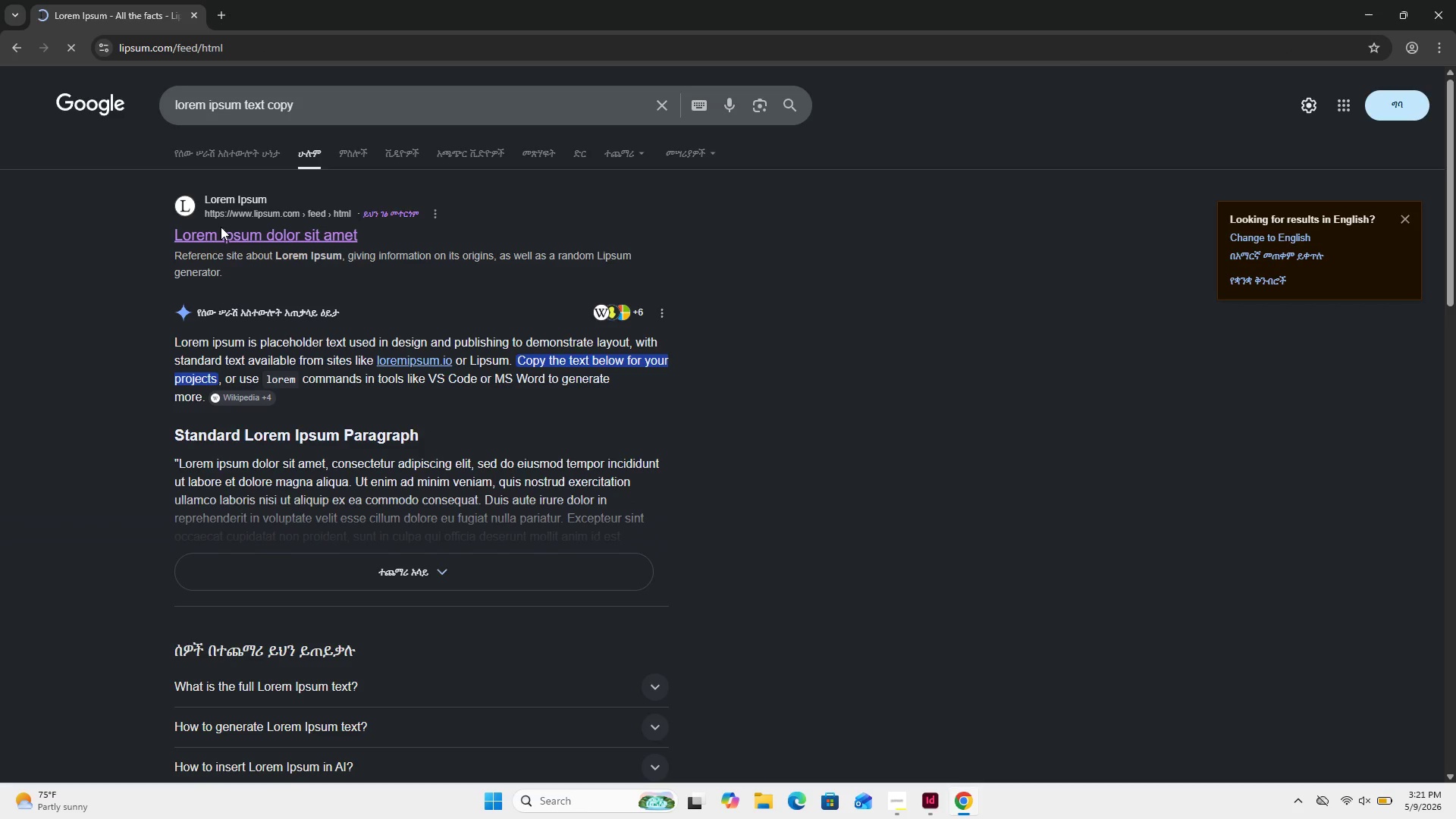 
wait(13.73)
 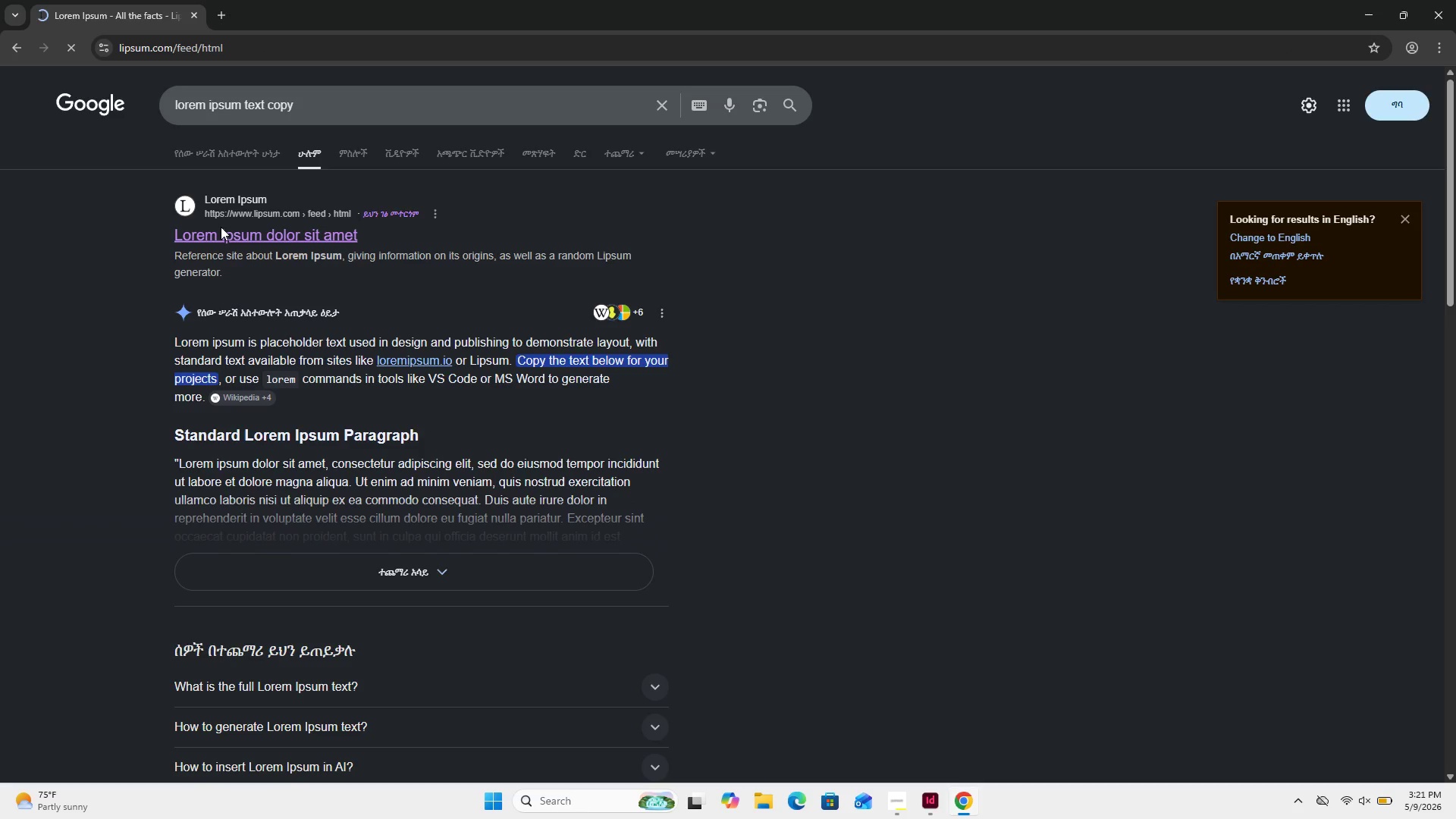 
left_click_drag(start_coordinate=[381, 479], to_coordinate=[760, 587])
 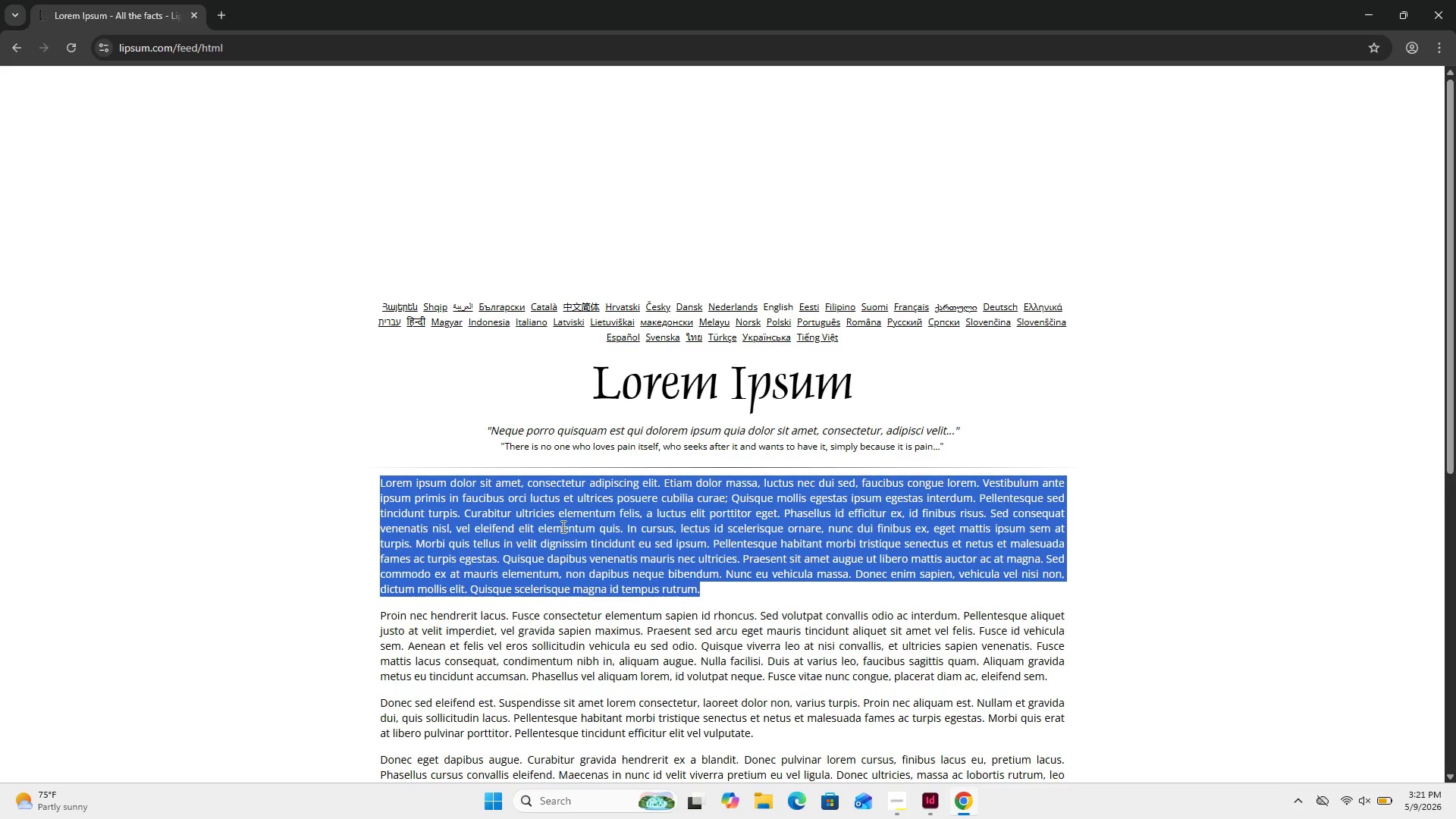 
left_click([556, 525])
 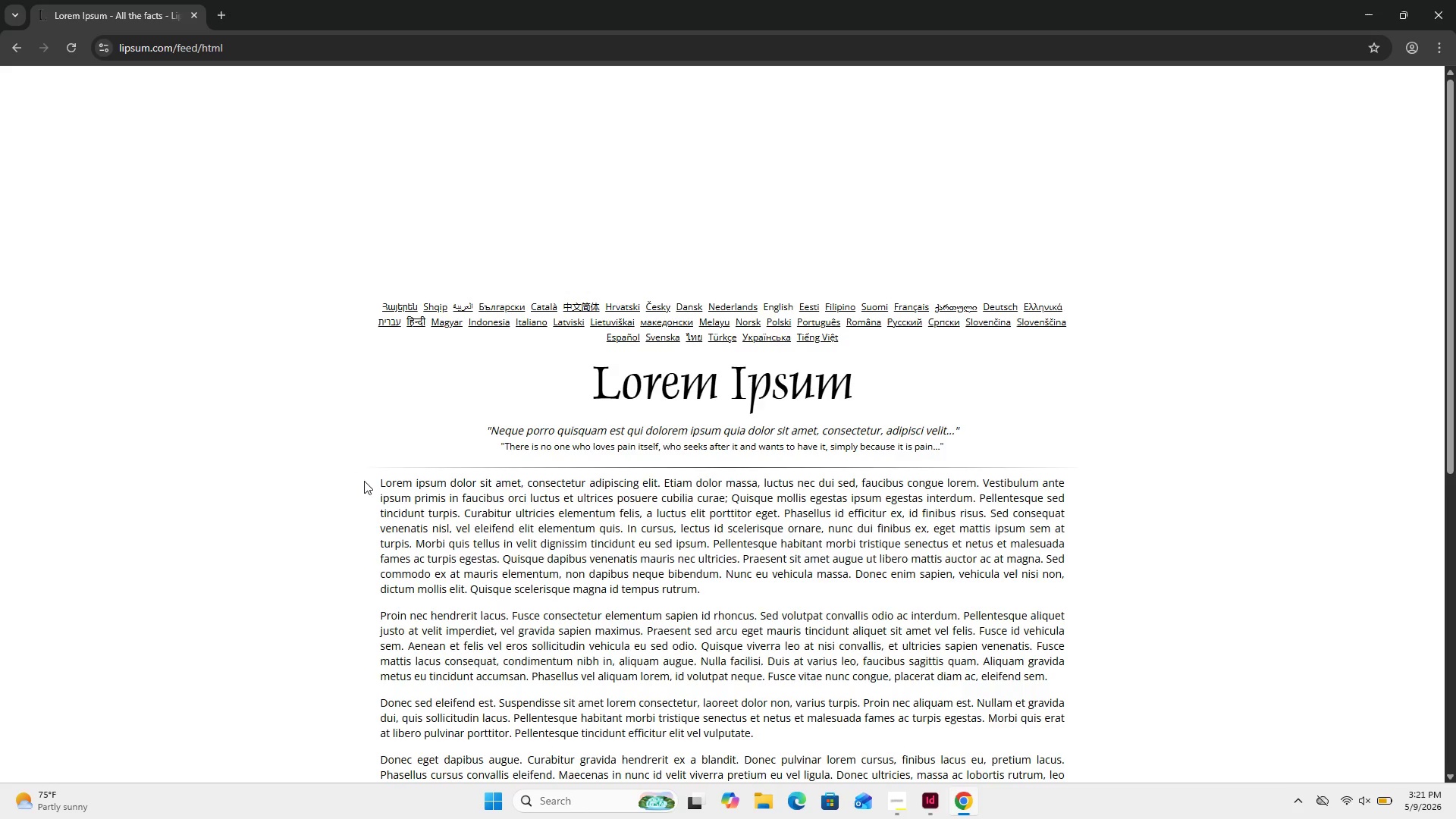 
left_click_drag(start_coordinate=[369, 485], to_coordinate=[709, 590])
 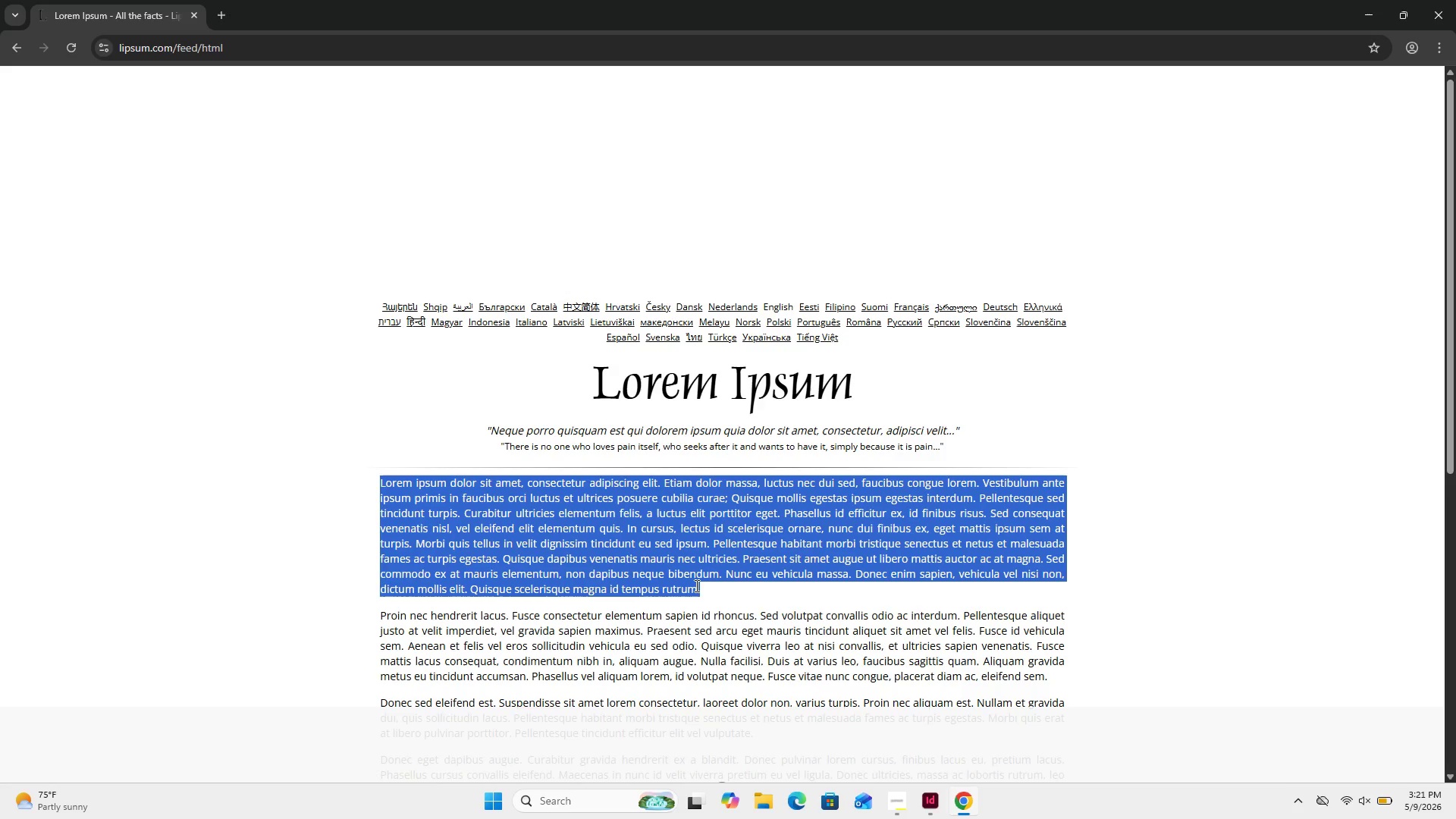 
key(Control+C)
 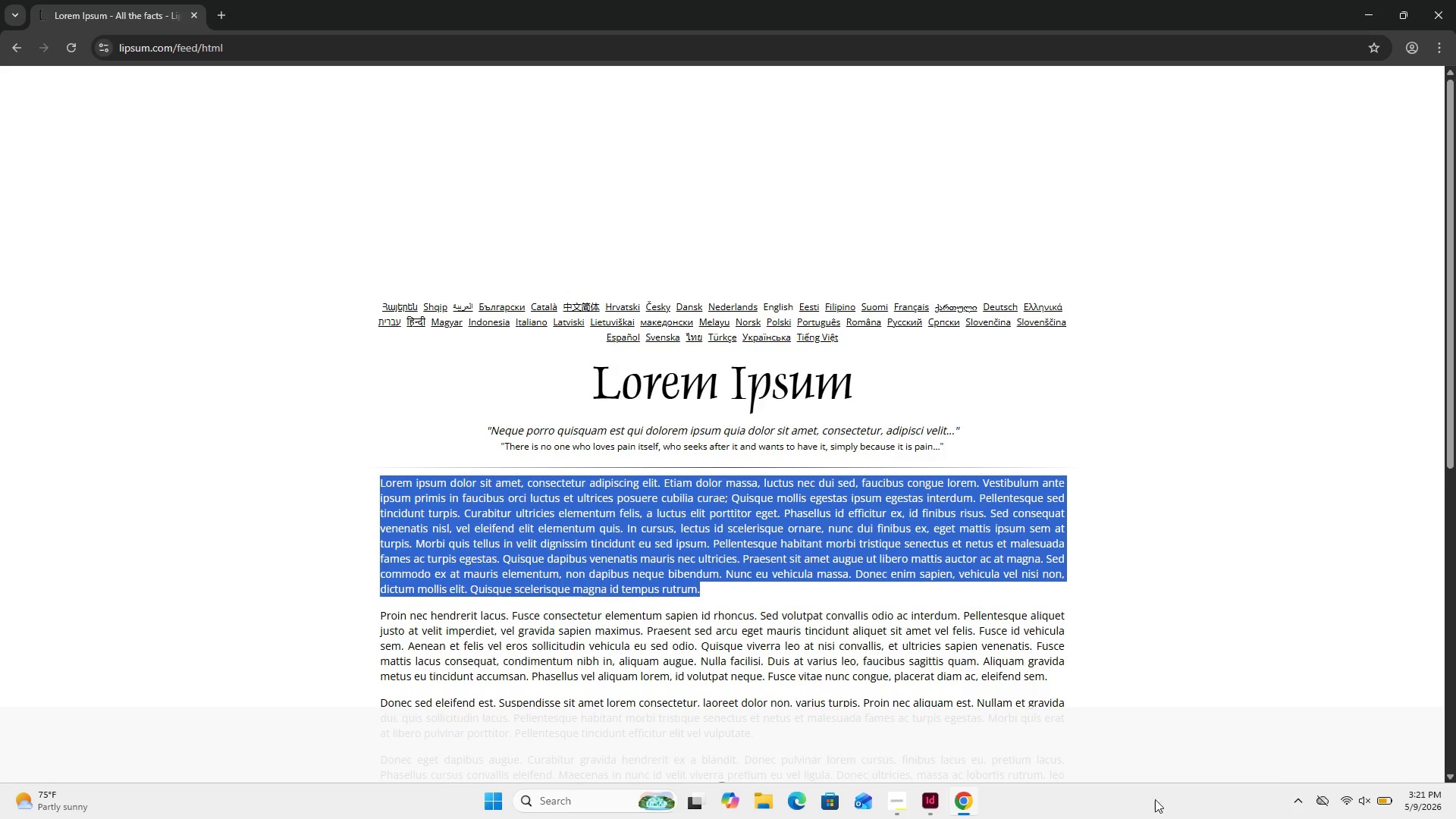 
left_click([927, 797])
 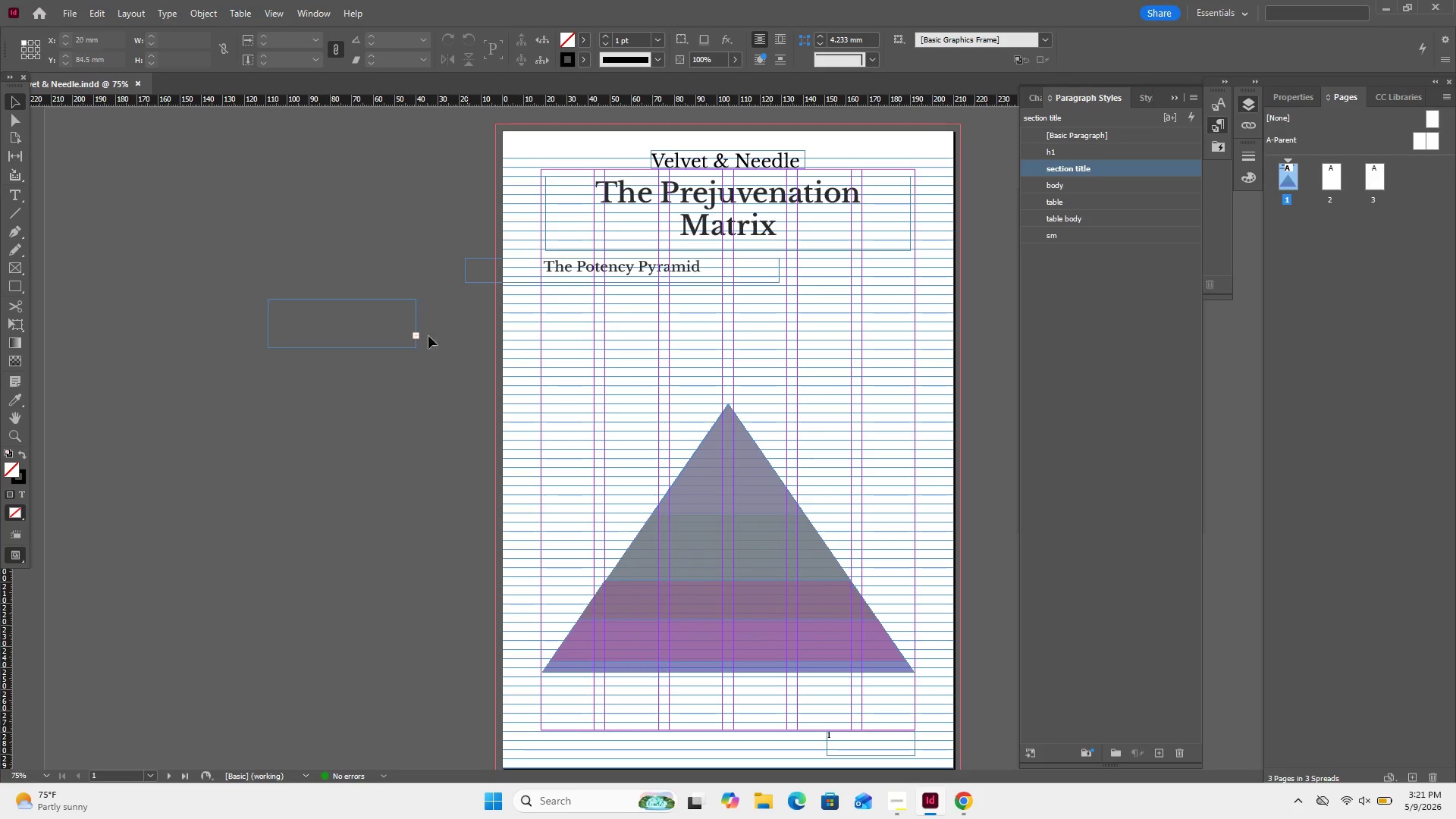 
left_click([325, 312])
 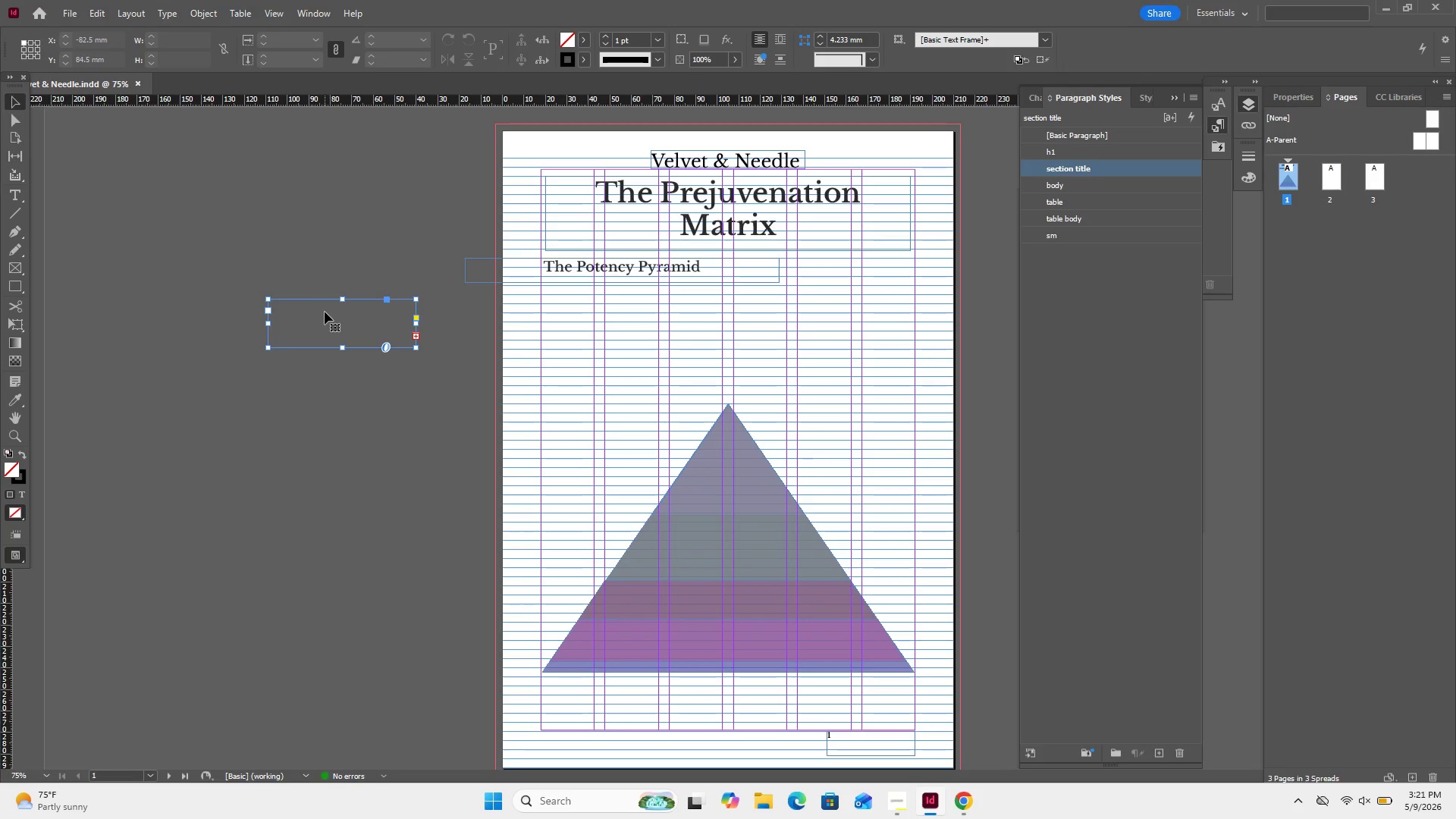 
key(Control+V)
 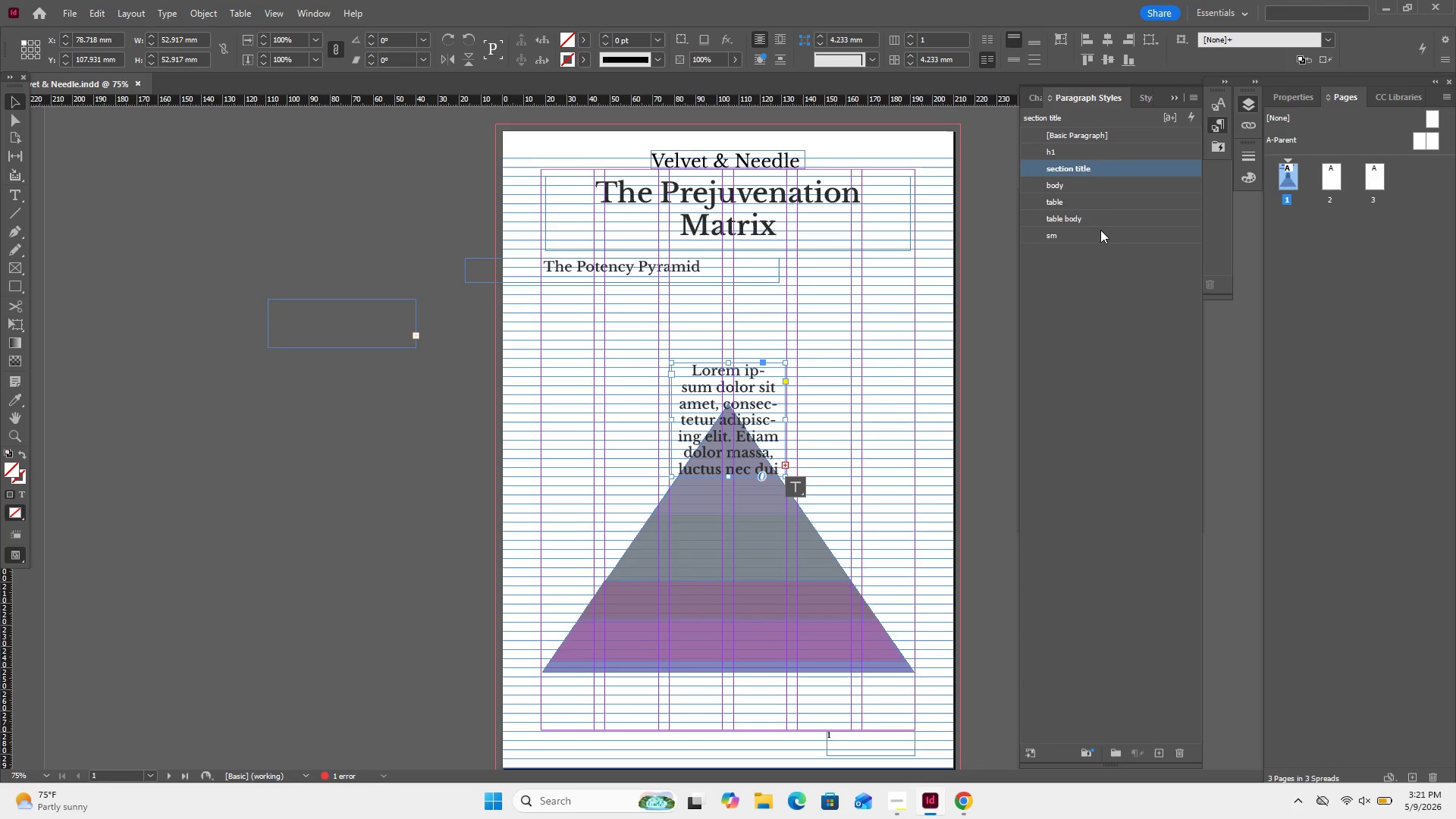 
left_click([1121, 218])
 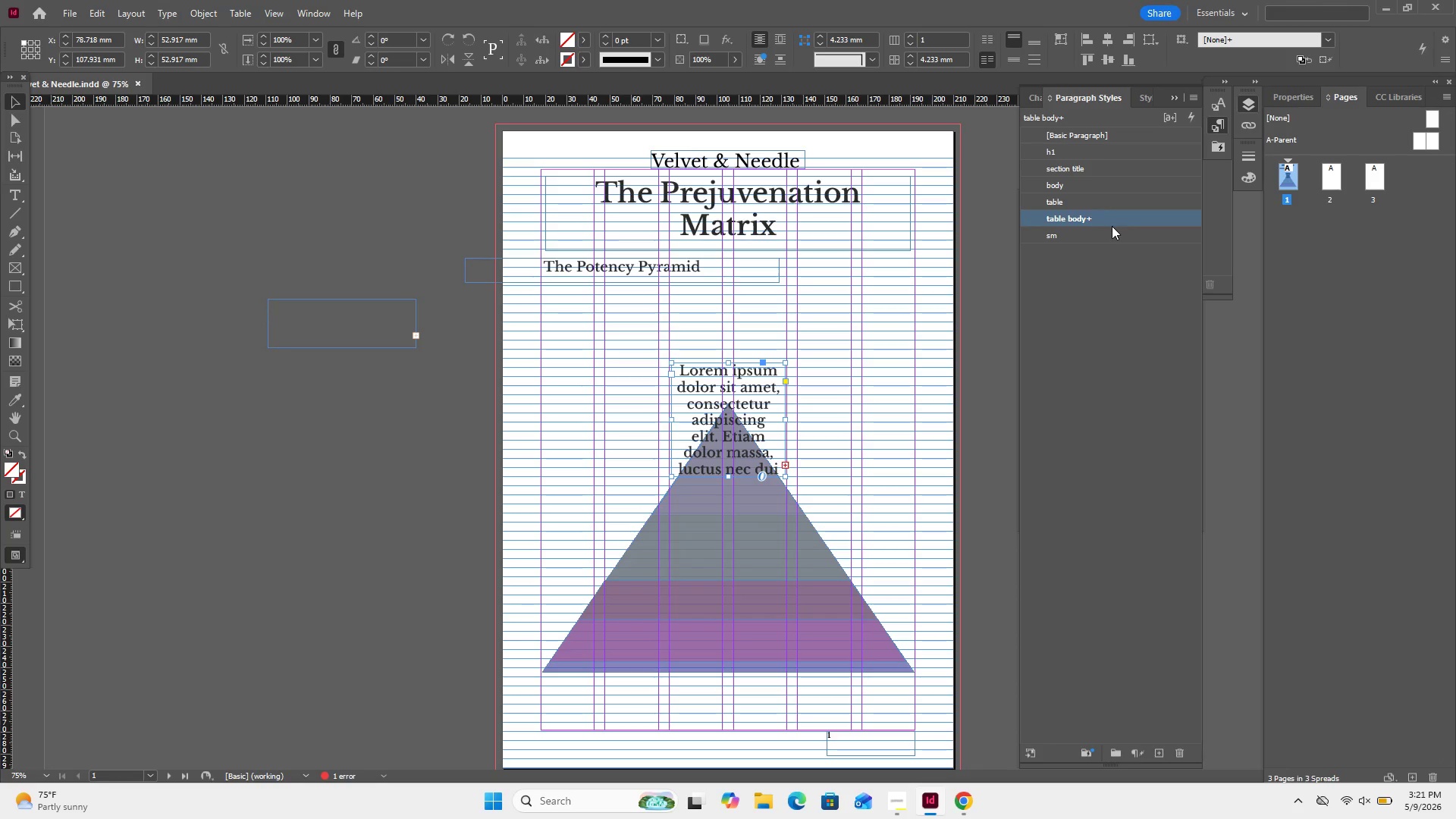 
left_click([1120, 235])
 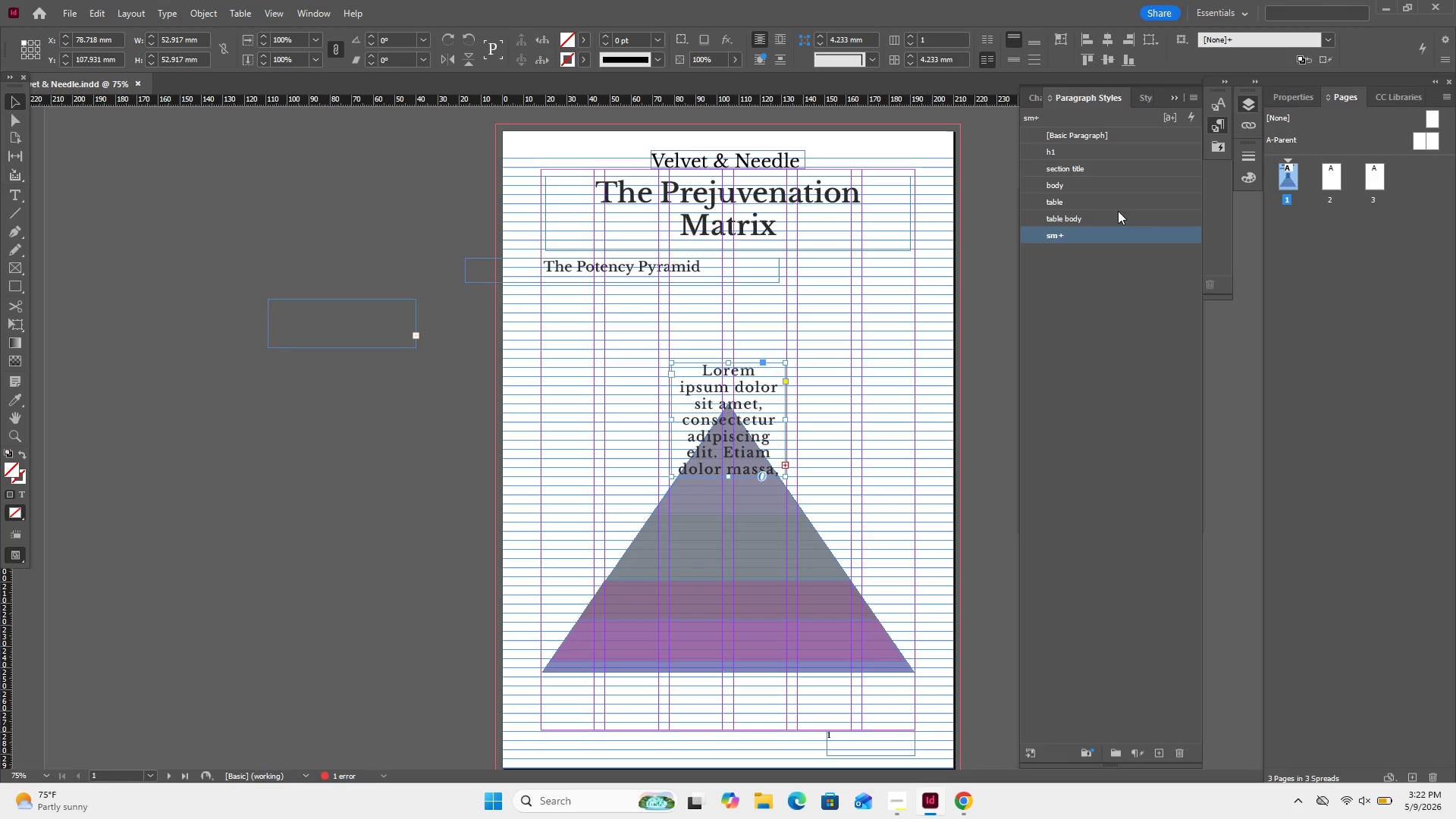 
left_click([1112, 202])
 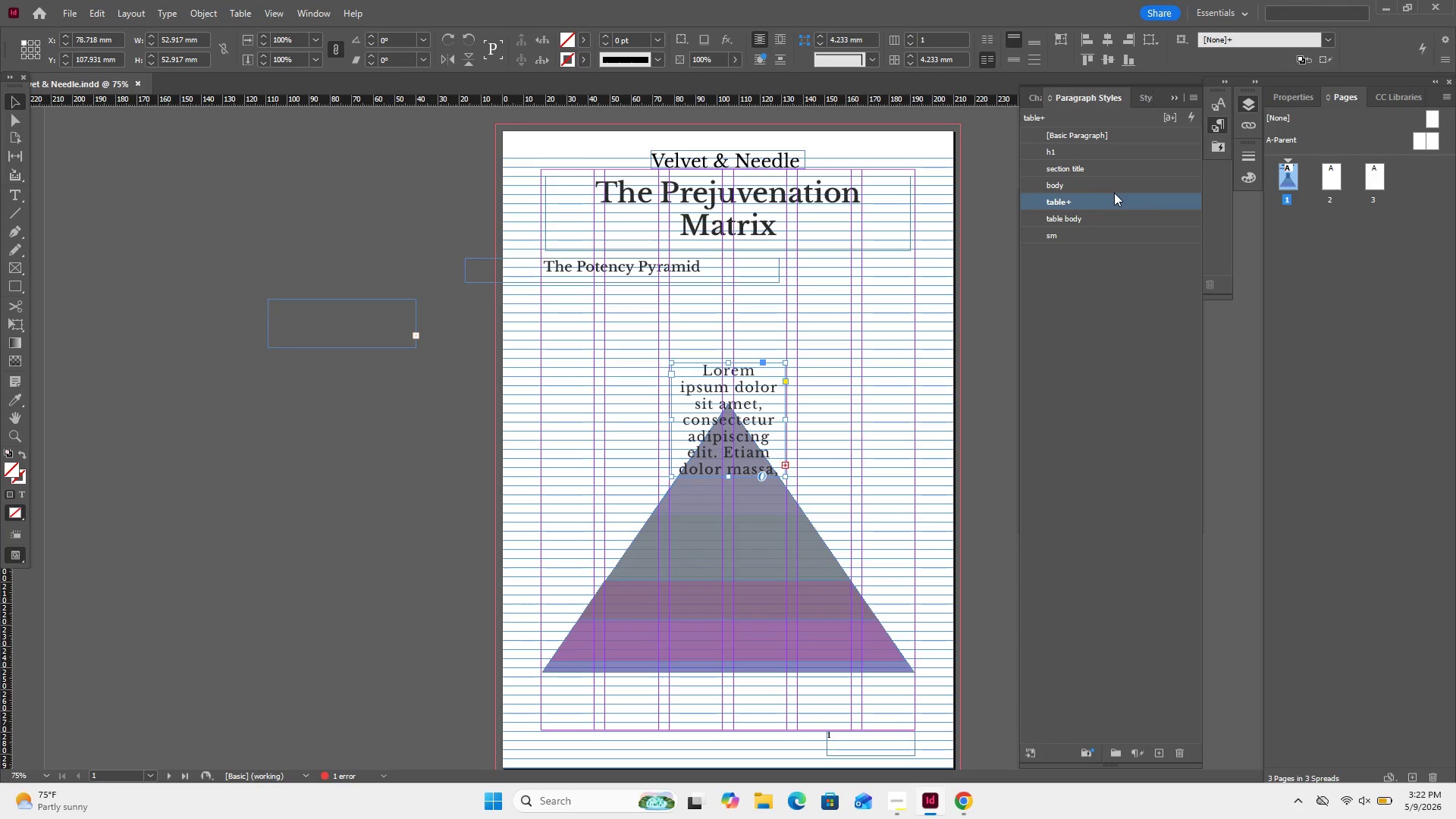 
left_click([1116, 187])
 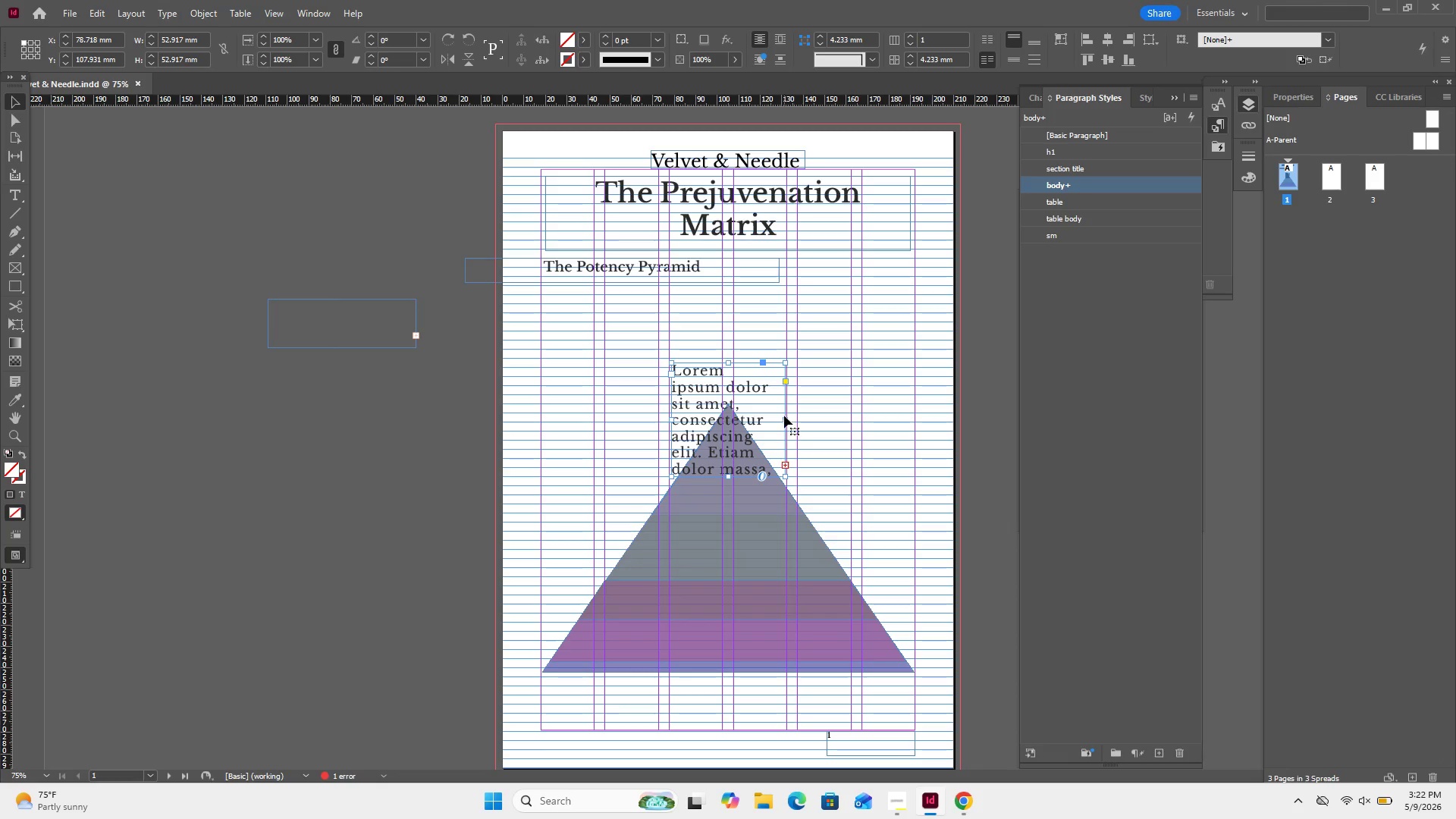 
left_click_drag(start_coordinate=[785, 418], to_coordinate=[902, 408])
 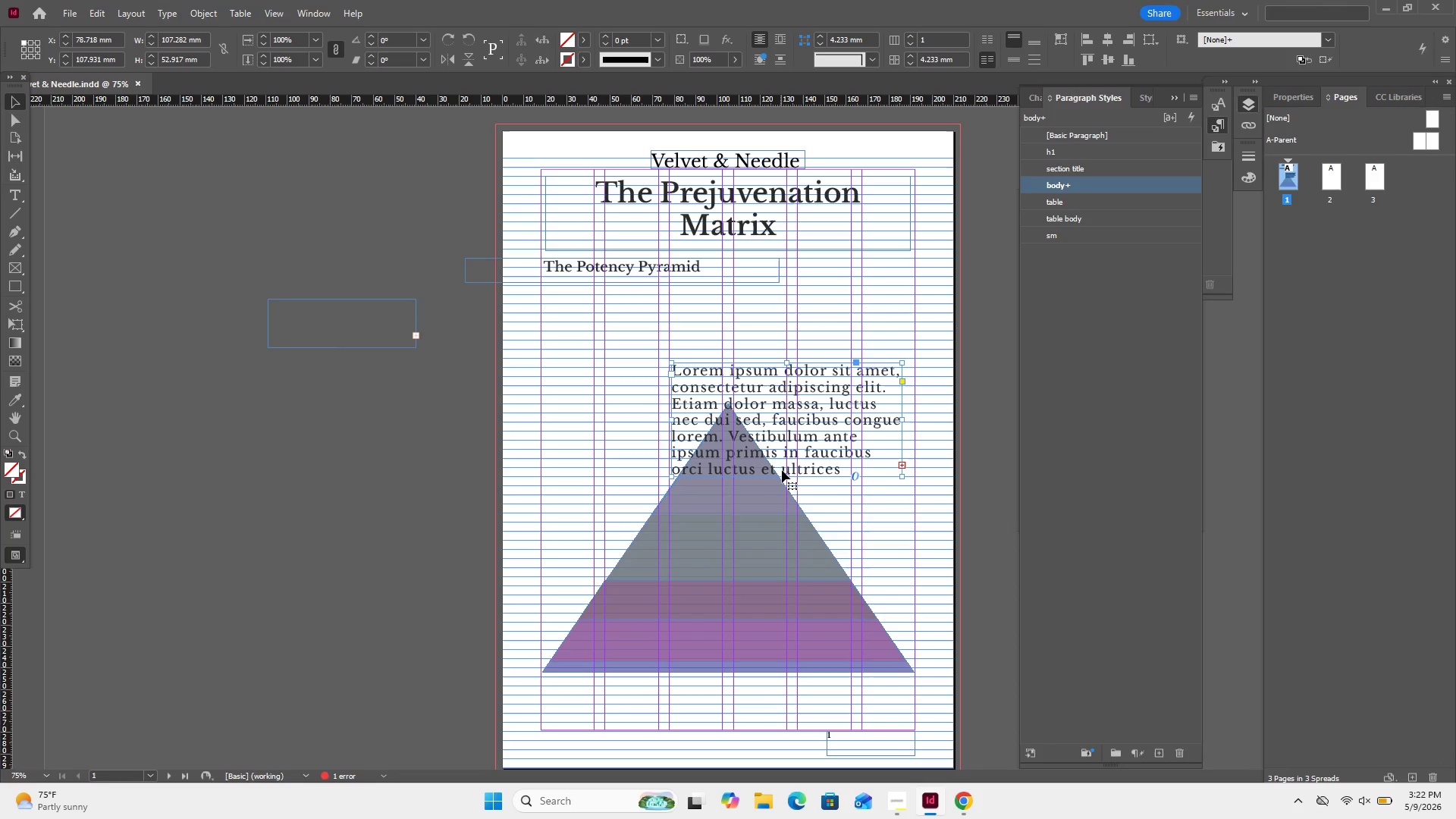 
left_click_drag(start_coordinate=[784, 474], to_coordinate=[777, 402])
 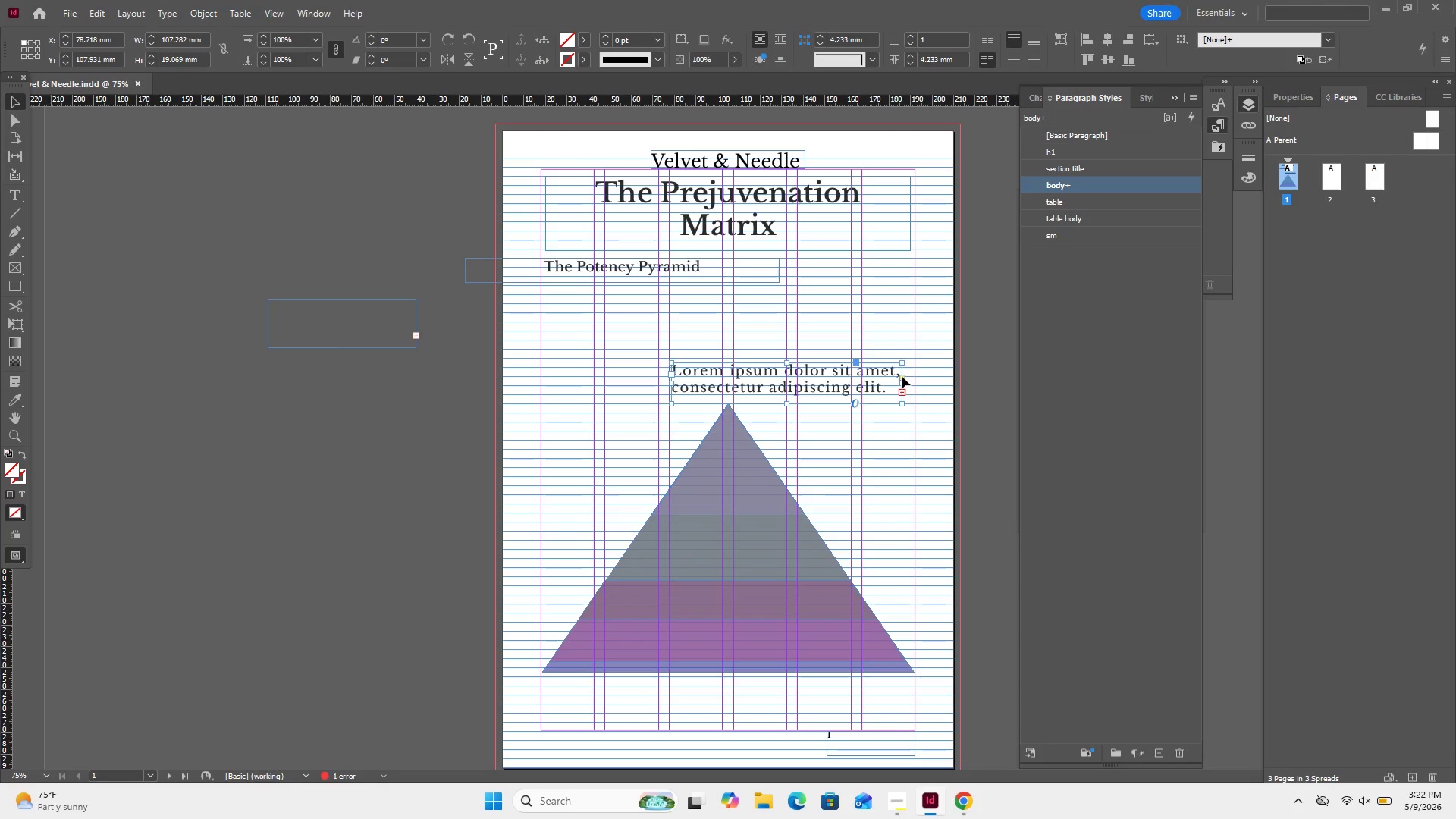 
left_click_drag(start_coordinate=[903, 383], to_coordinate=[777, 388])
 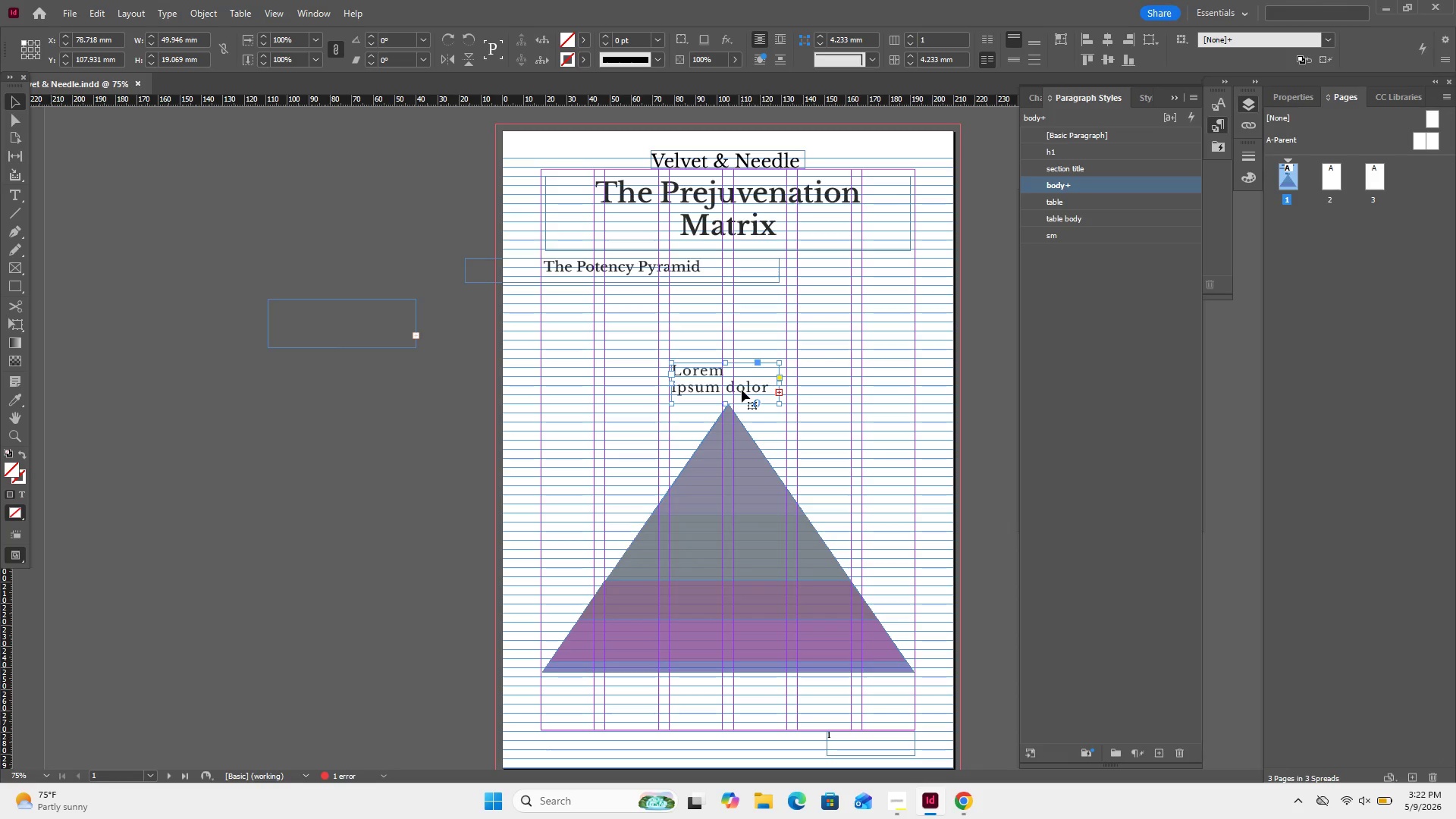 
left_click_drag(start_coordinate=[741, 390], to_coordinate=[620, 330])
 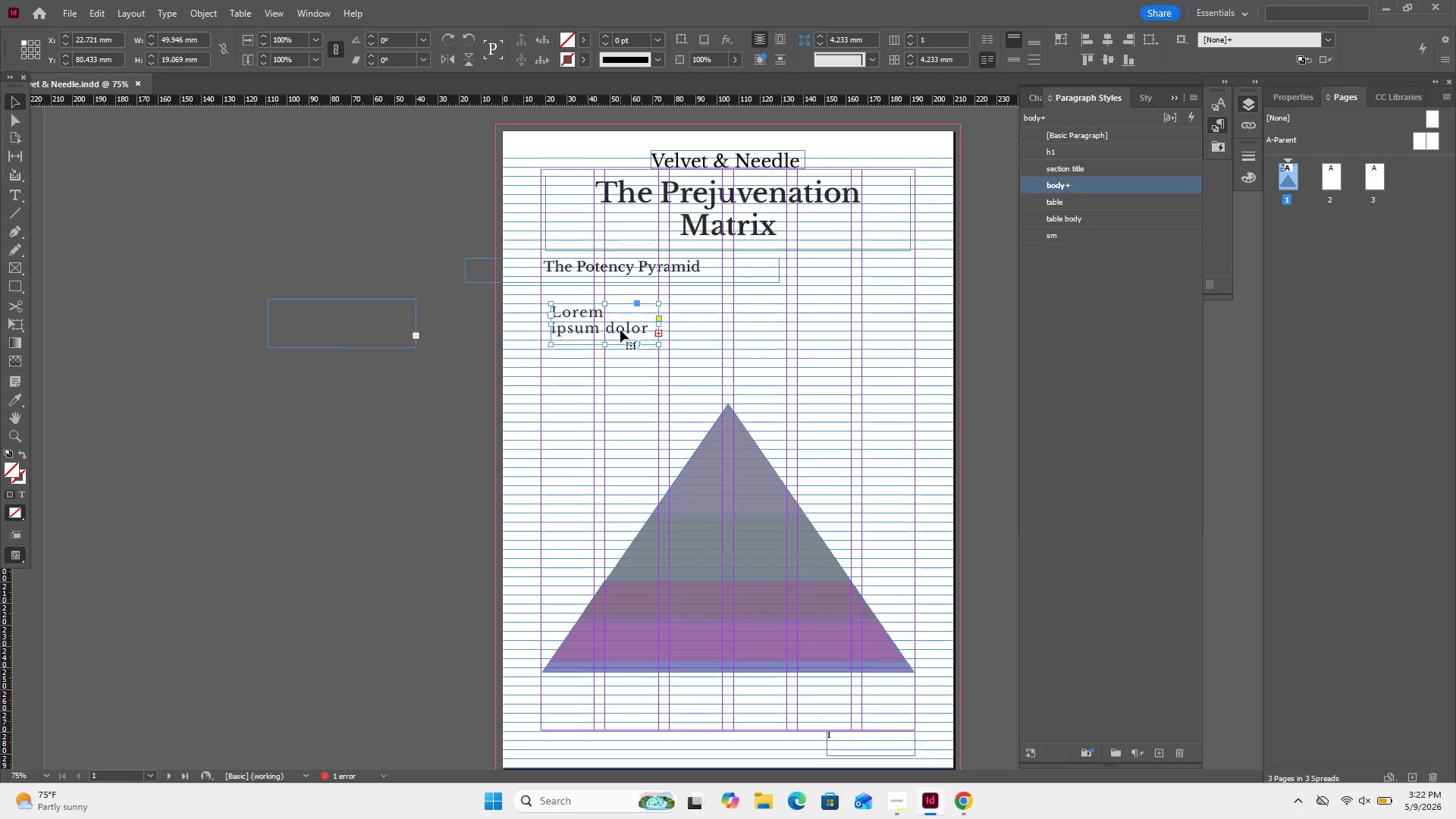 
key(Control+C)
 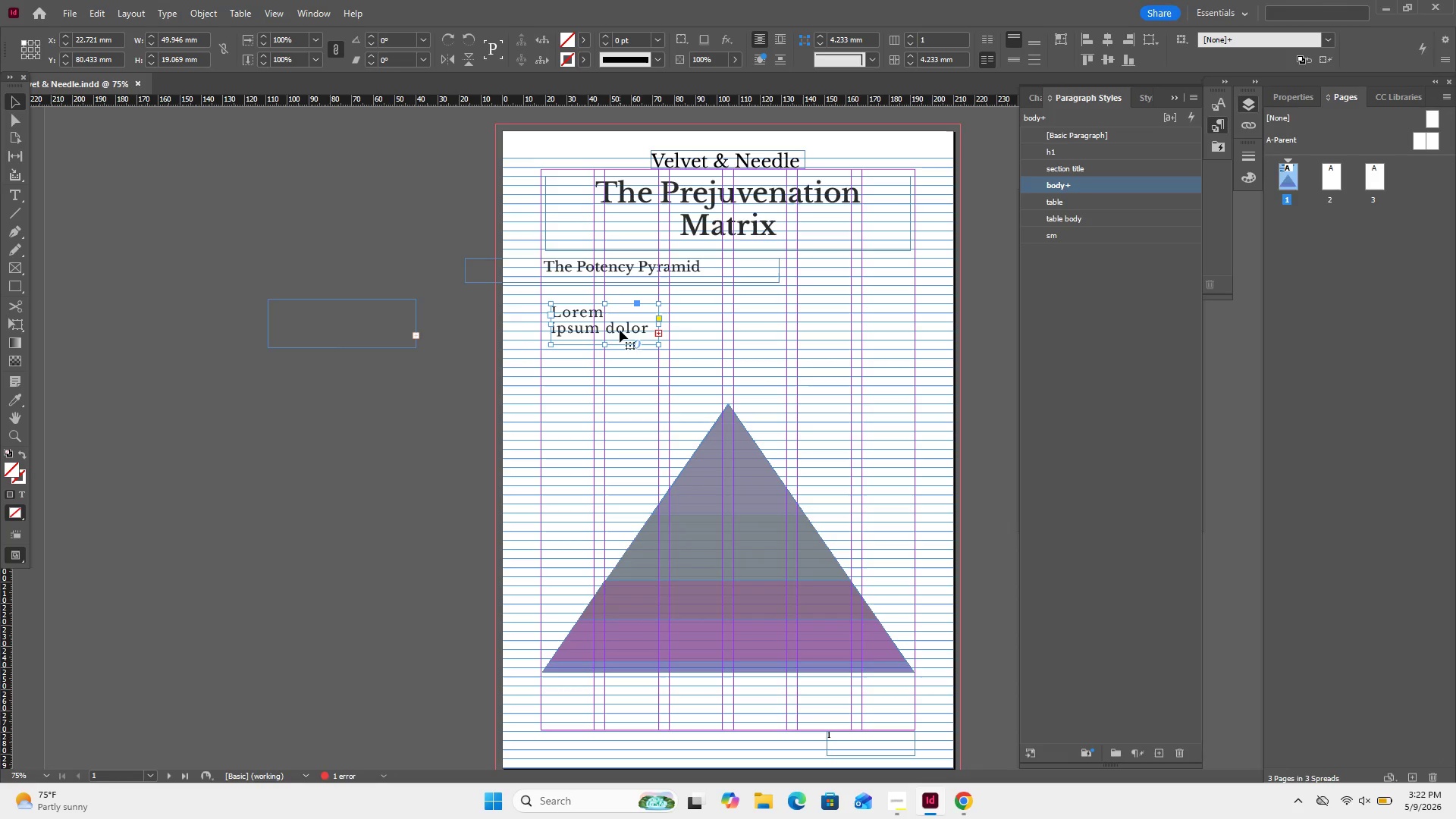 
key(Control+V)
 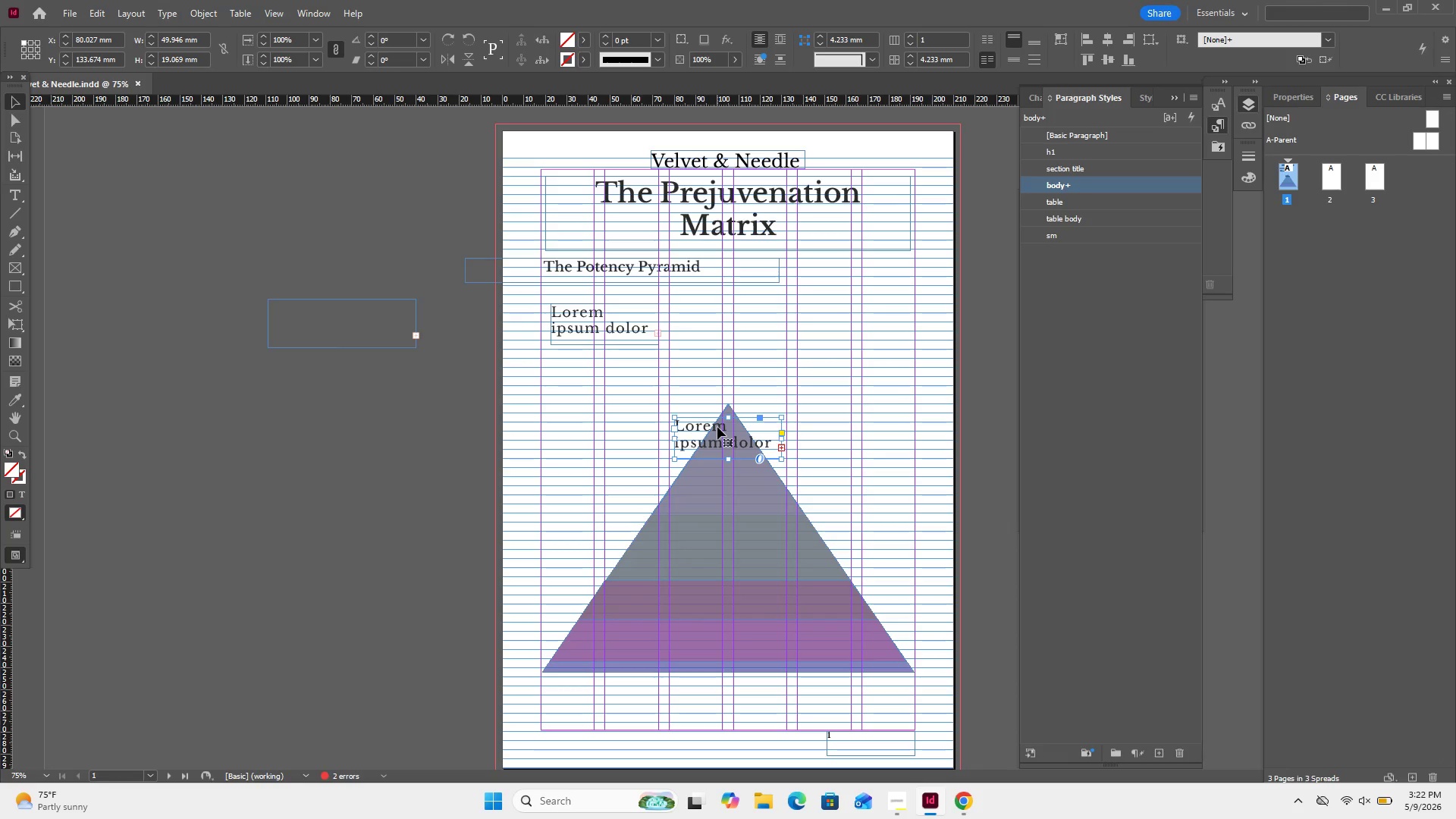 
left_click_drag(start_coordinate=[717, 427], to_coordinate=[711, 364])
 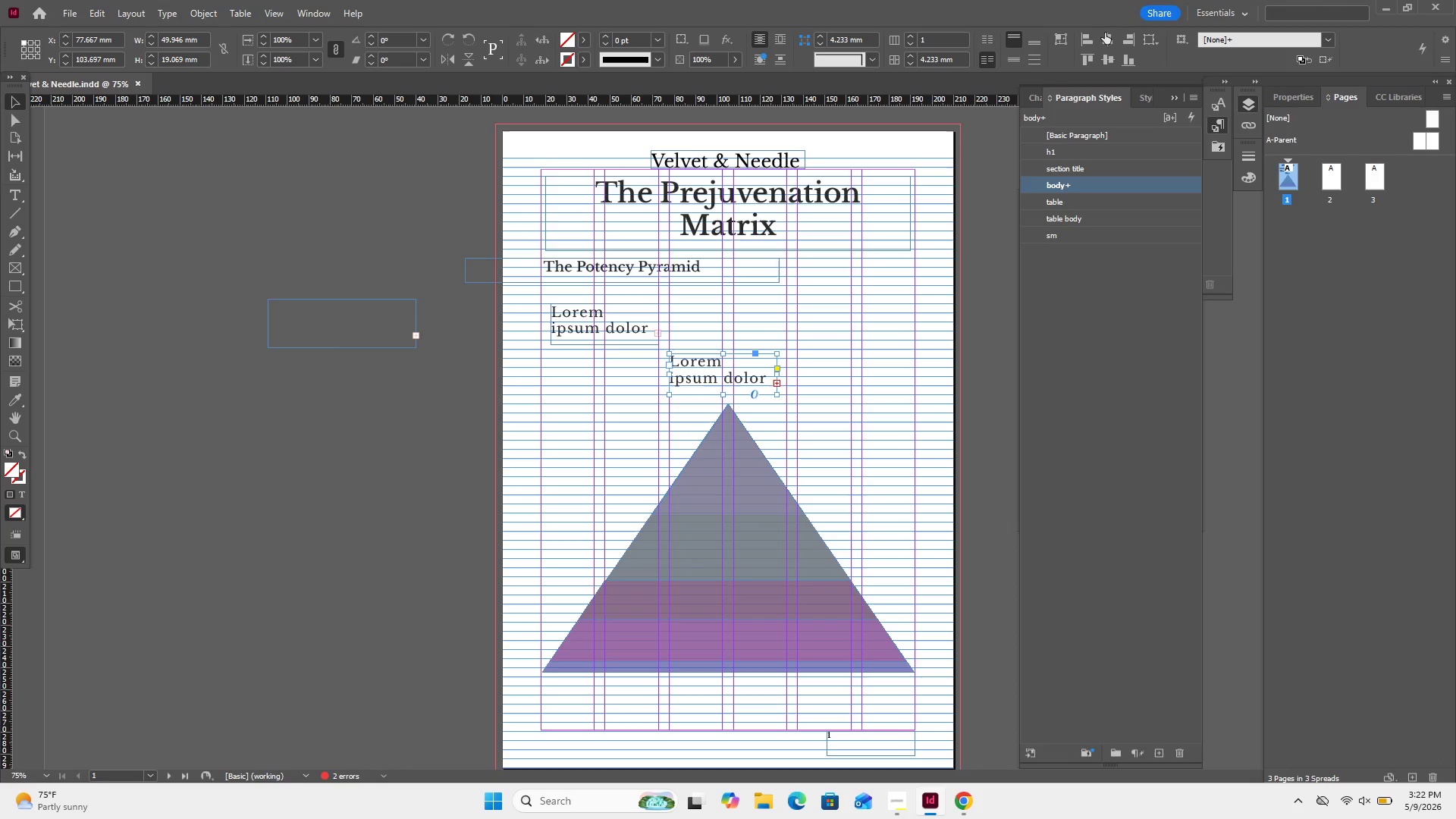 
left_click([1103, 38])
 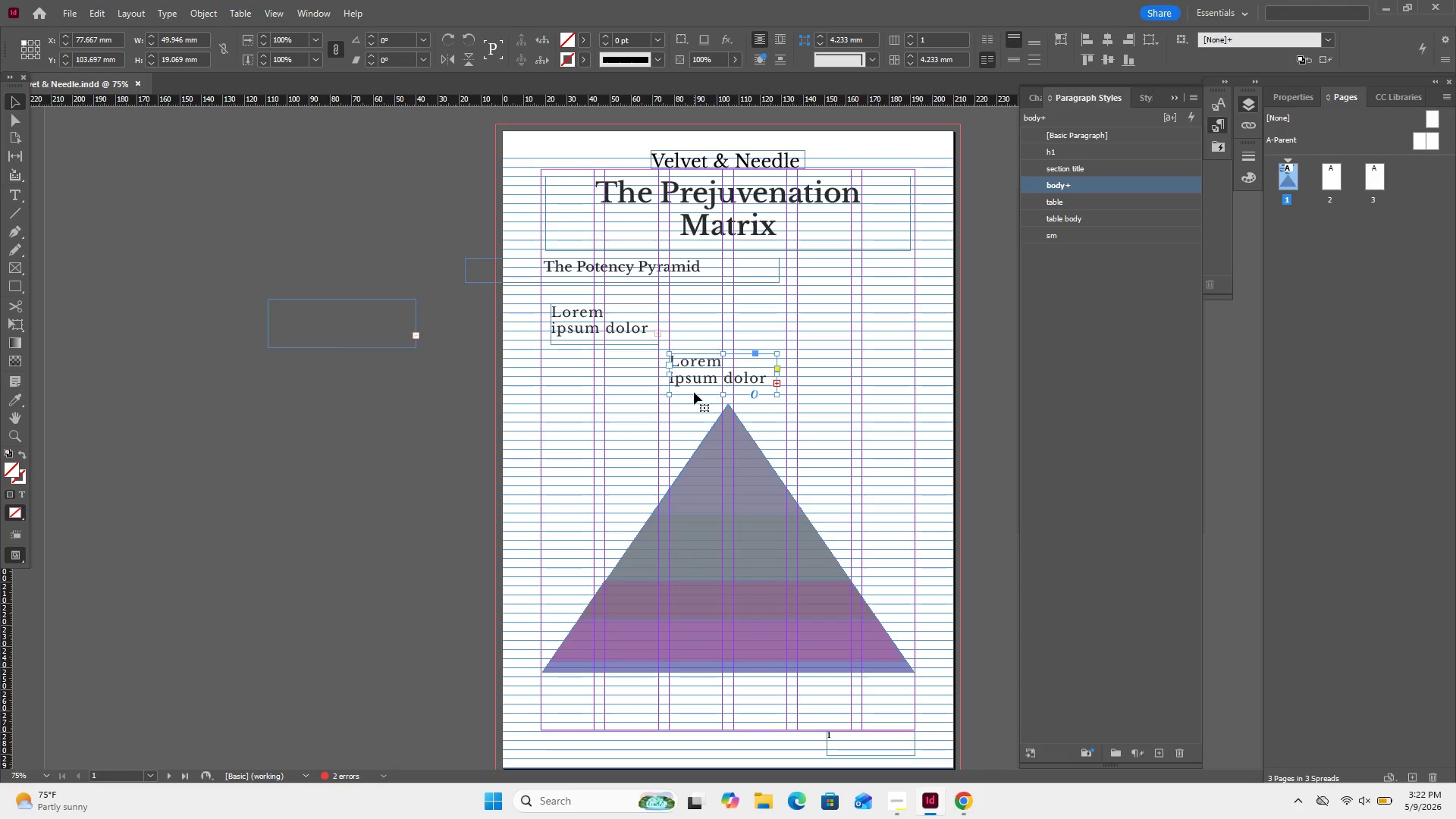 
left_click_drag(start_coordinate=[695, 380], to_coordinate=[706, 380])
 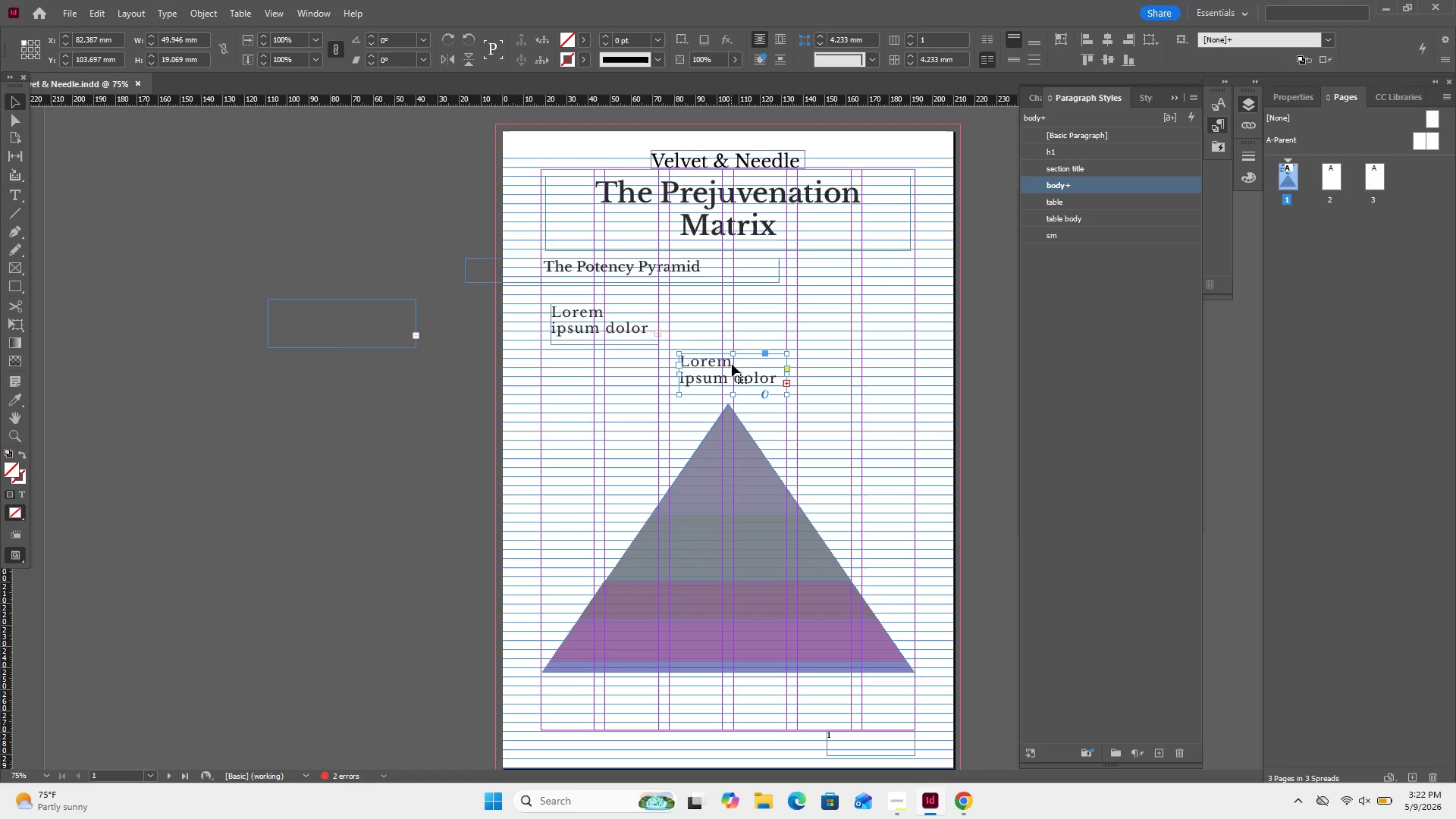 
left_click_drag(start_coordinate=[726, 356], to_coordinate=[721, 309])
 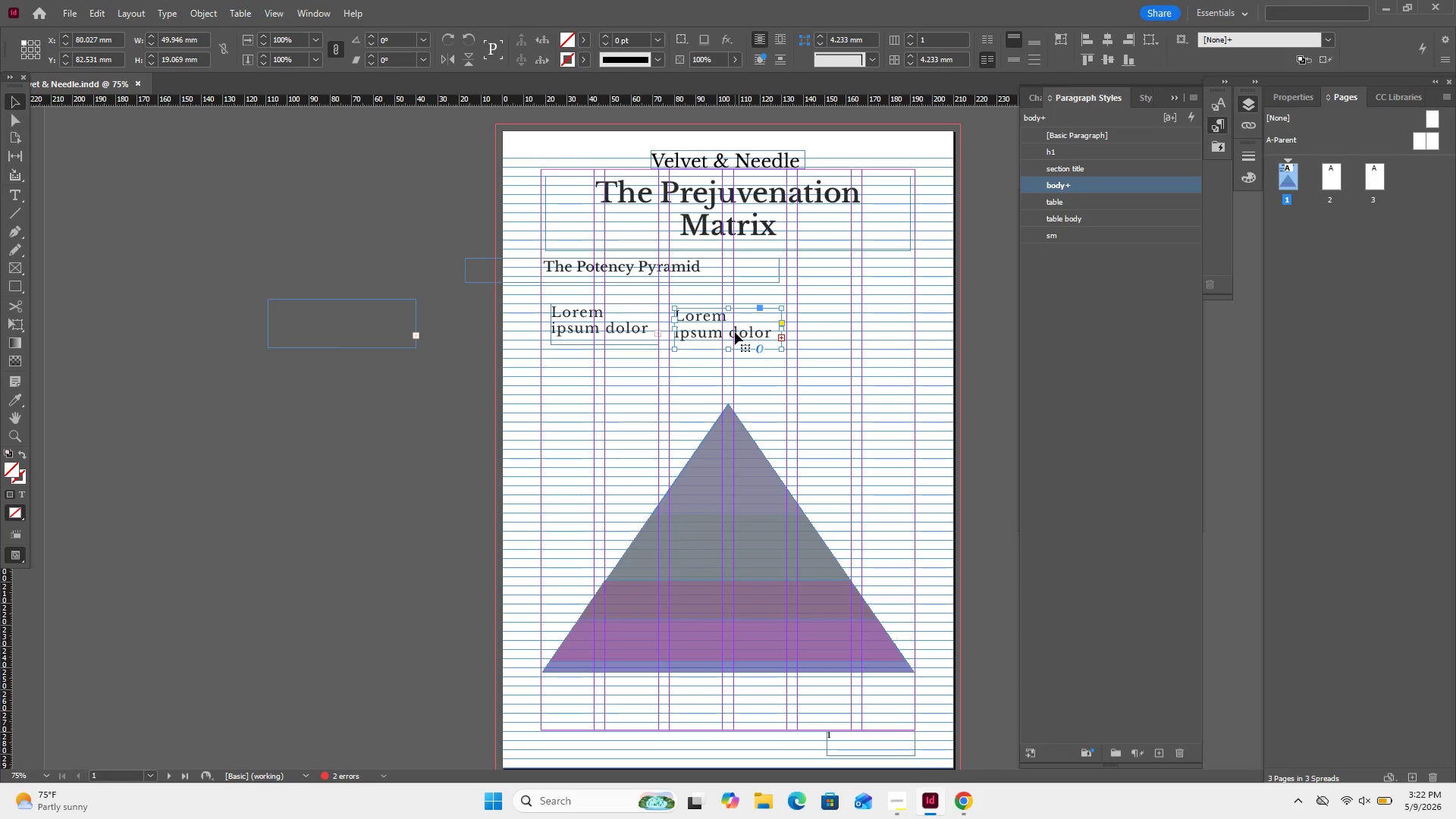 
key(Control+D)
 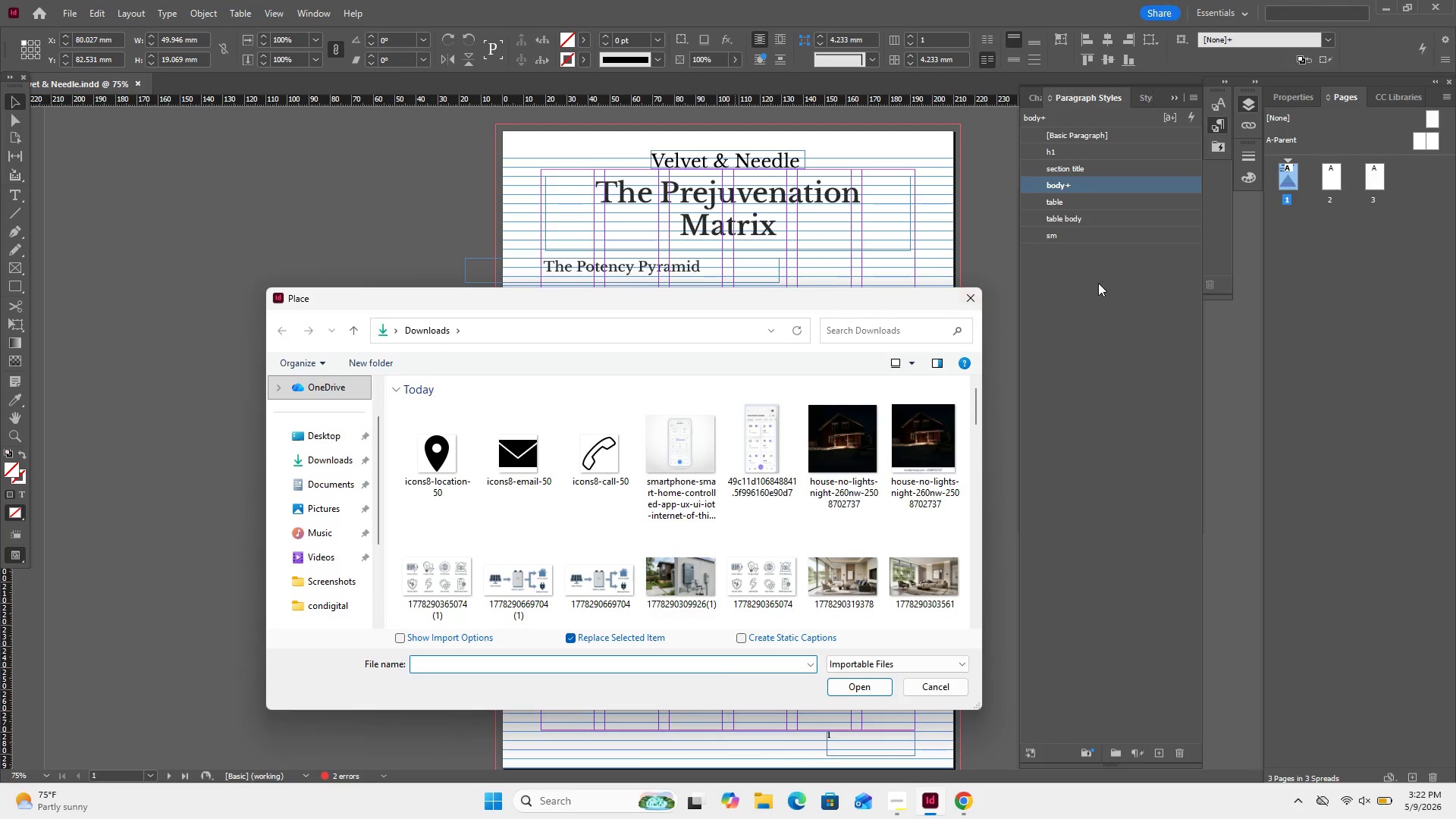 
left_click_drag(start_coordinate=[970, 298], to_coordinate=[974, 299])
 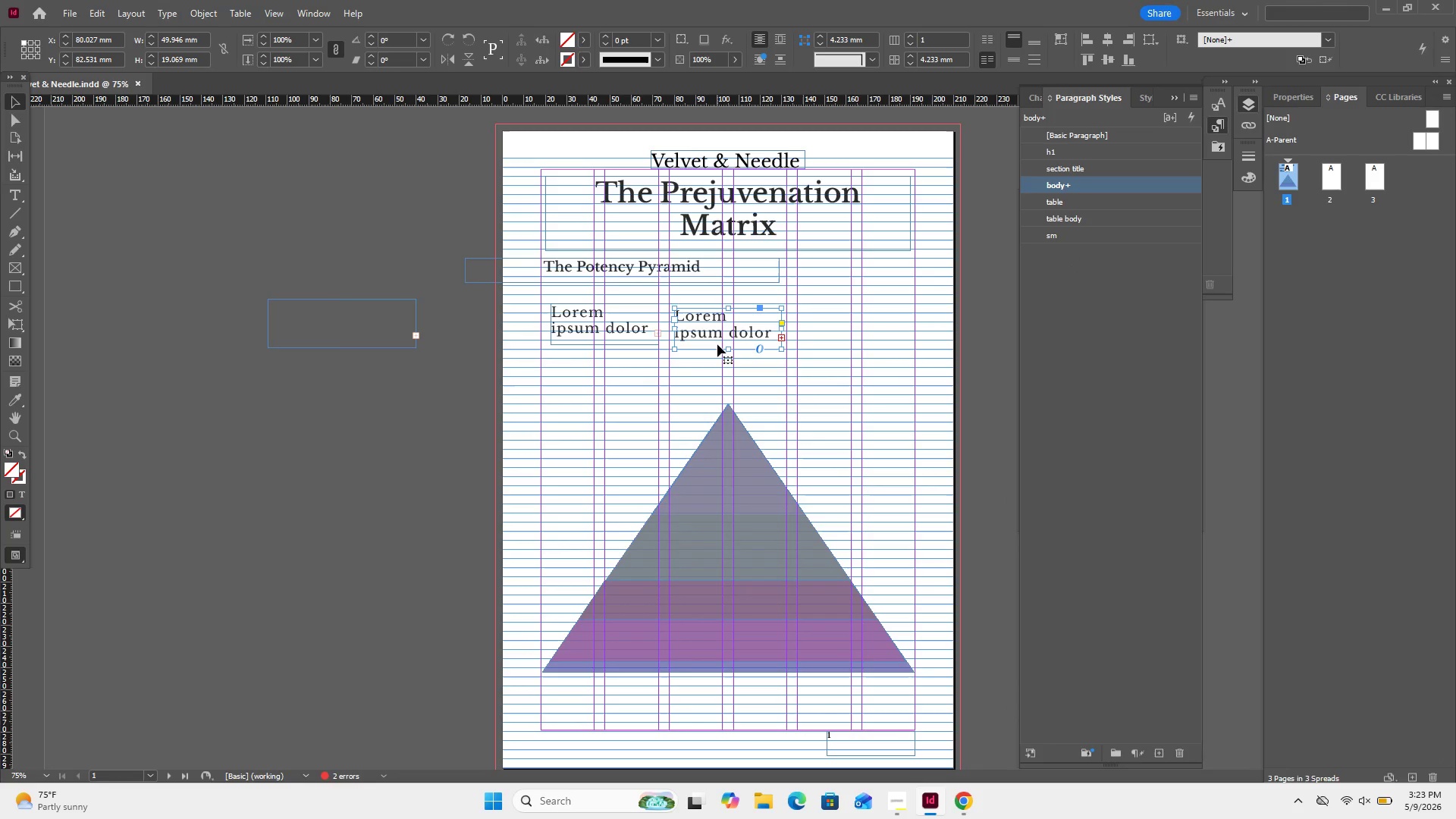 
key(Control+C)
 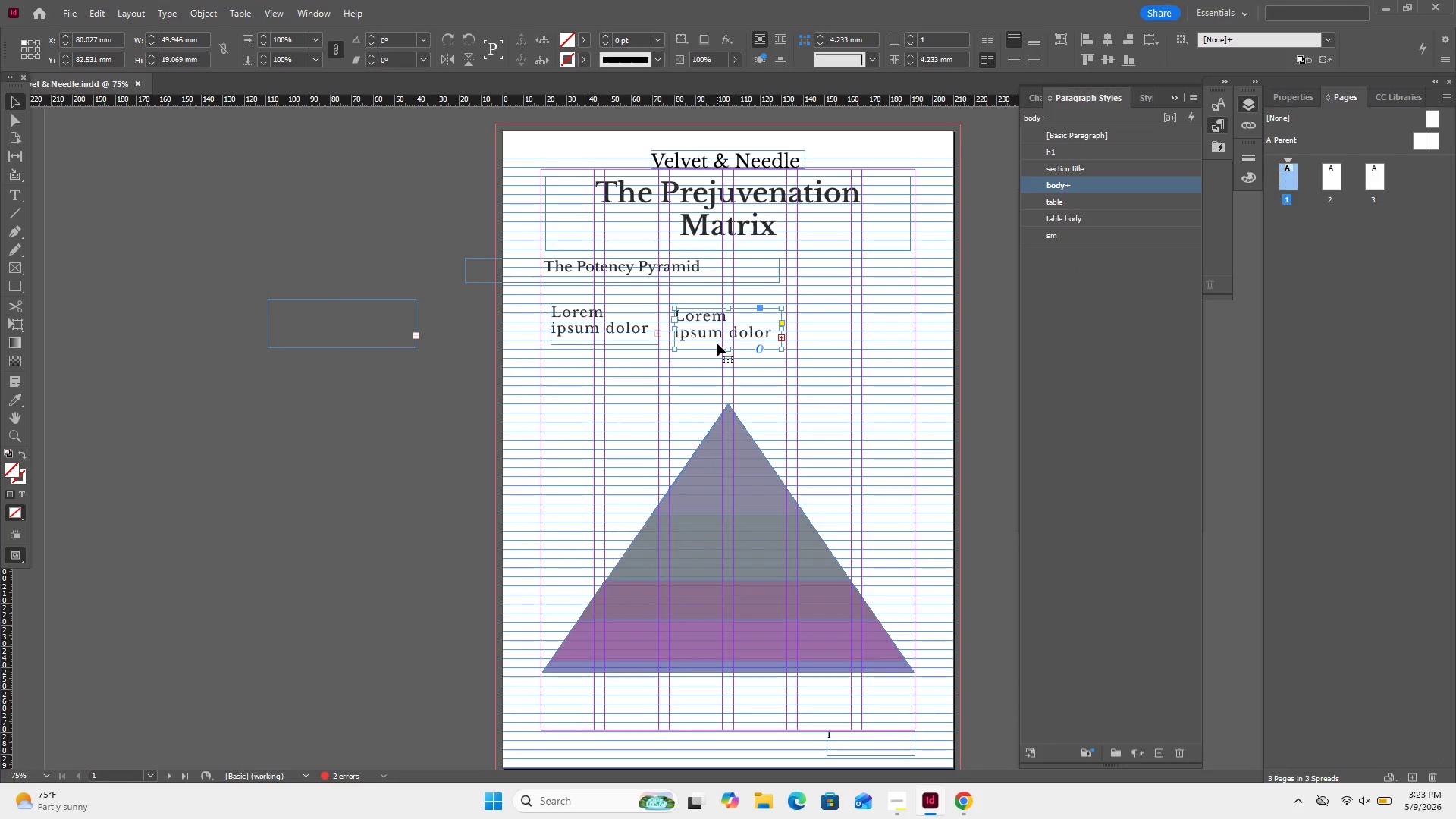 
key(Control+V)
 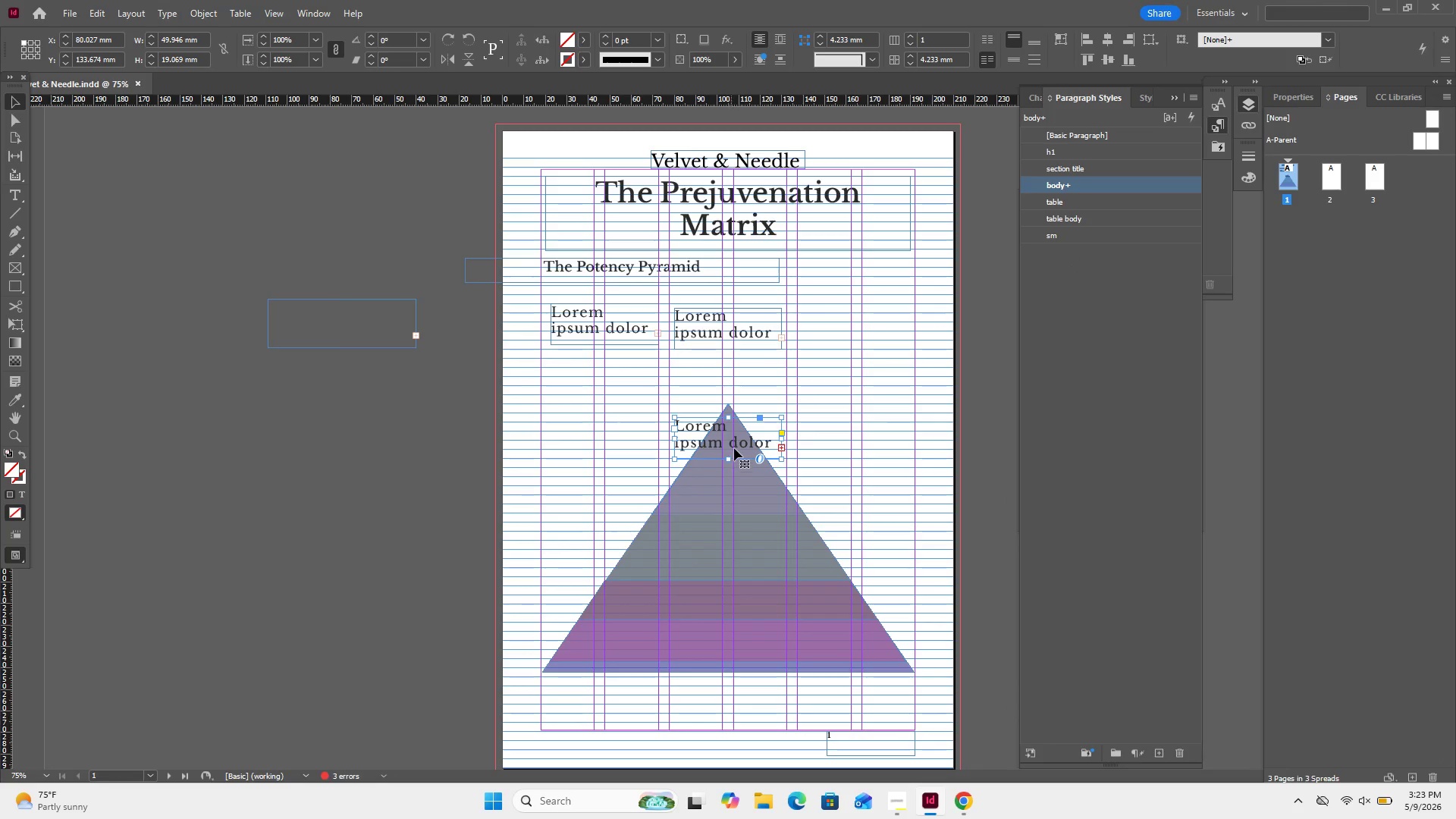 
left_click_drag(start_coordinate=[736, 446], to_coordinate=[867, 332])
 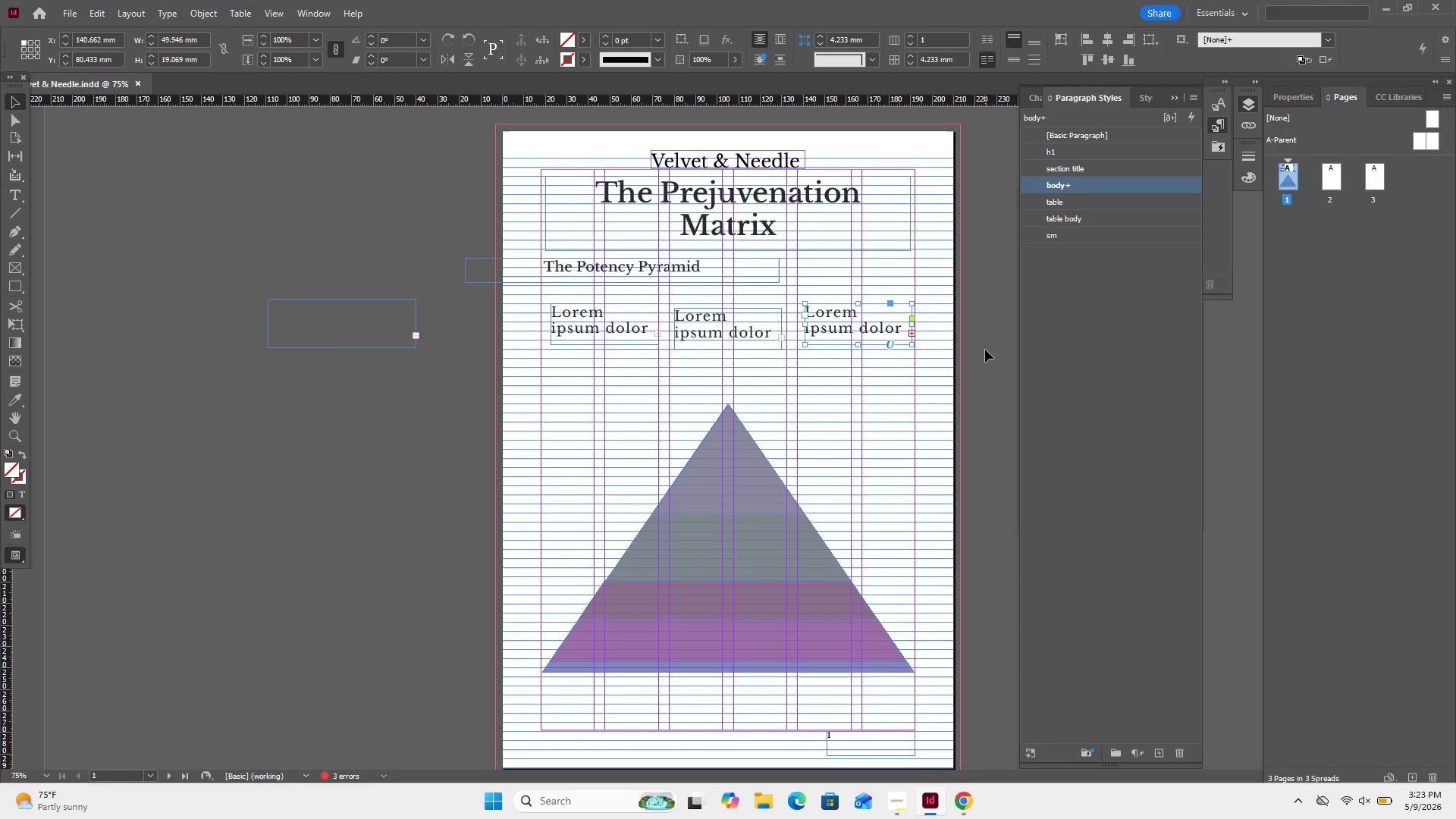 
left_click([985, 350])
 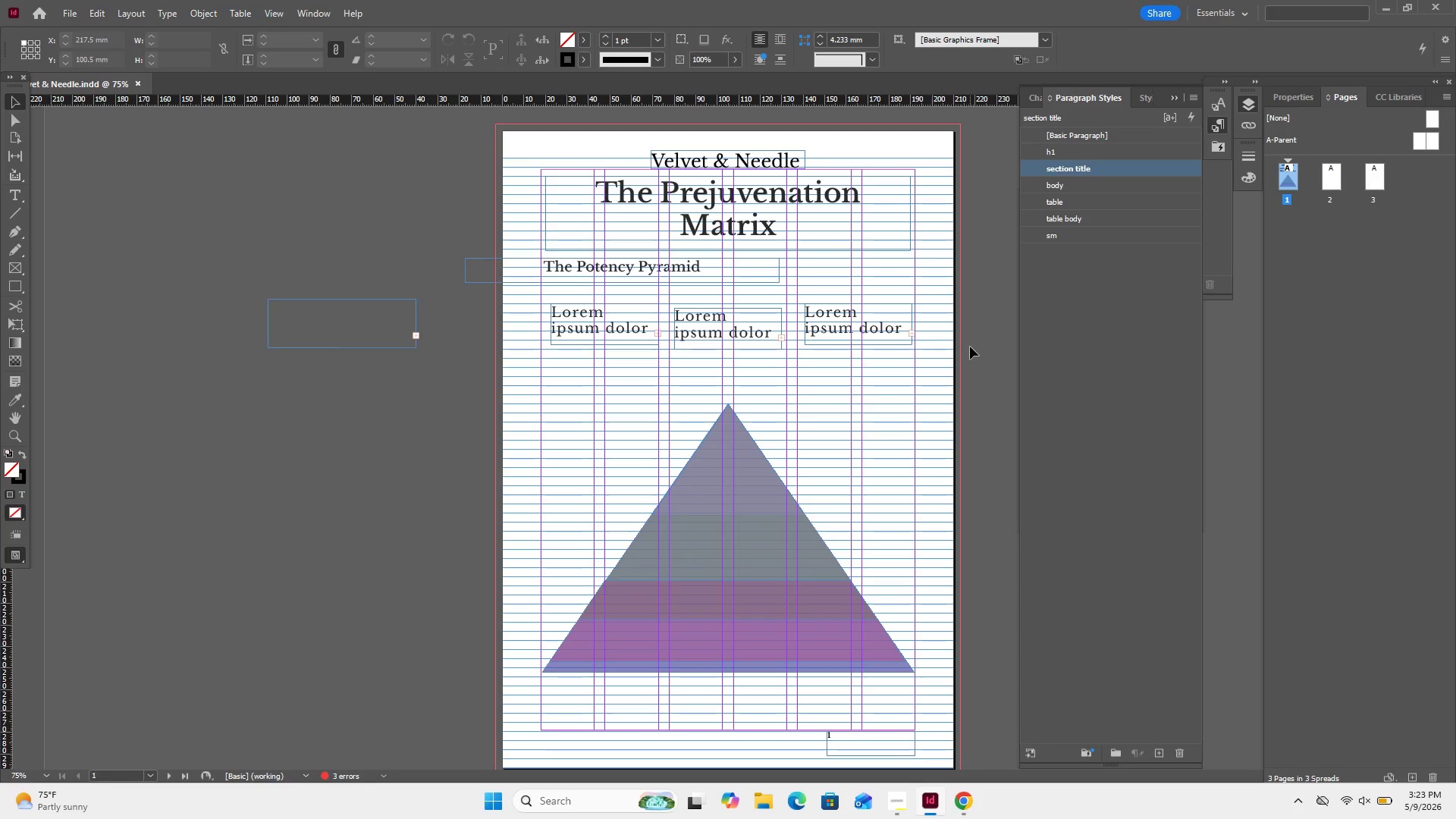 
wait(11.14)
 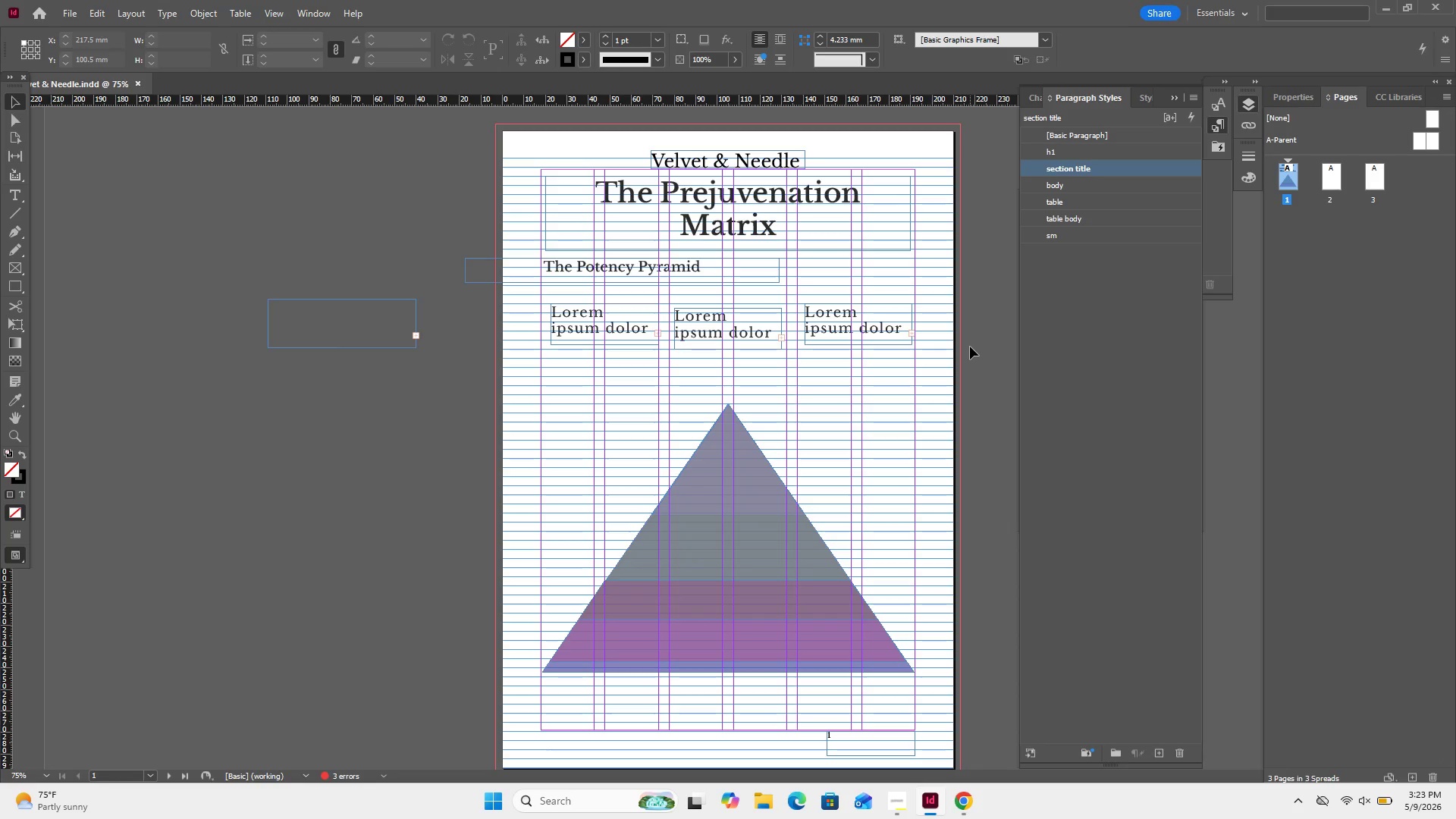 
left_click([594, 333])
 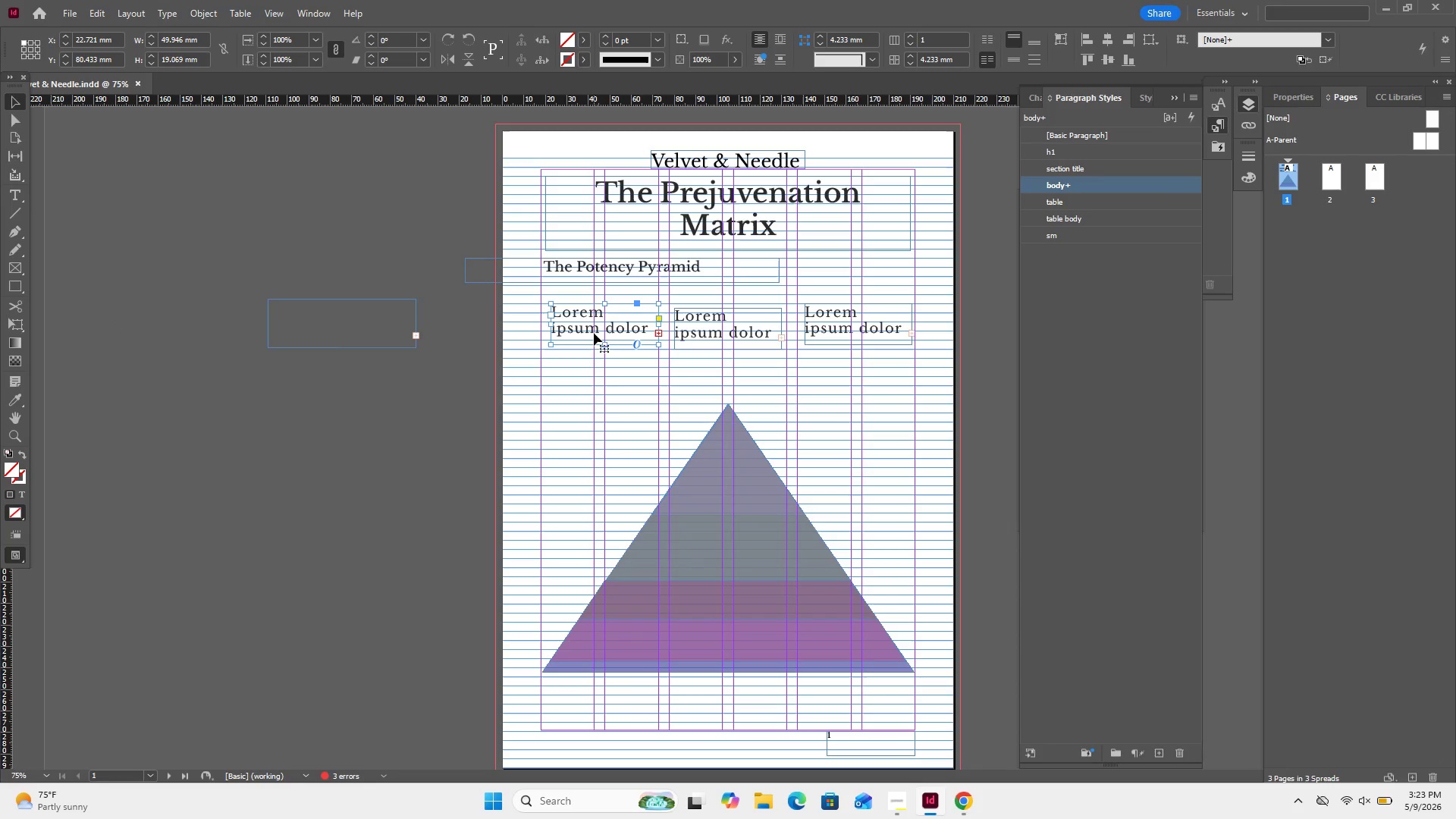 
key(Control+C)
 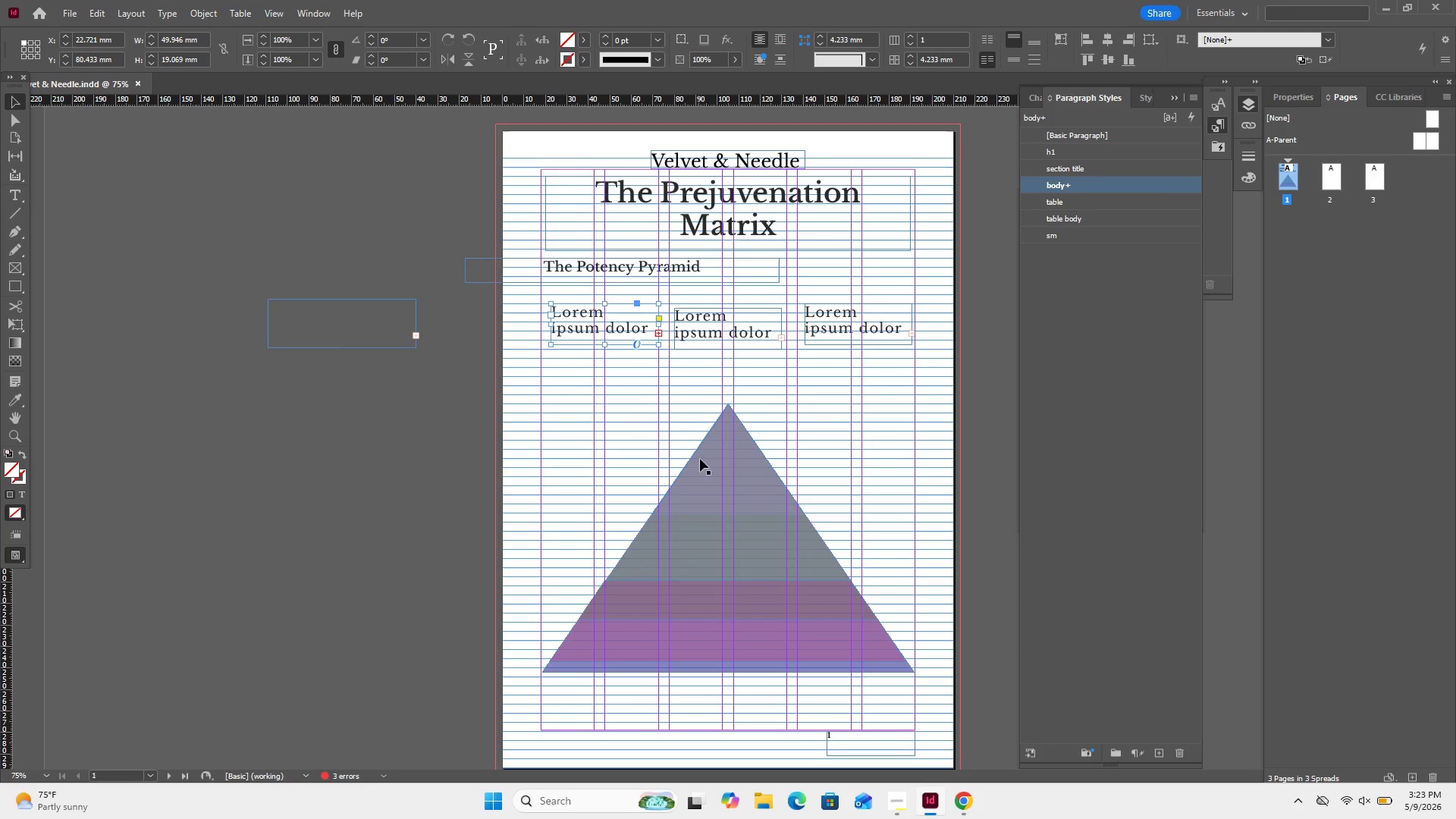 
left_click([704, 469])
 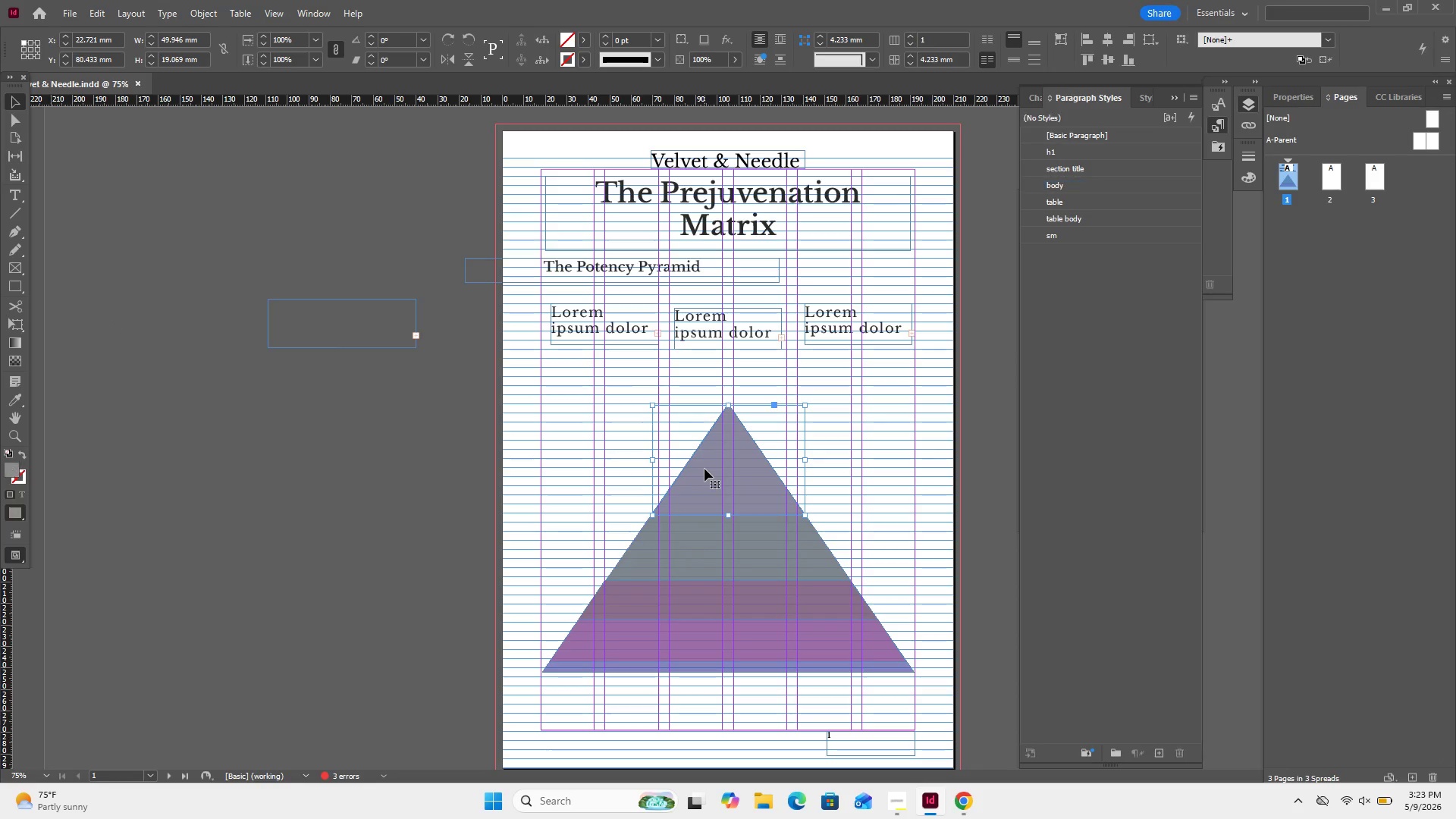 
key(Control+V)
 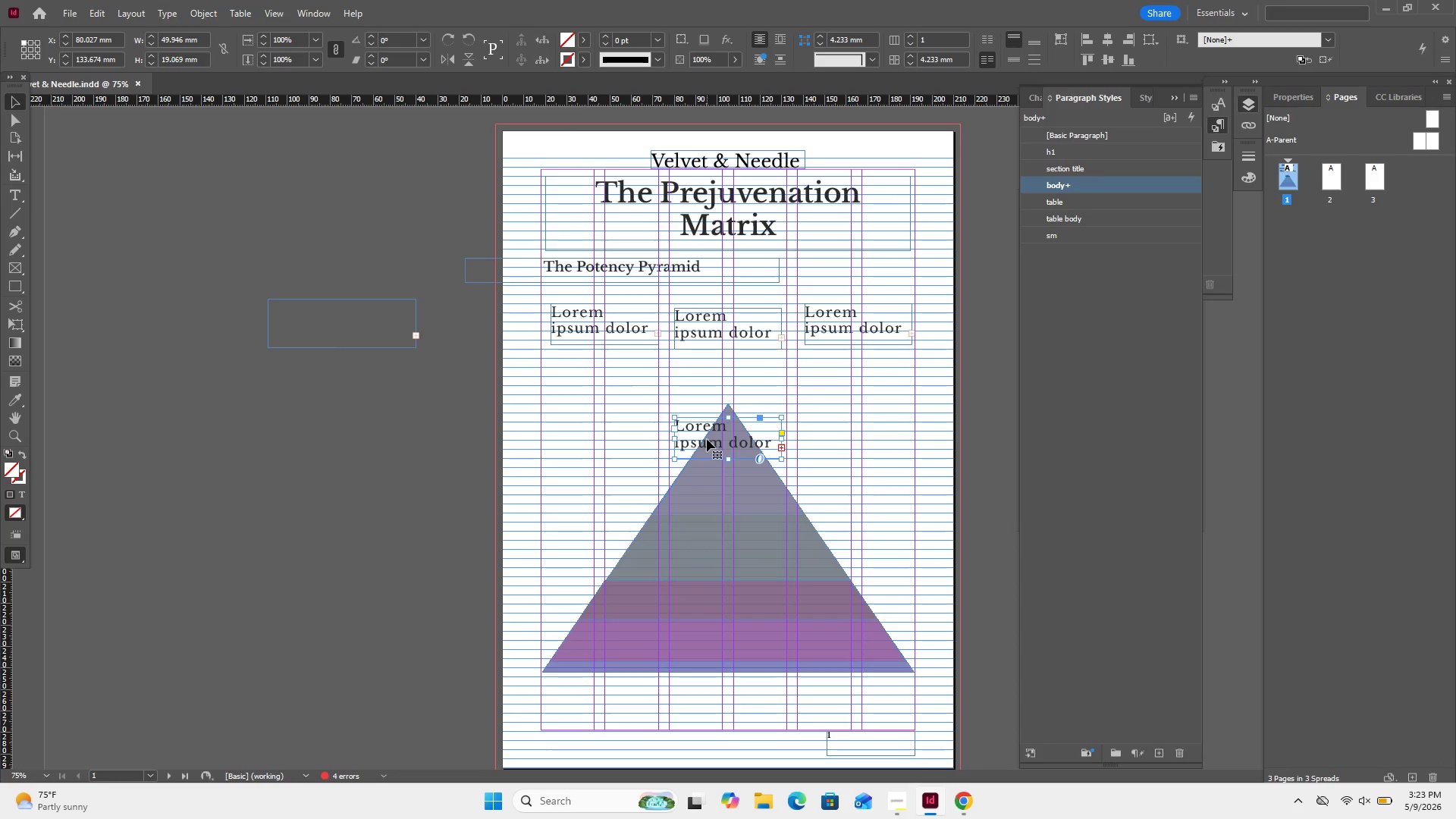 
double_click([707, 439])
 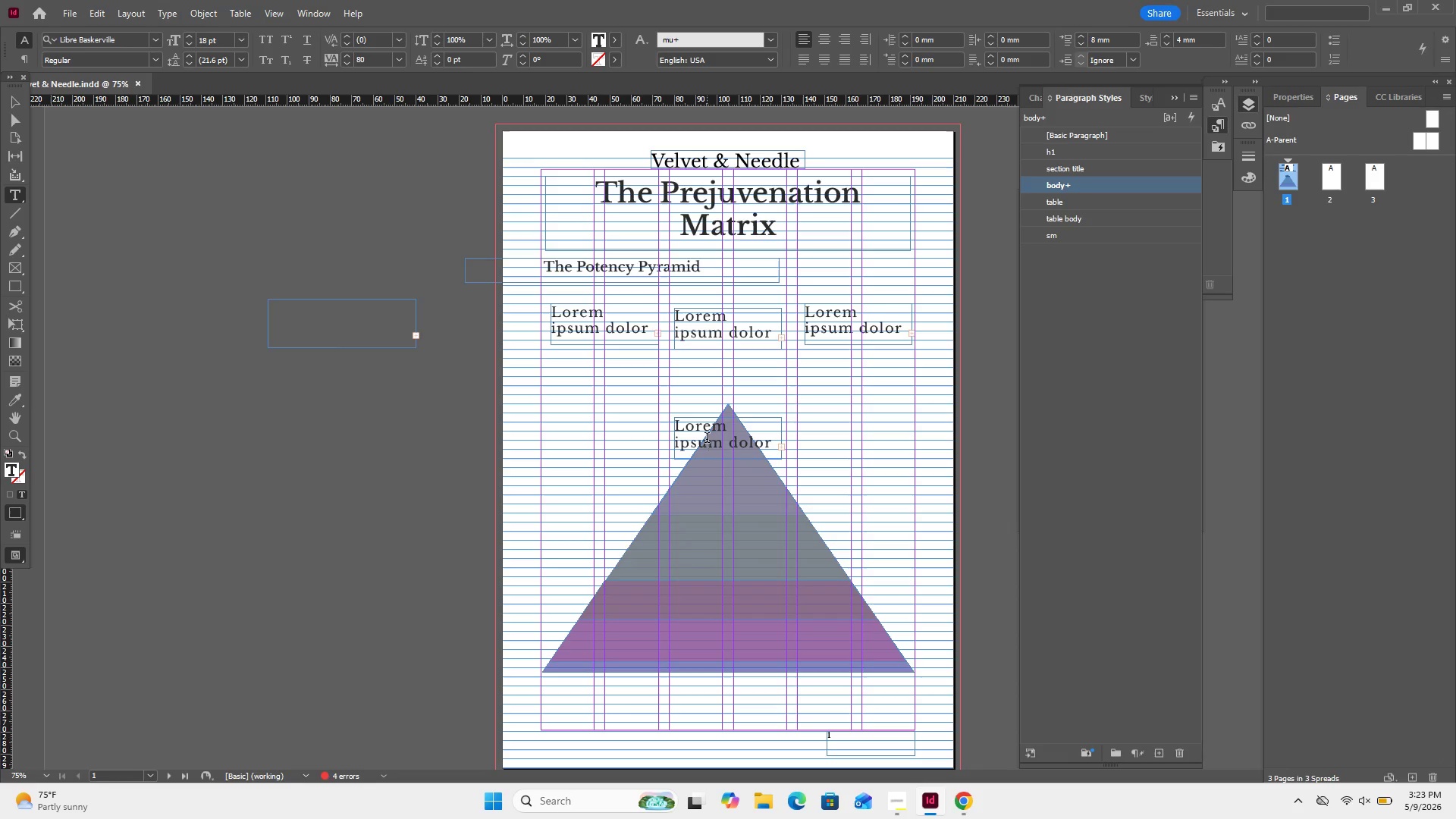 
key(Control+A)
 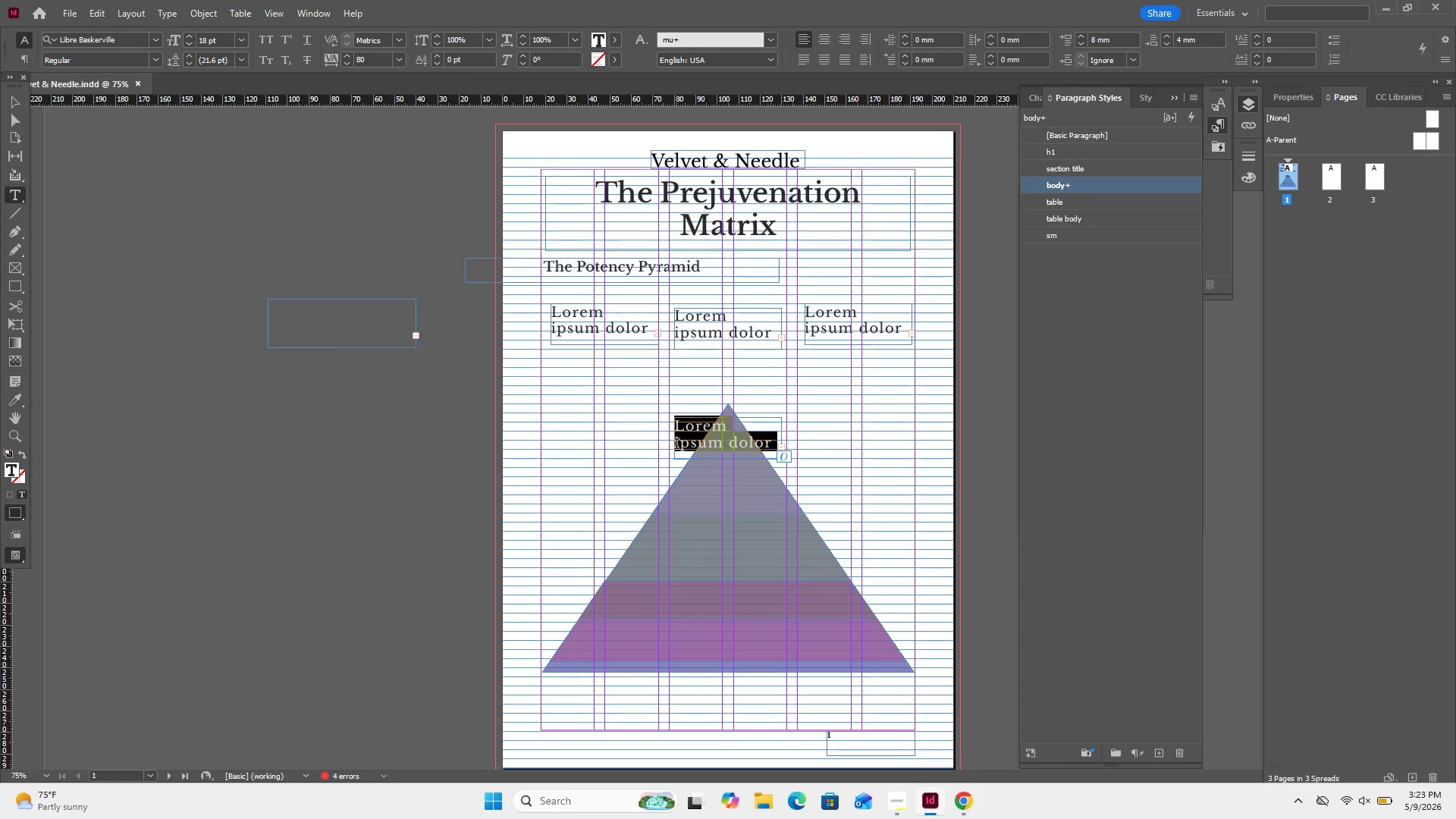 
type(Active )
key(Backspace)
 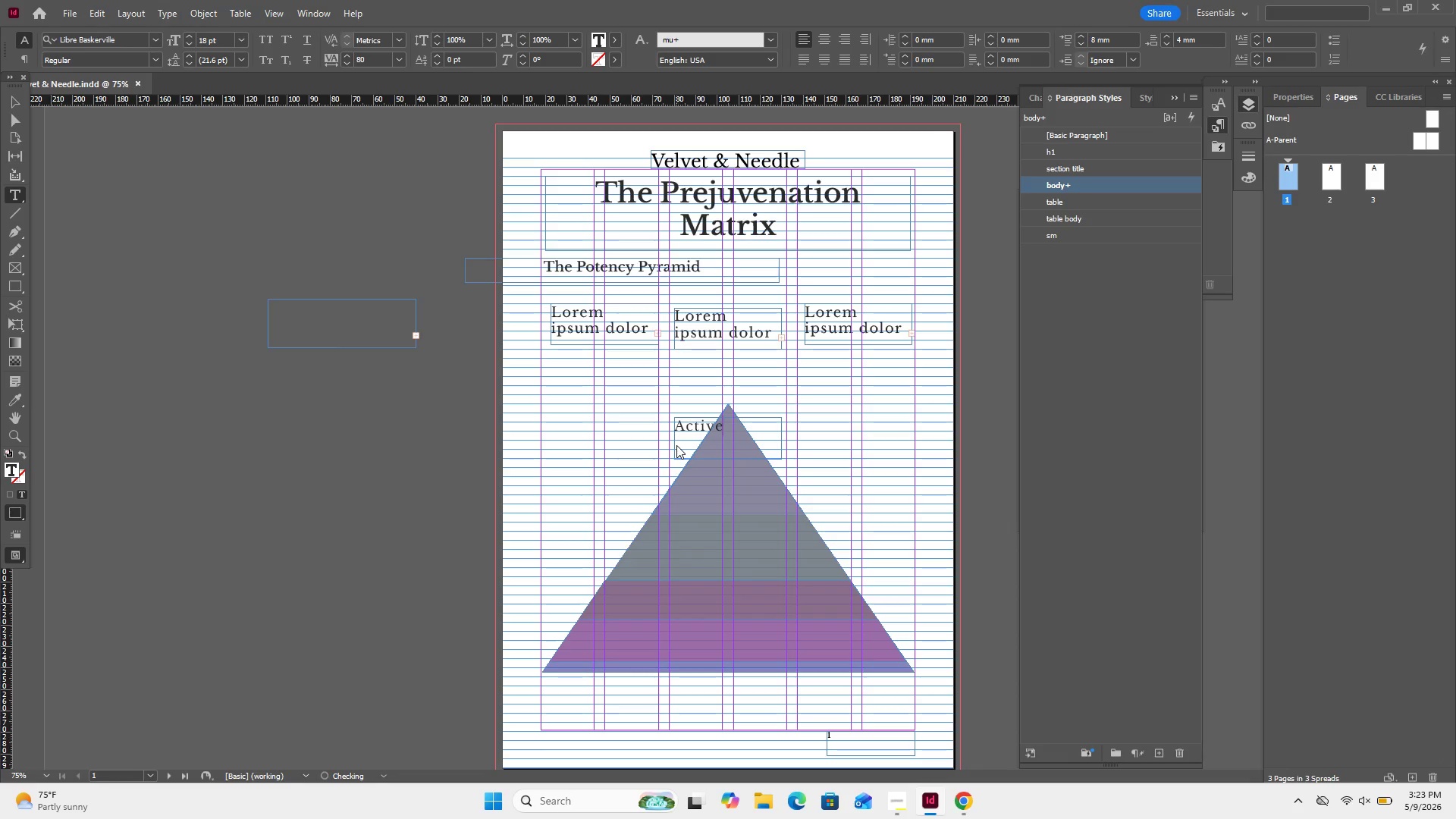 
key(Enter)
 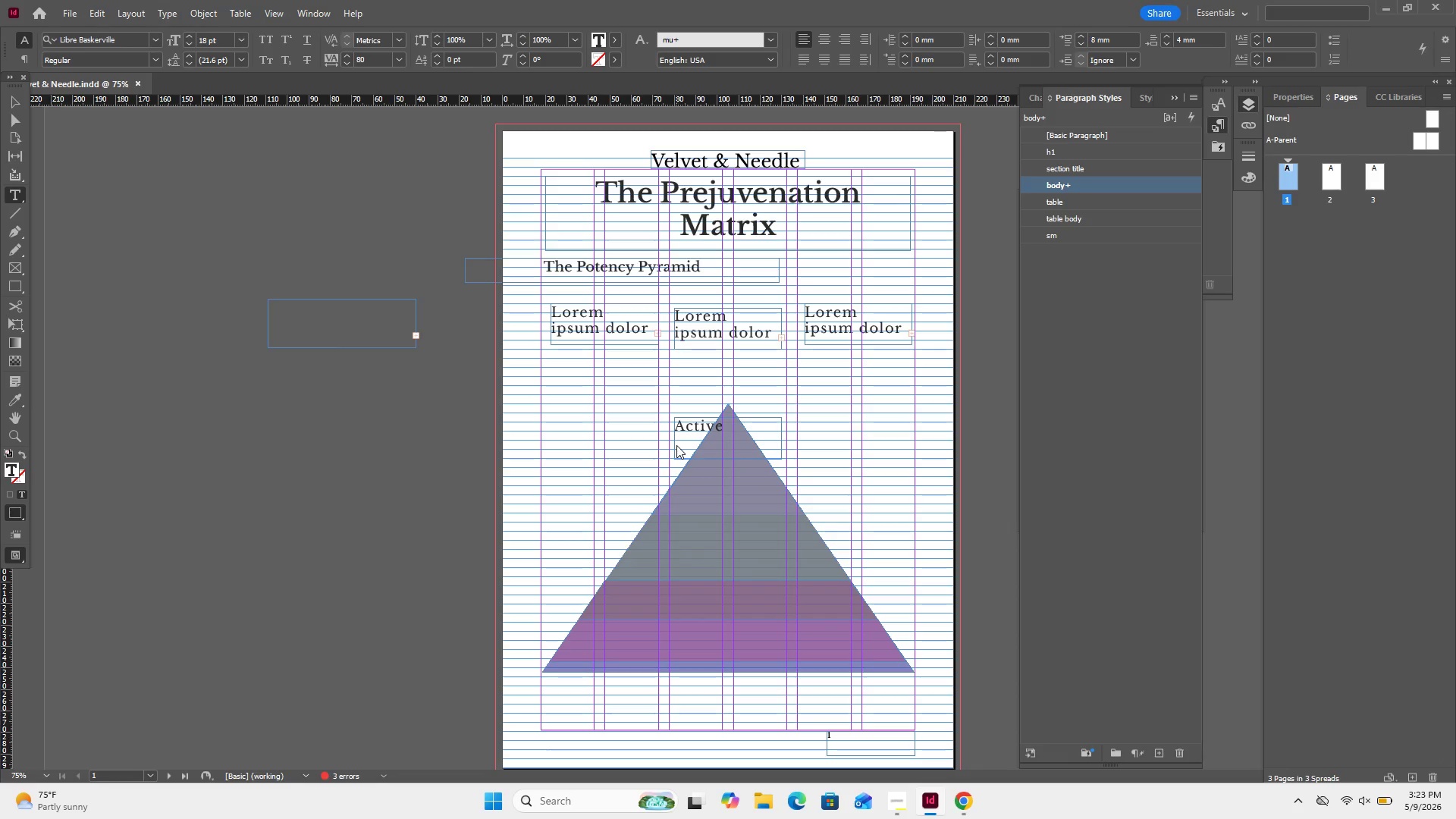 
key(Shift+C)
 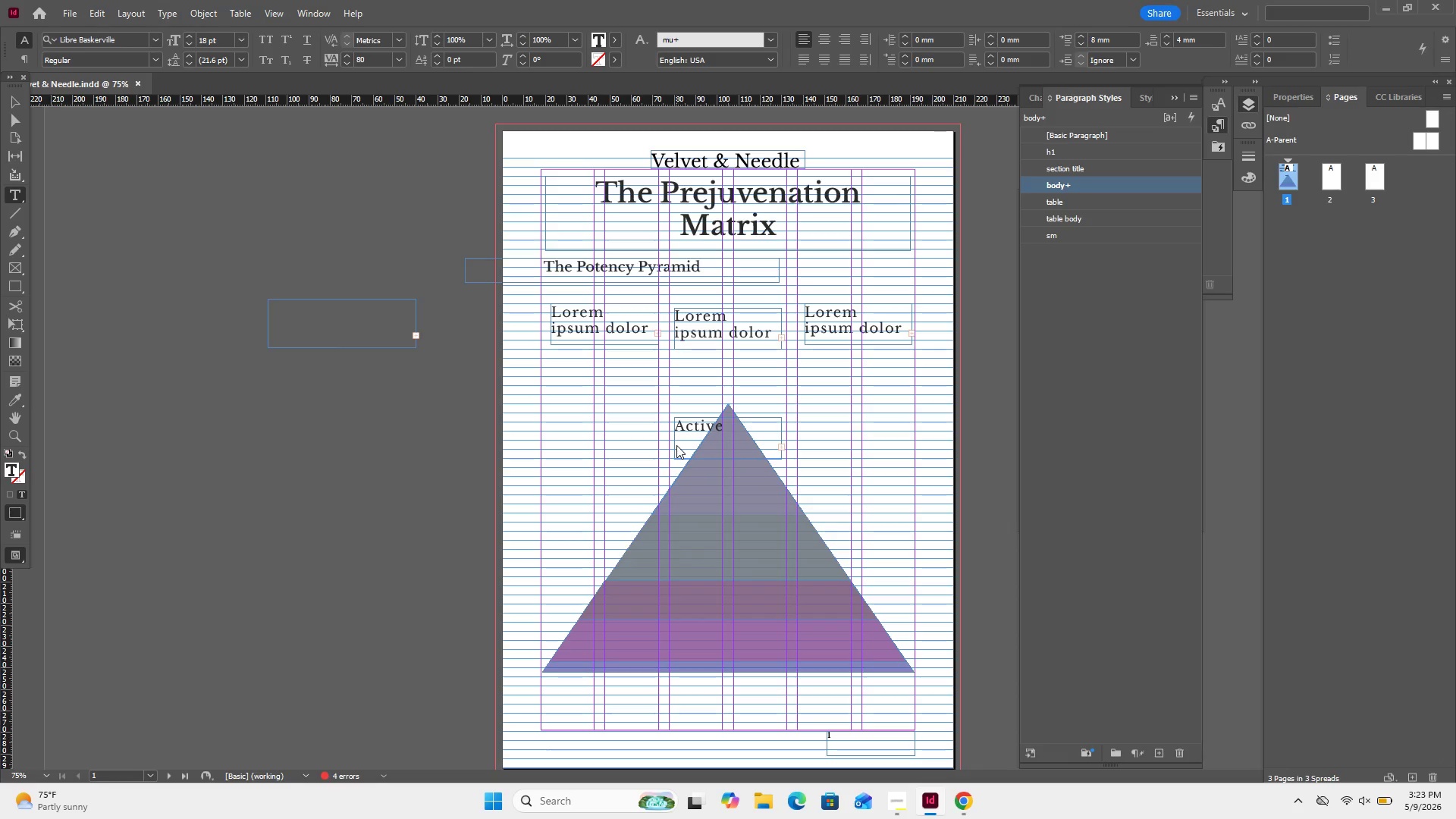 
key(Control+Z)
 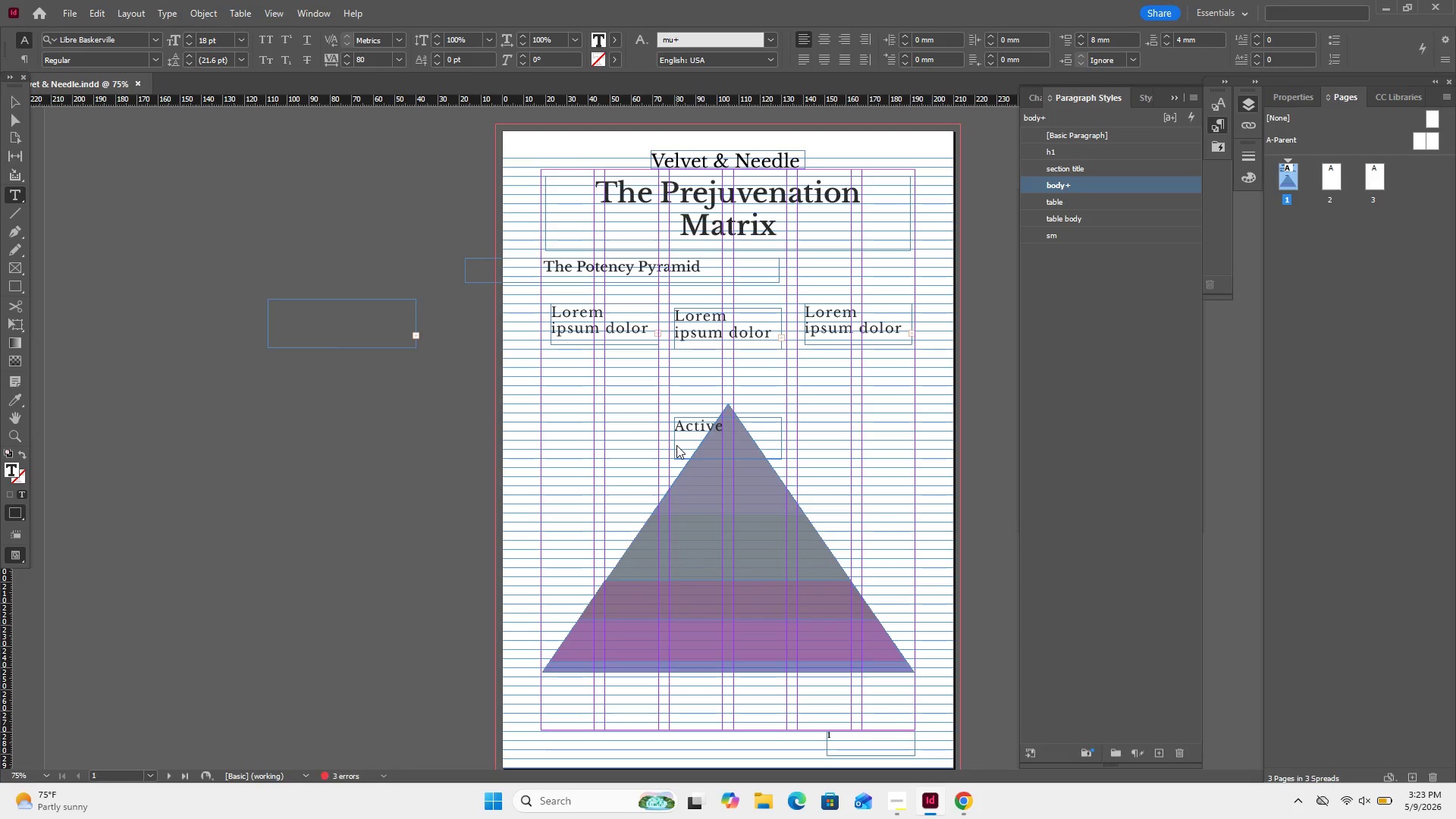 
key(Shift+Enter)
 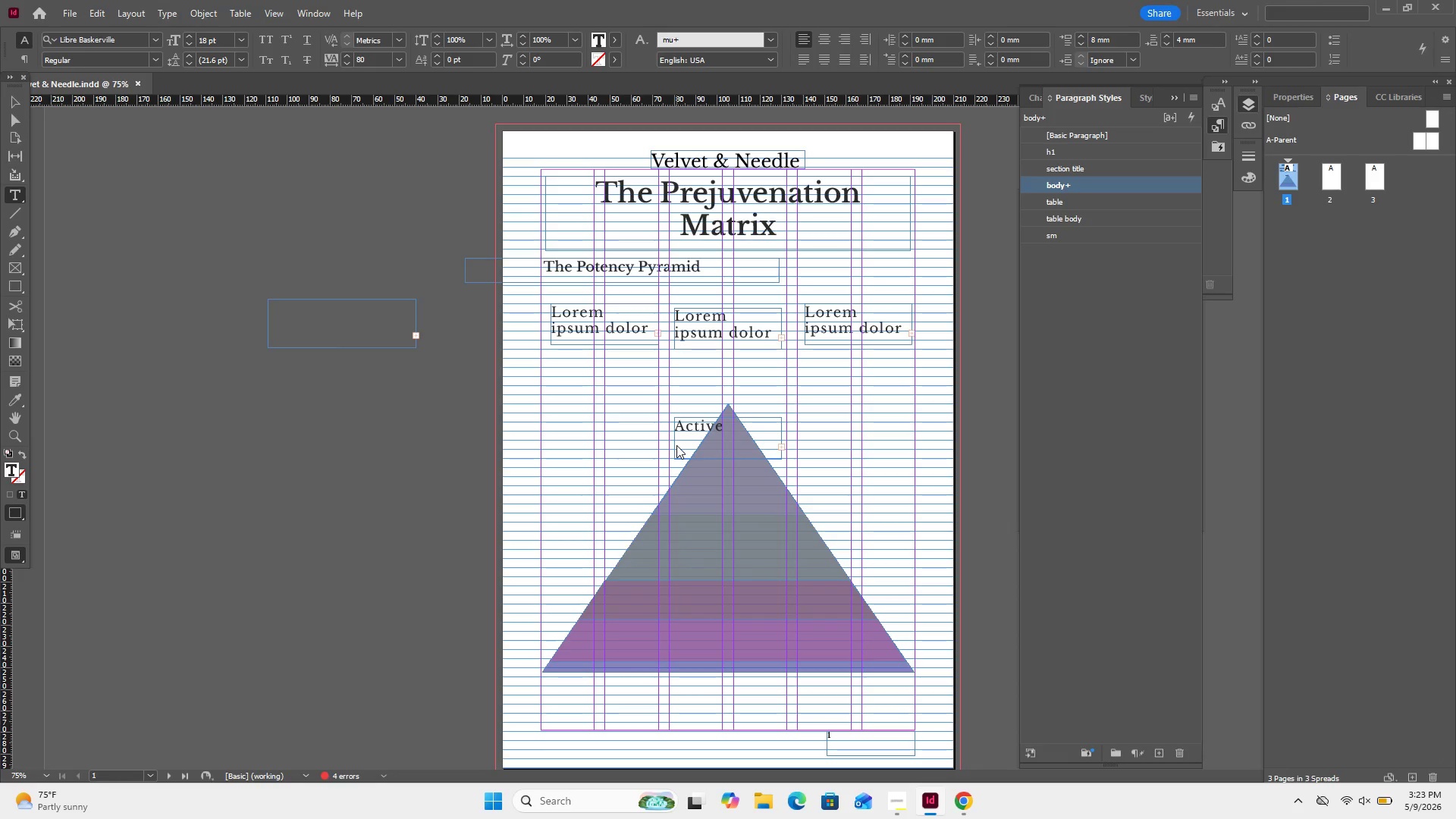 
type(co)
 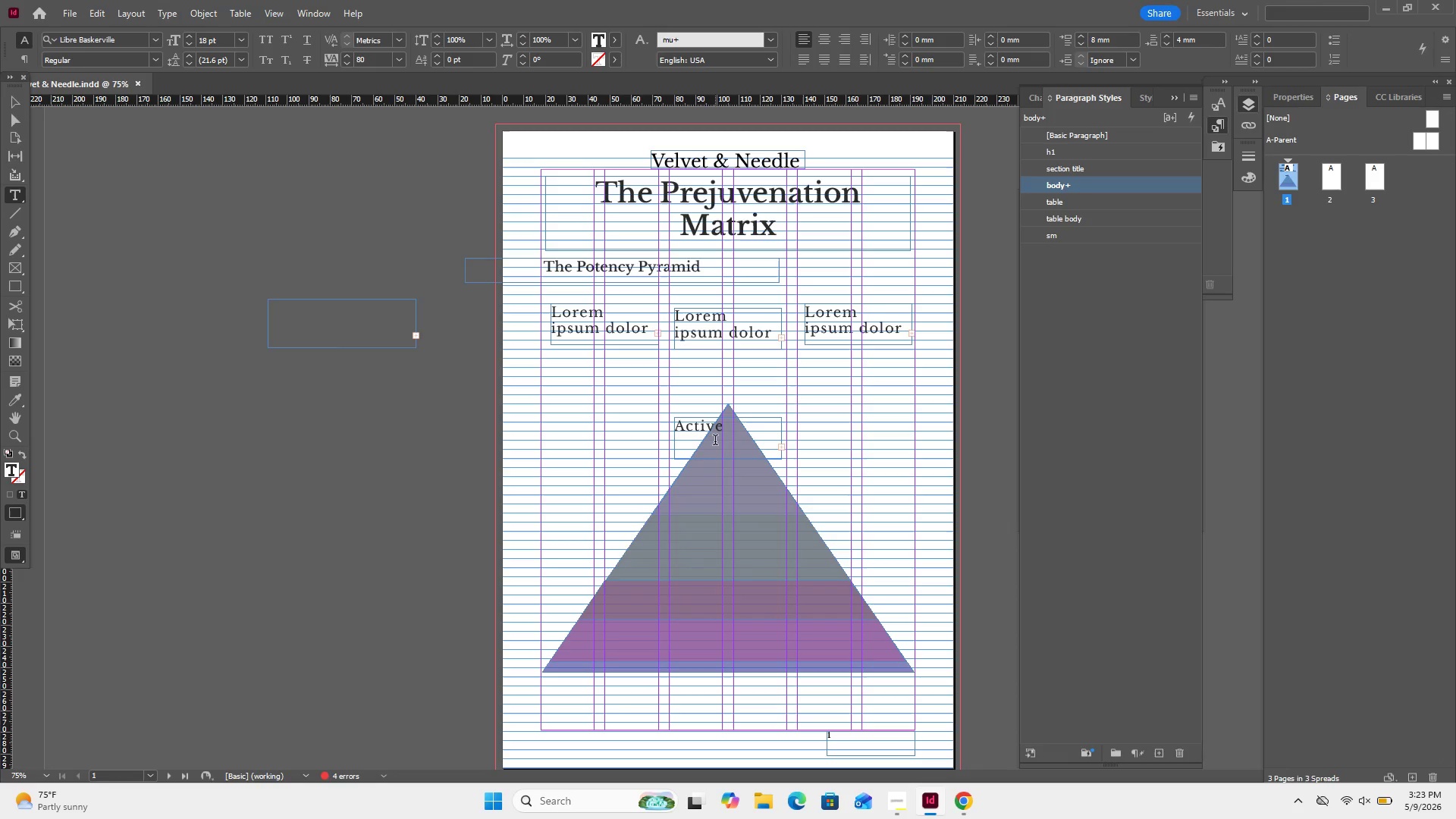 
double_click([715, 439])
 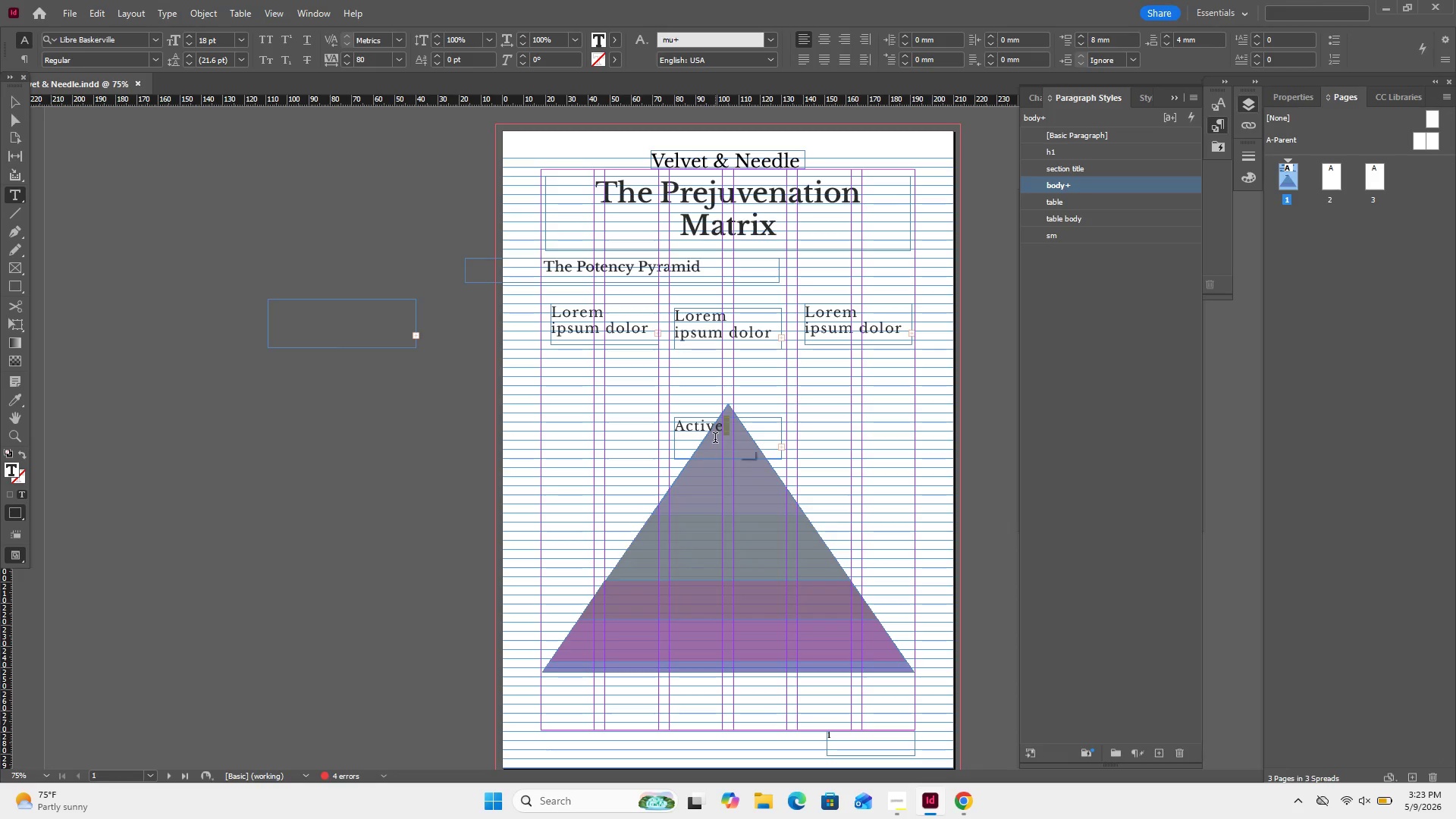 
key(Control+A)
 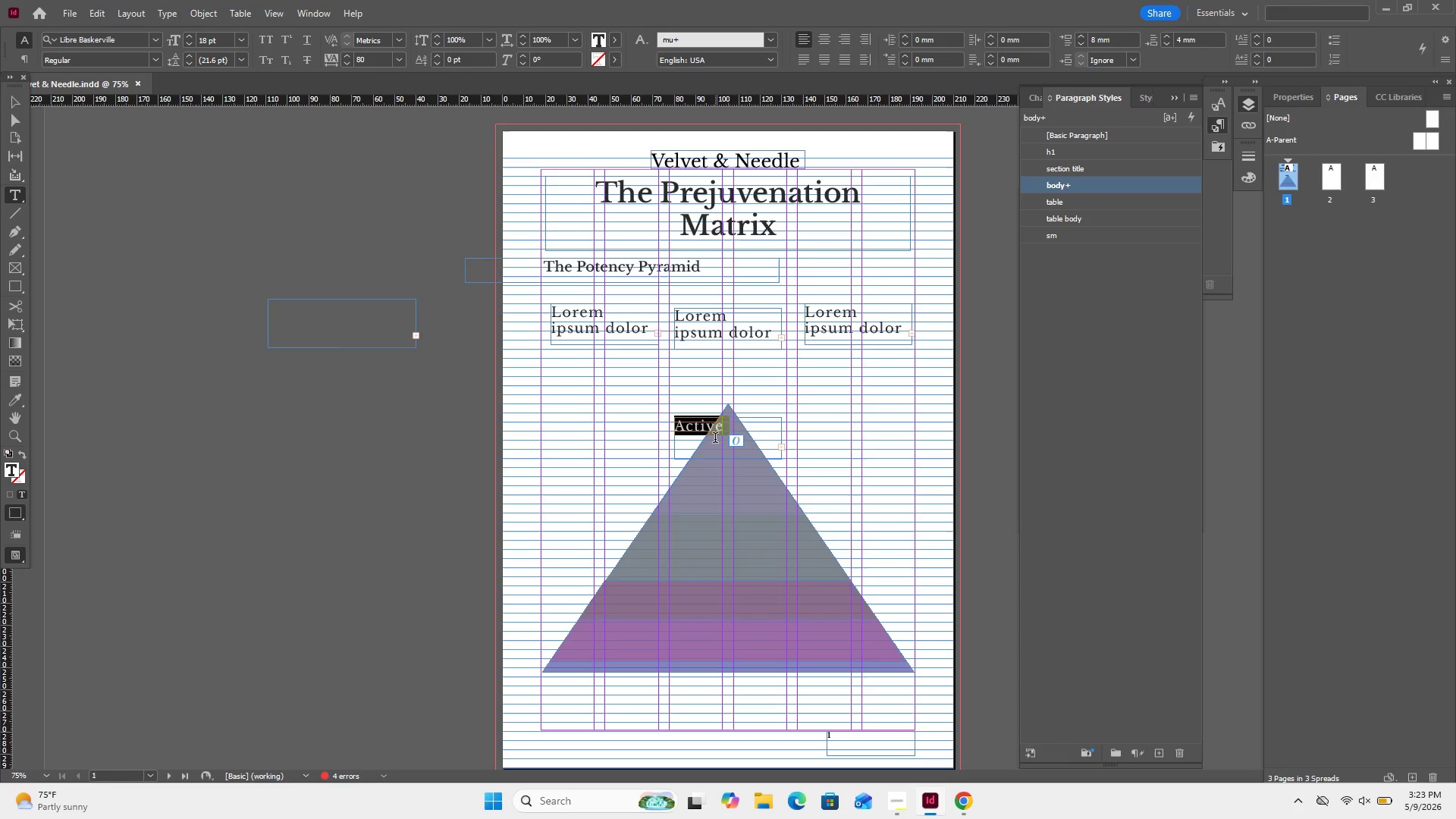 
type(Active )
 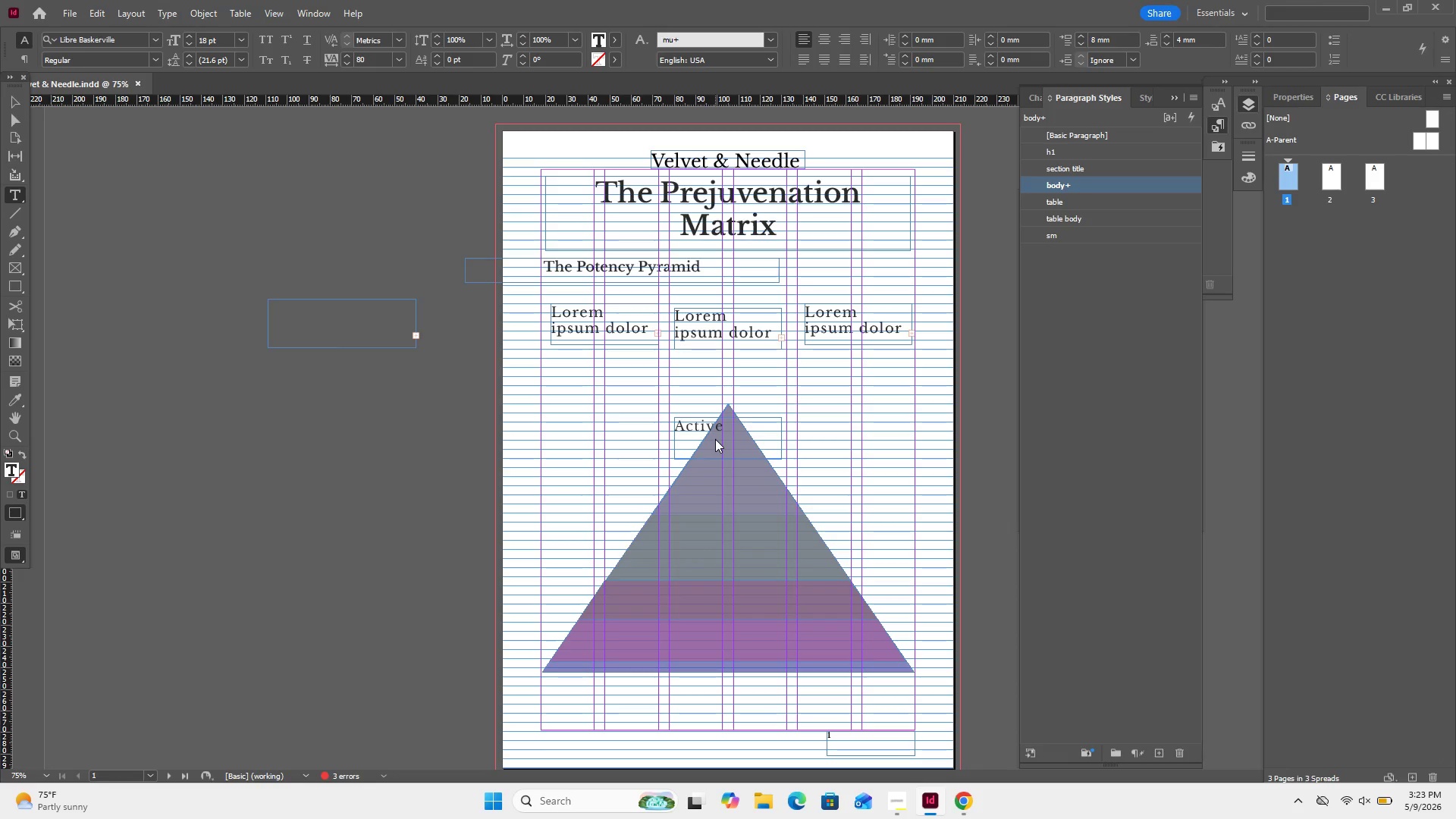 
key(Shift+Enter)
 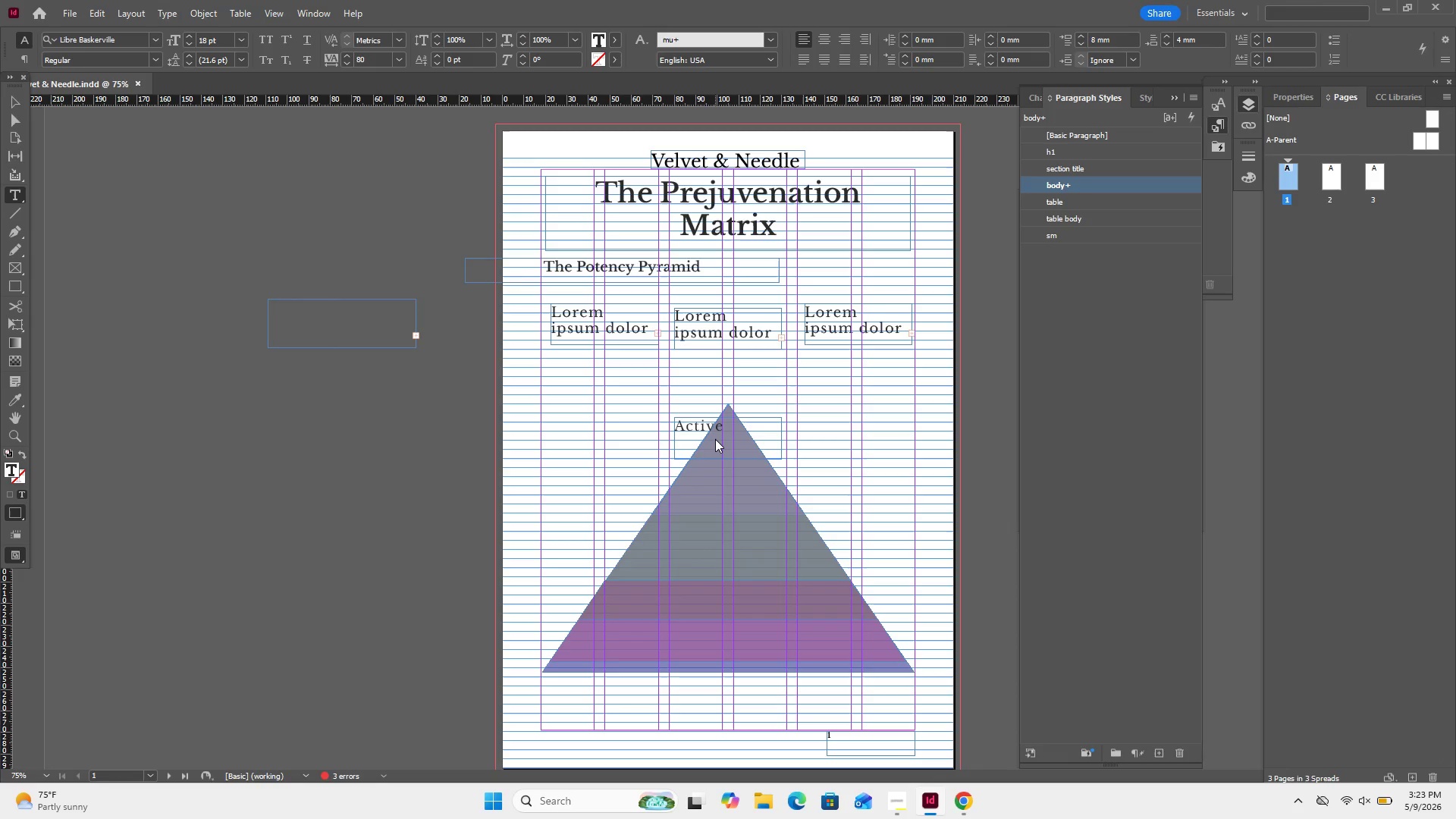 
type(Concentration )
 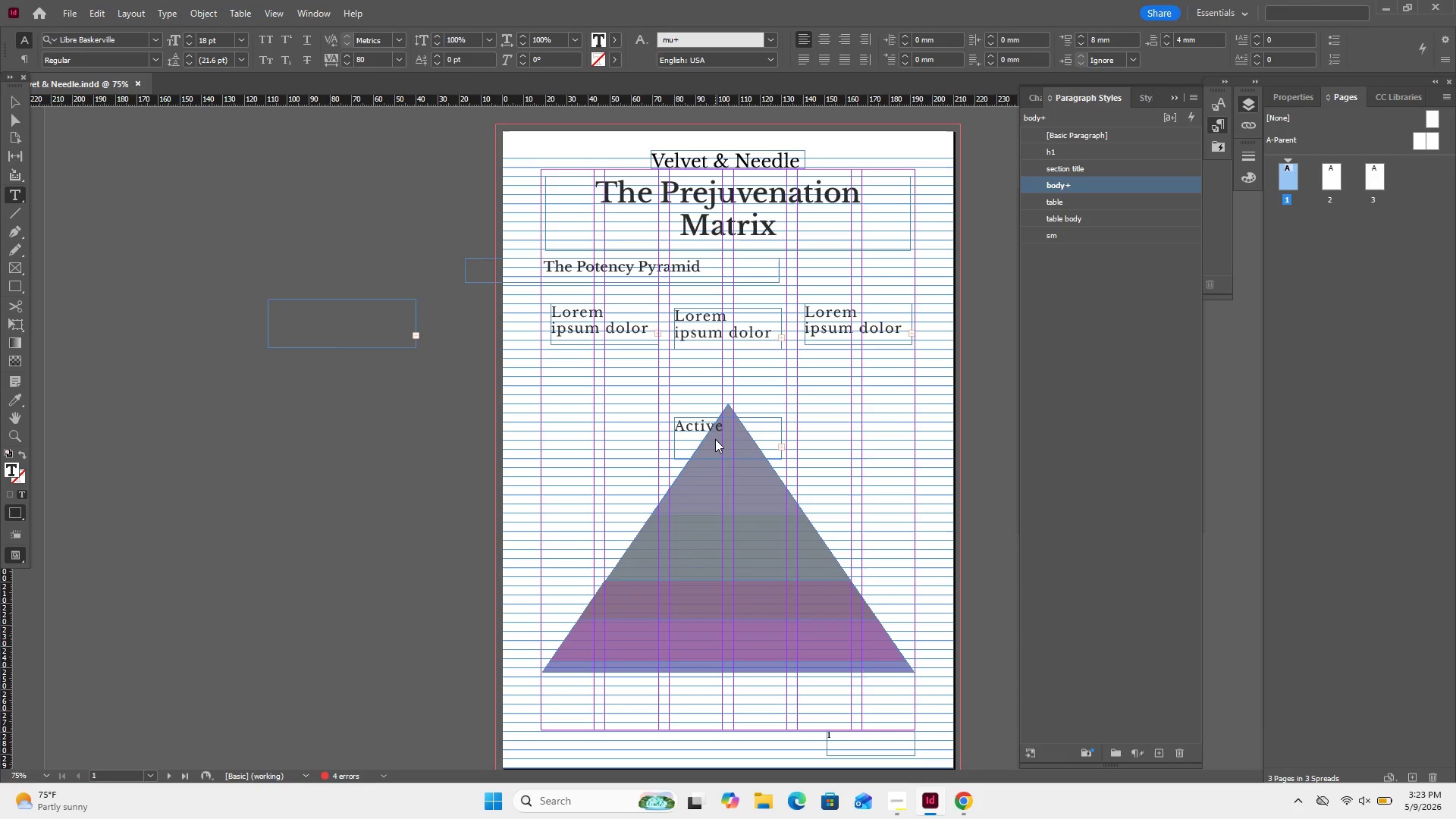 
key(Control+Z)
 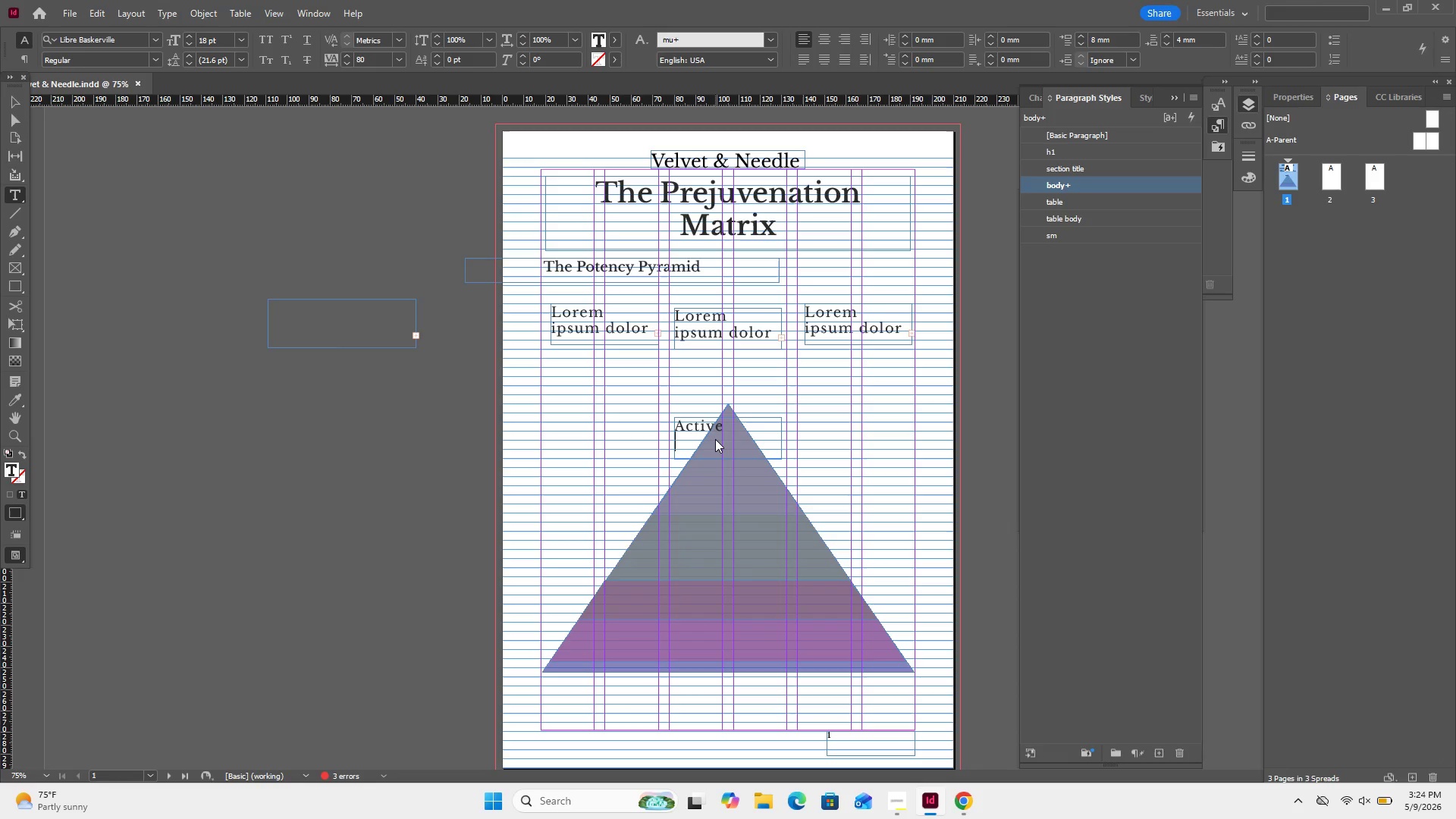 
wait(24.91)
 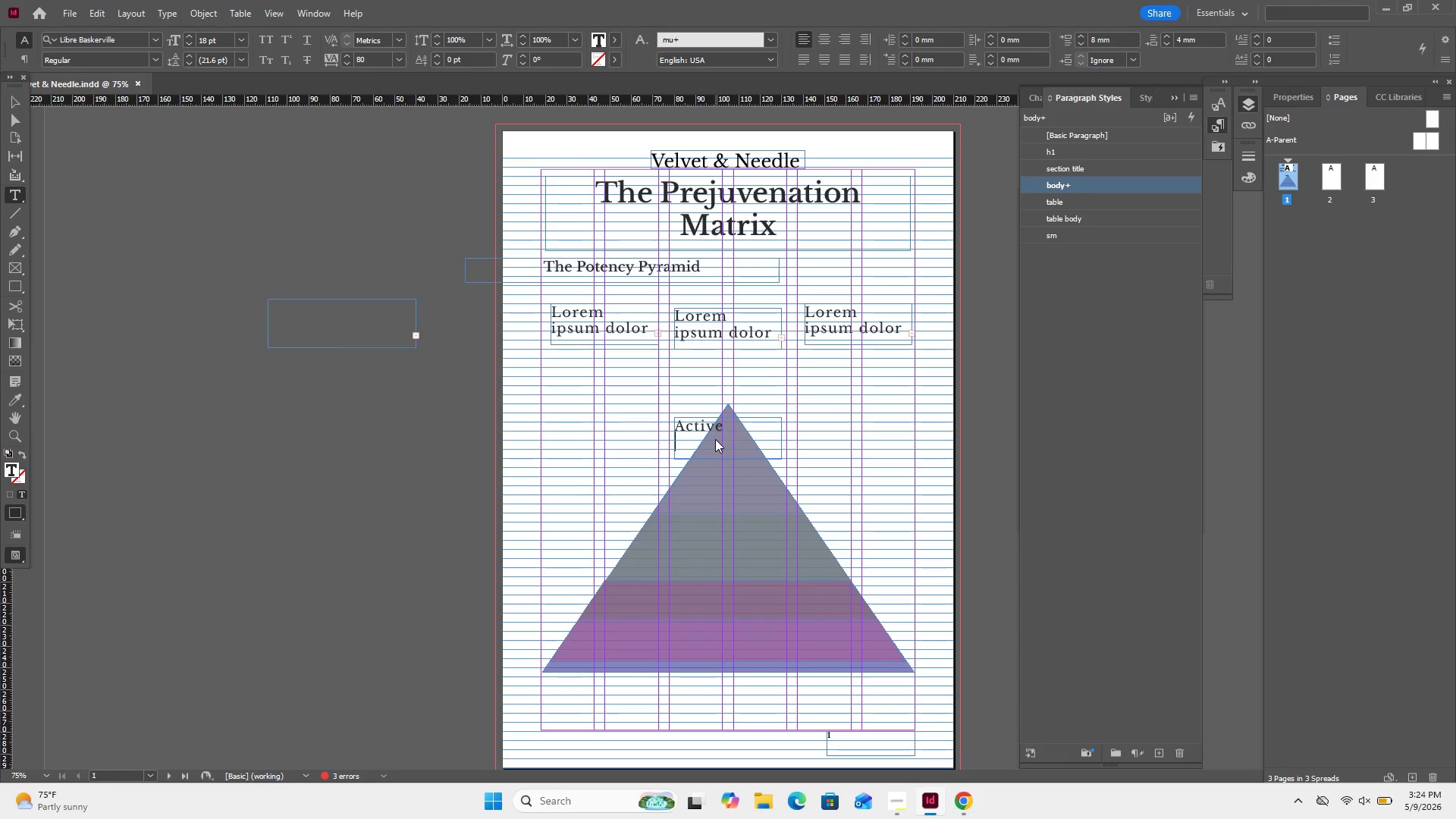 
key(Control+Z)
 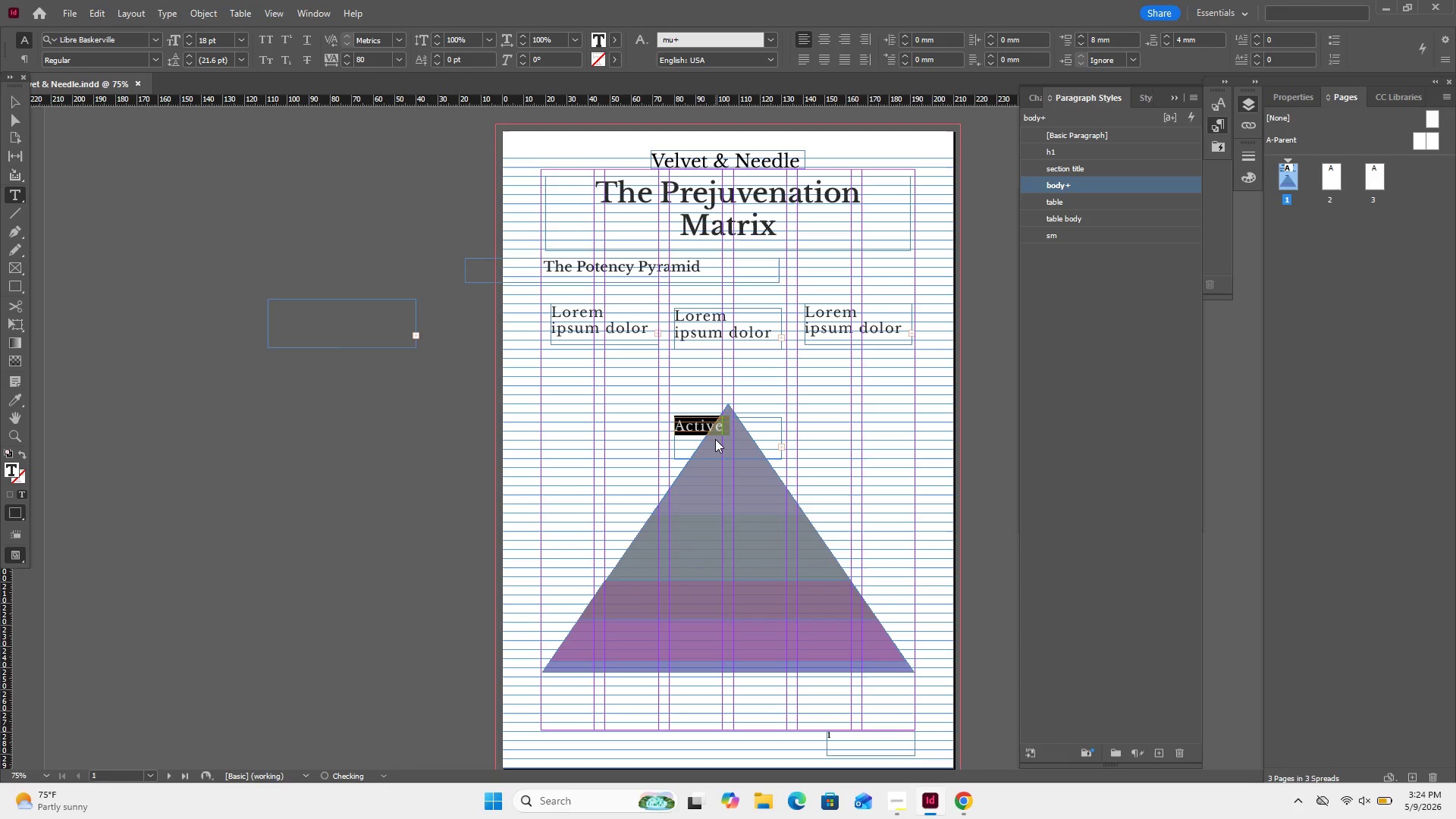 
key(Control+Z)
 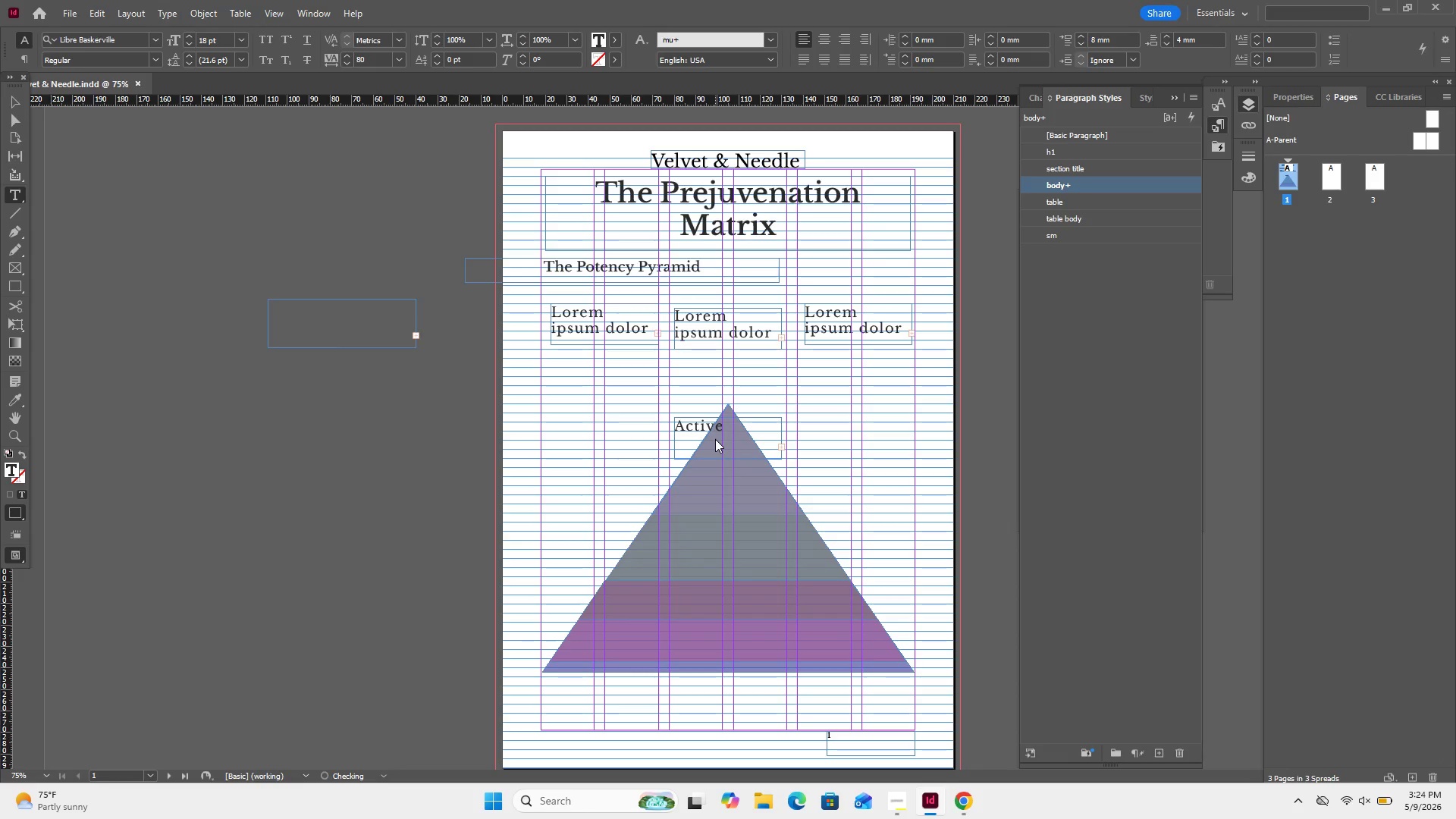 
key(Control+Z)
 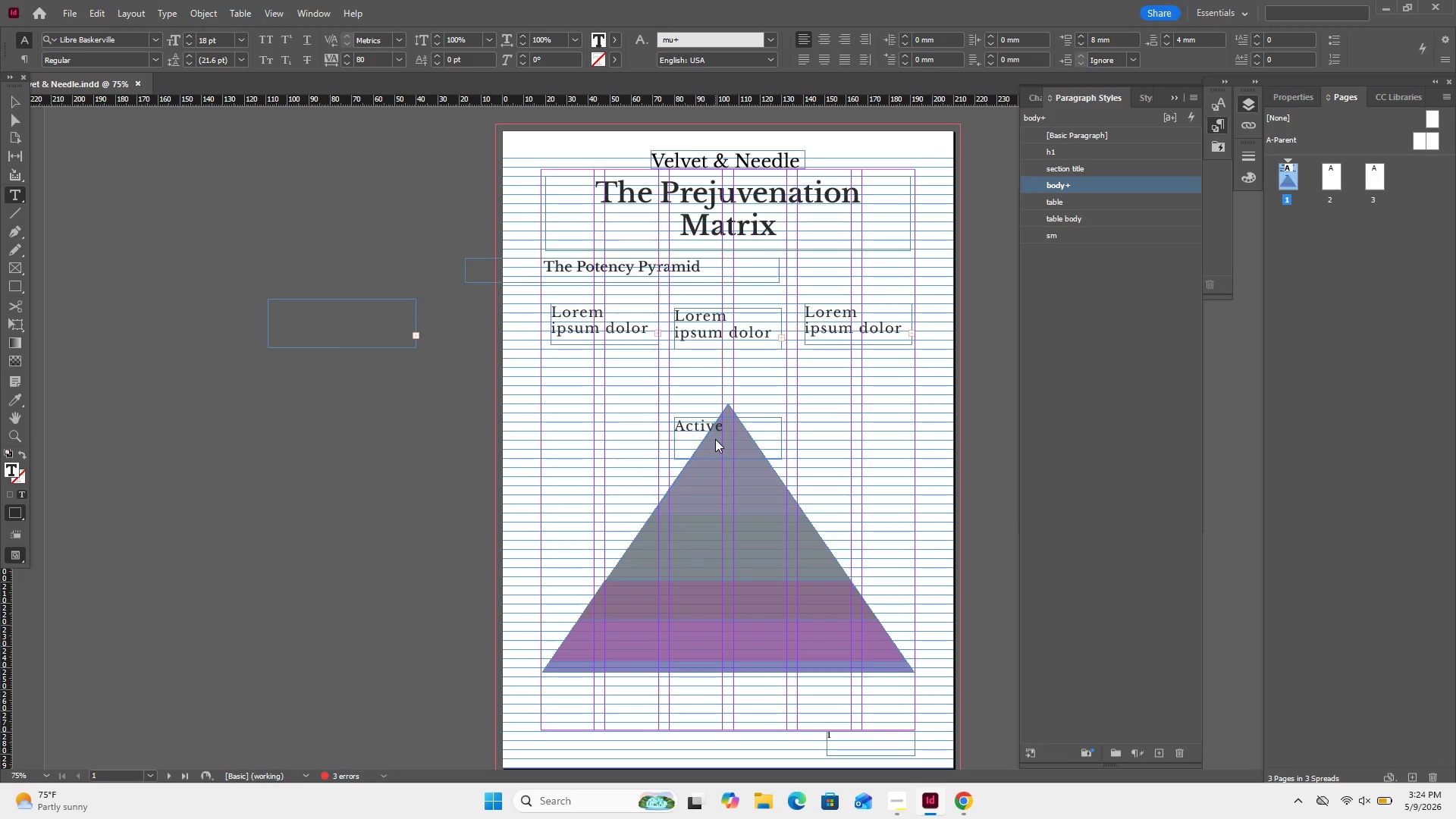 
key(Shift+Enter)
 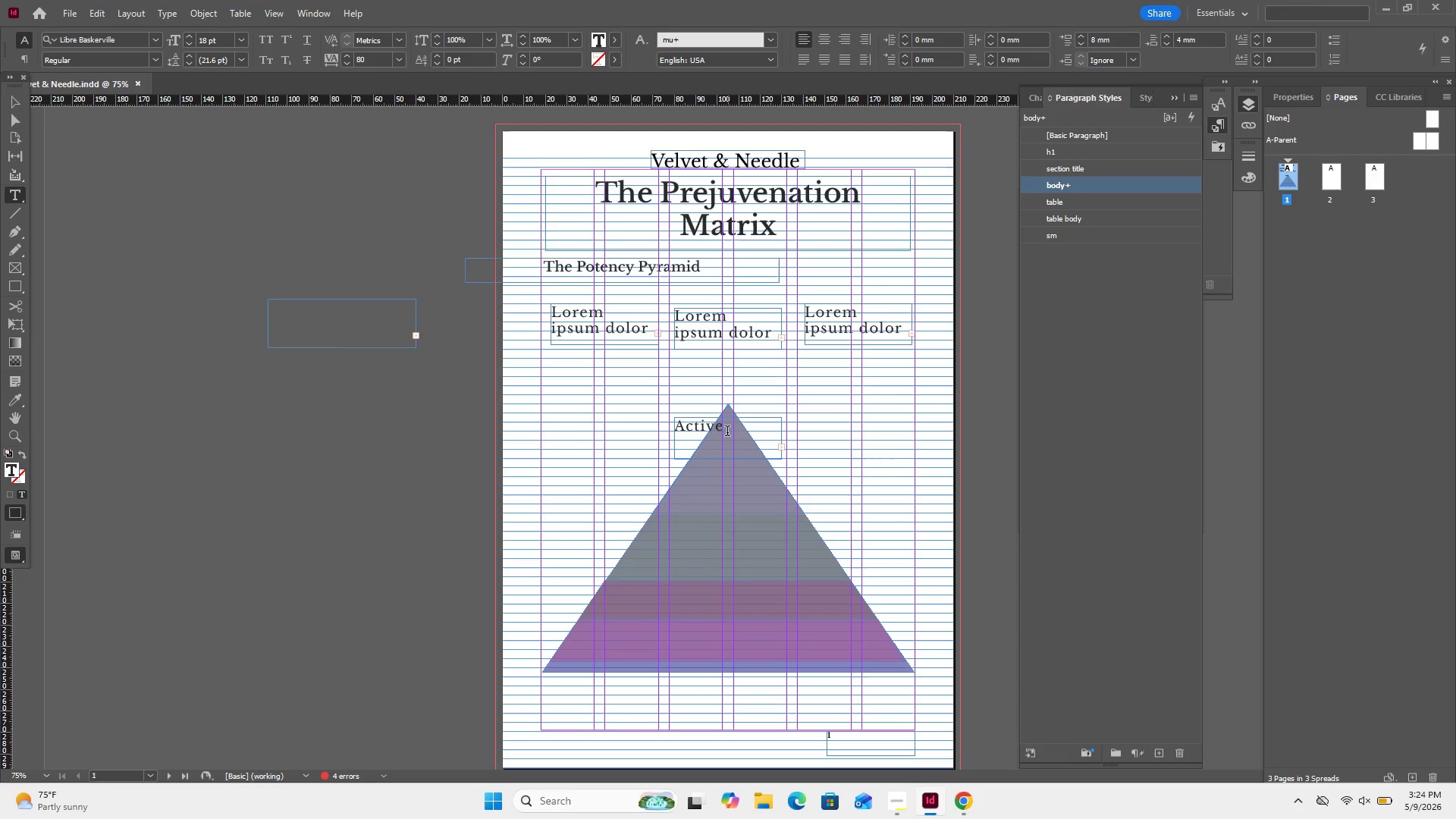 
left_click([723, 429])
 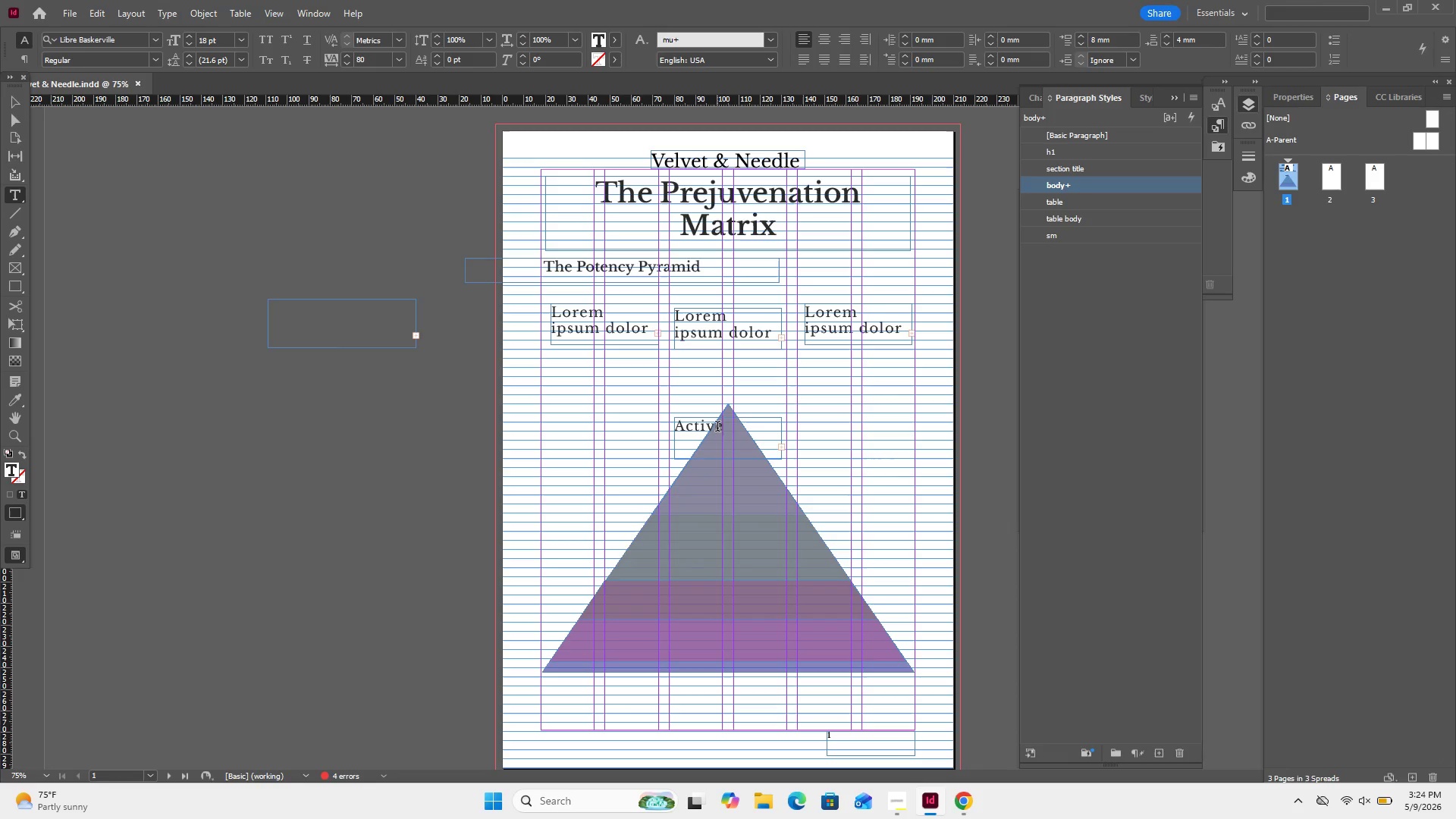 
double_click([717, 428])
 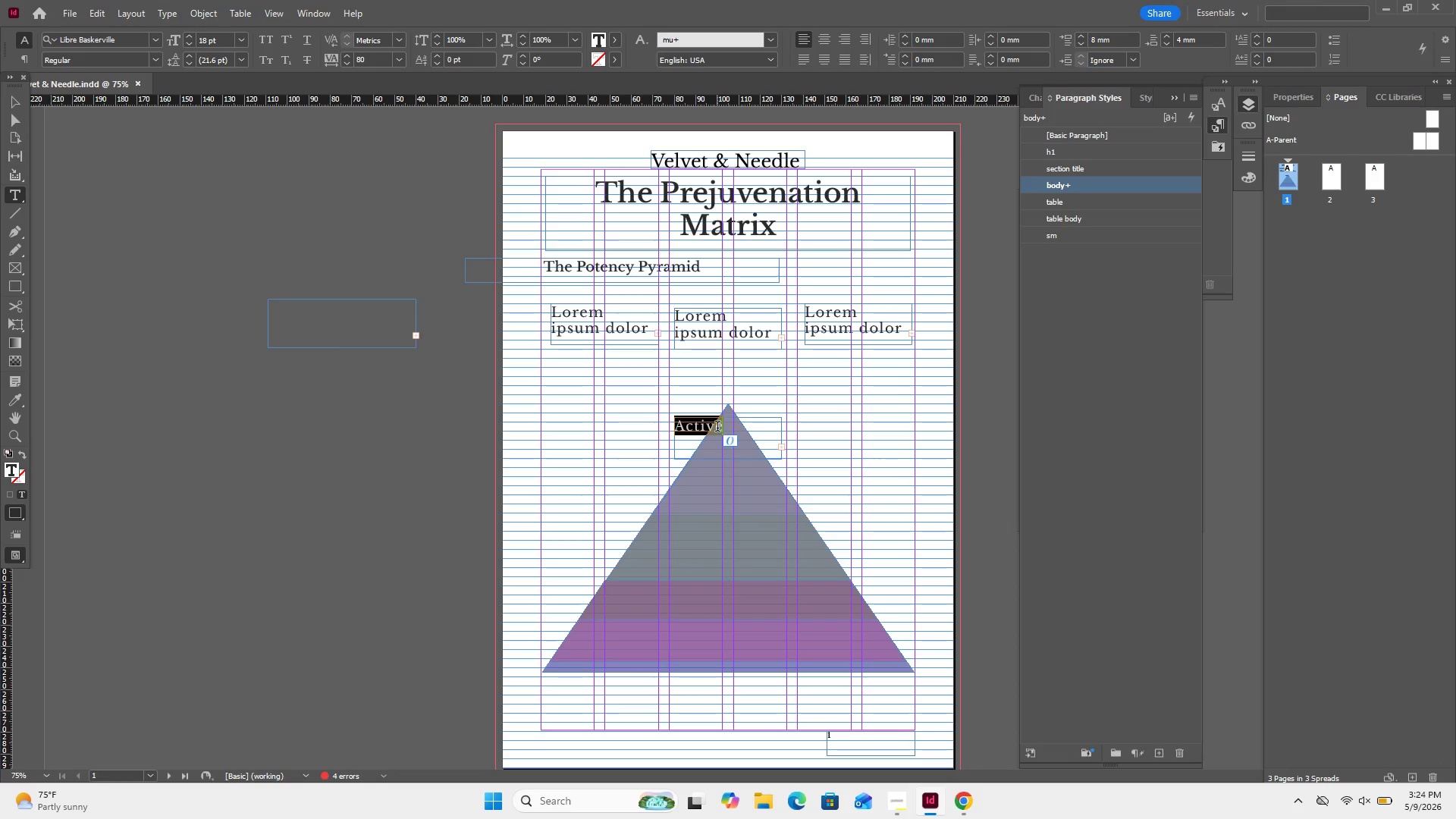 
triple_click([717, 428])
 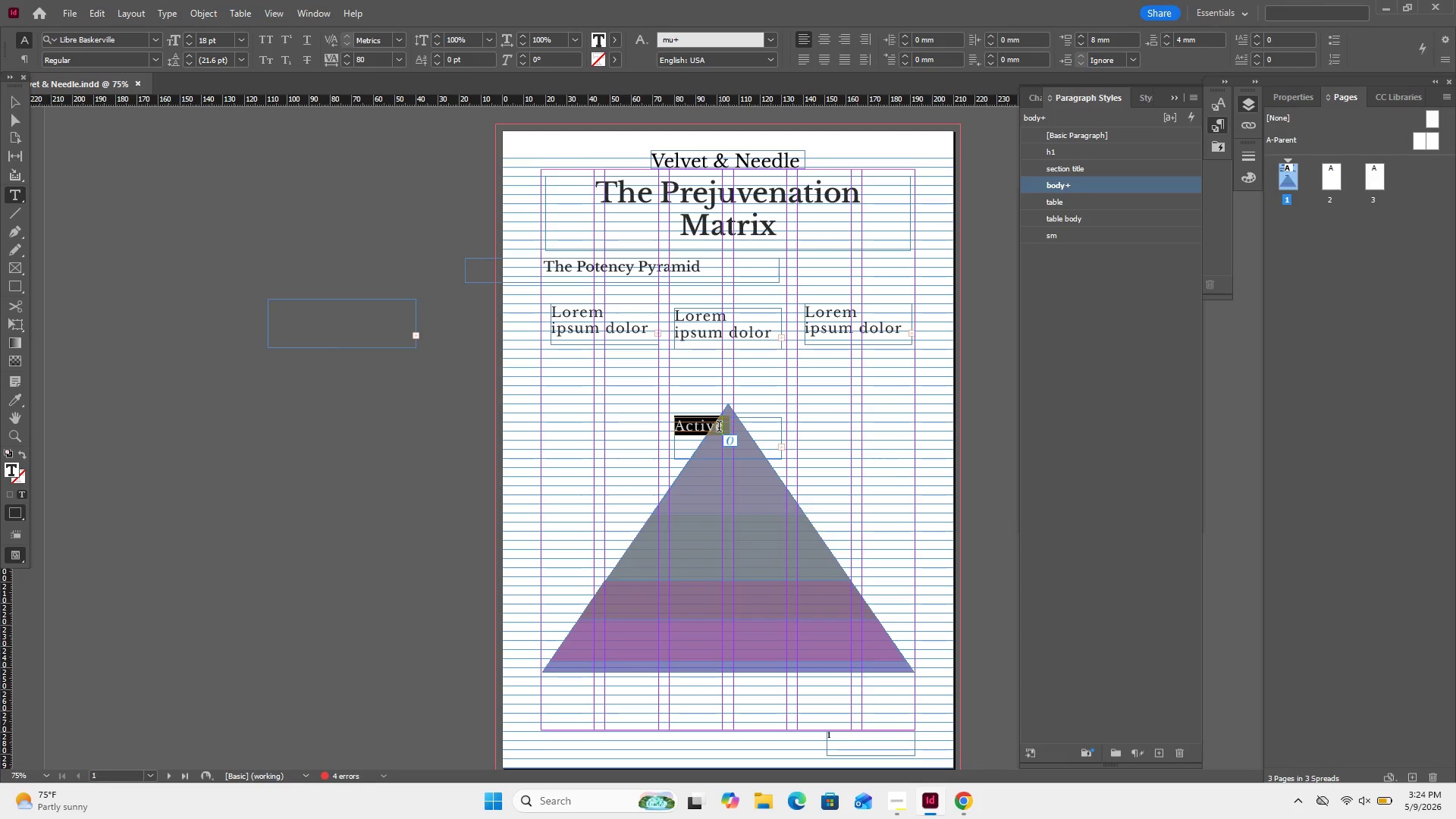 
left_click([719, 428])
 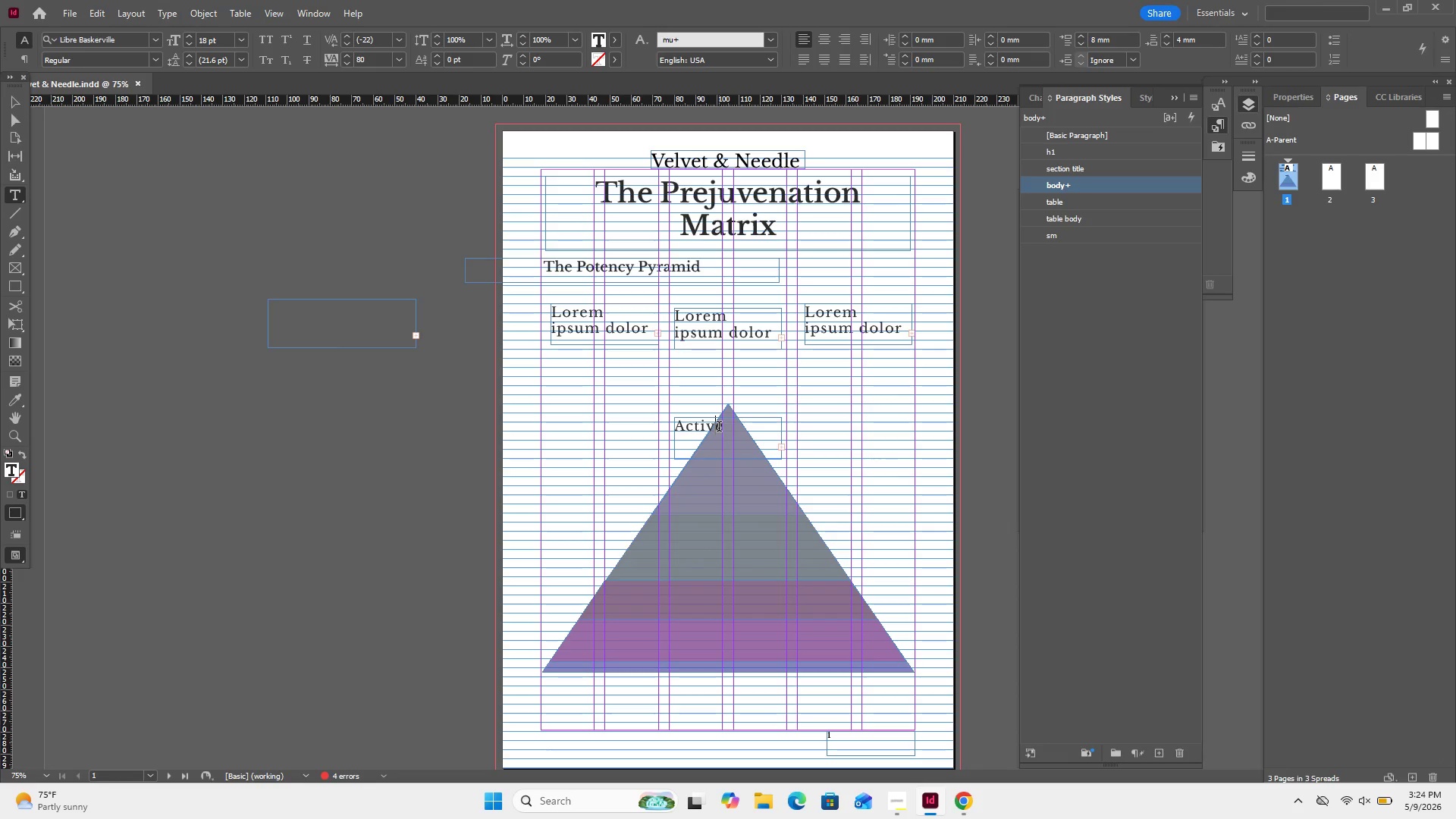 
key(Control+Z)
 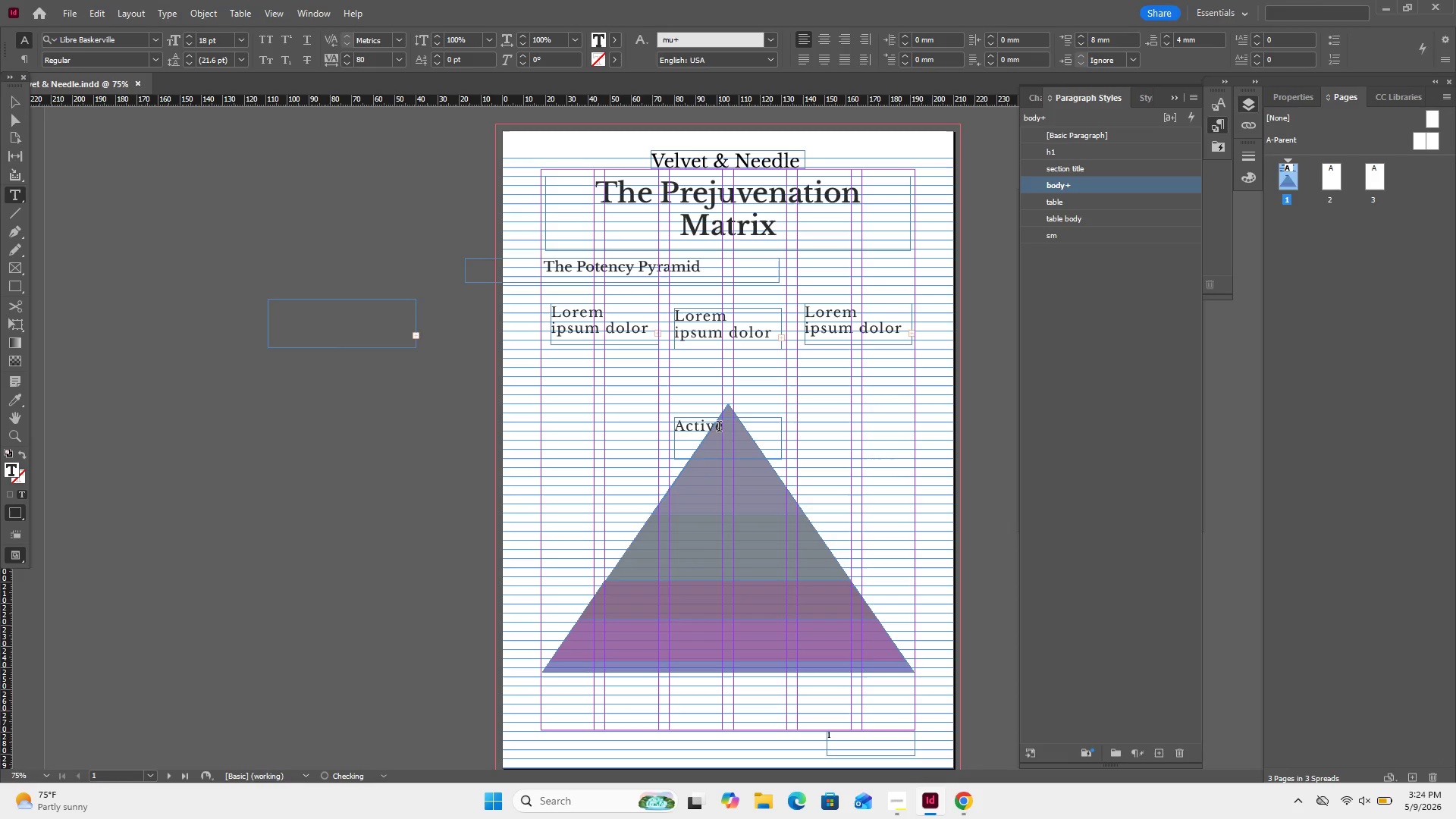 
left_click([719, 428])
 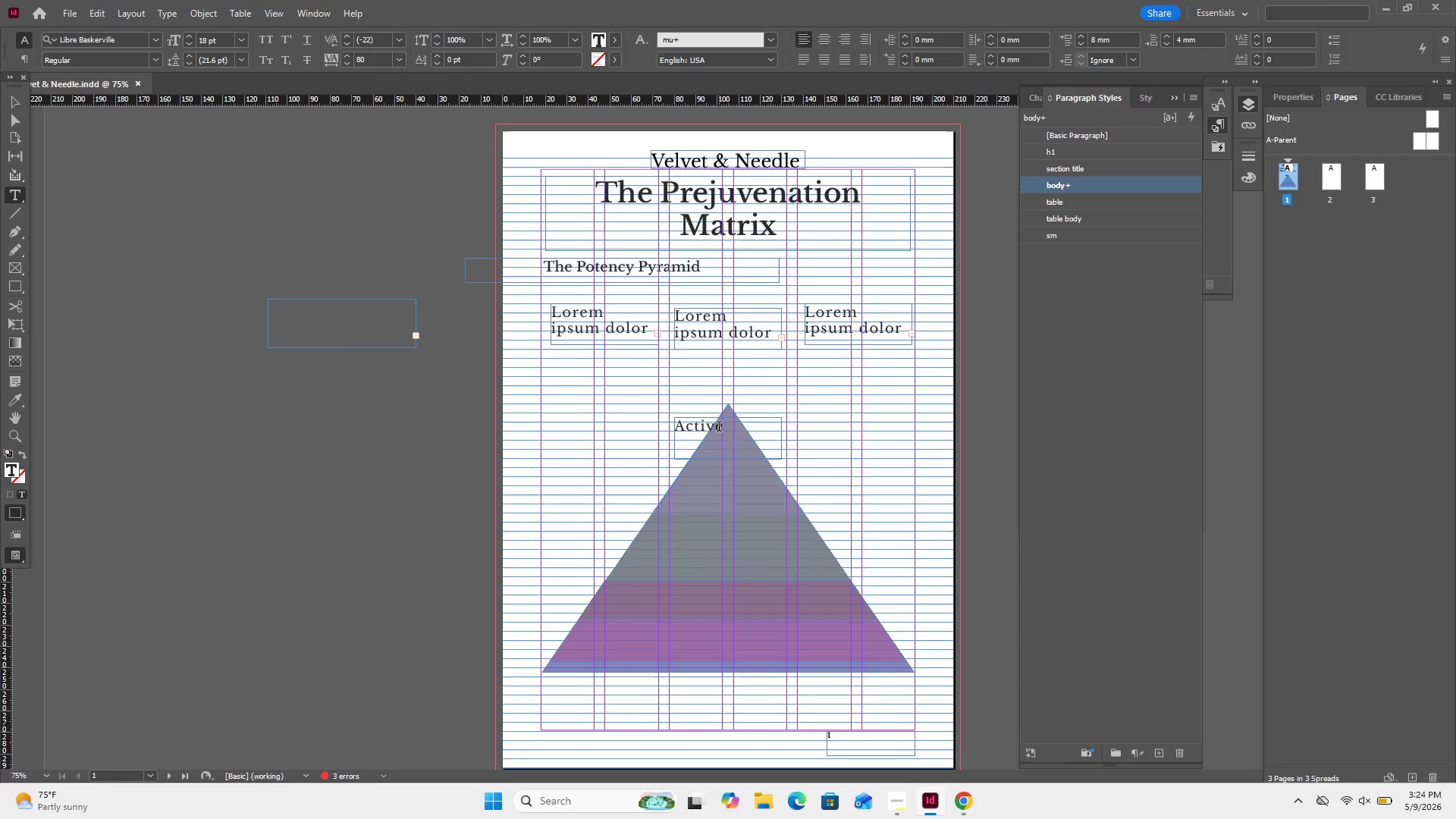 
left_click([719, 428])
 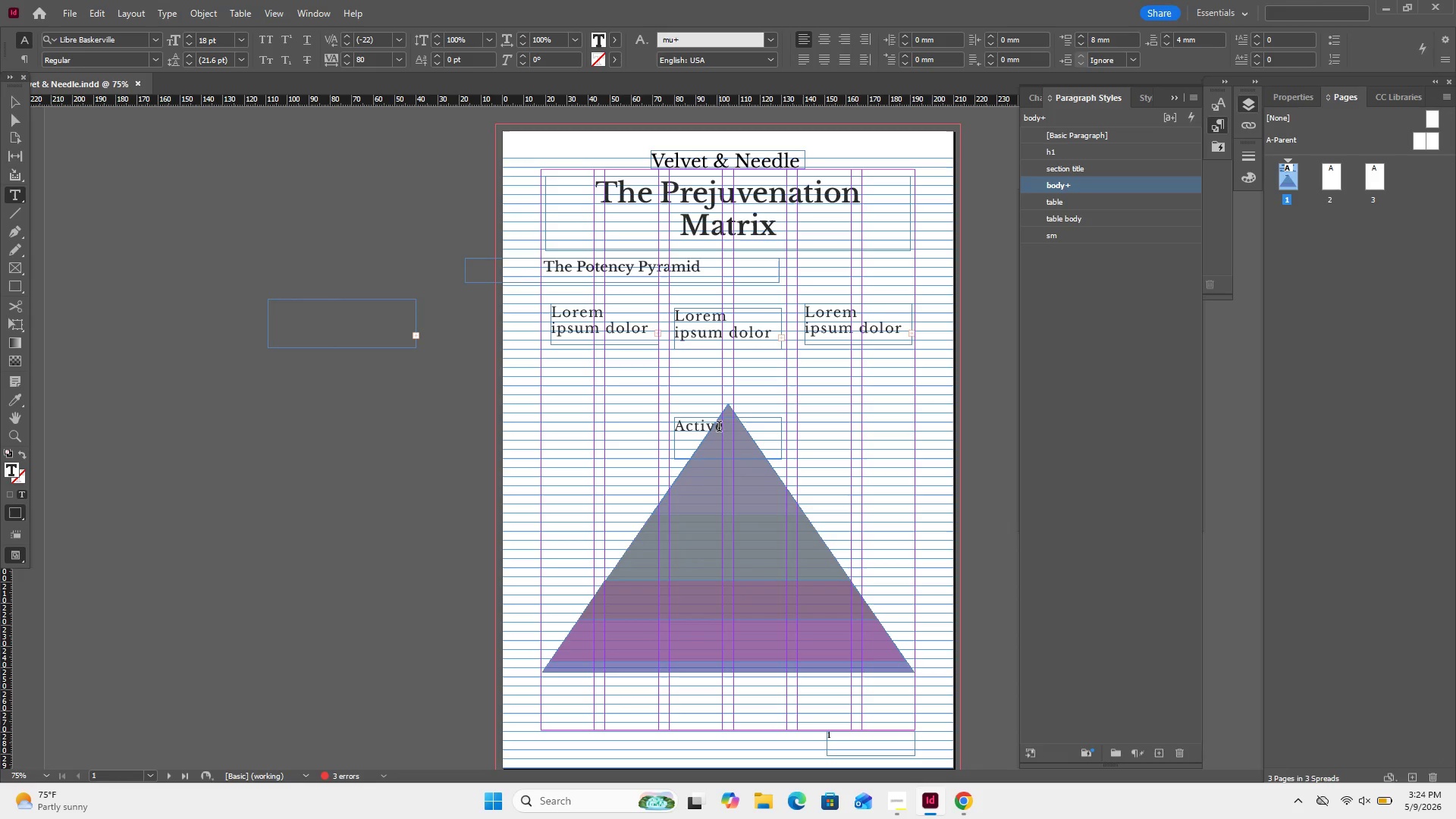 
key(ArrowRight)
 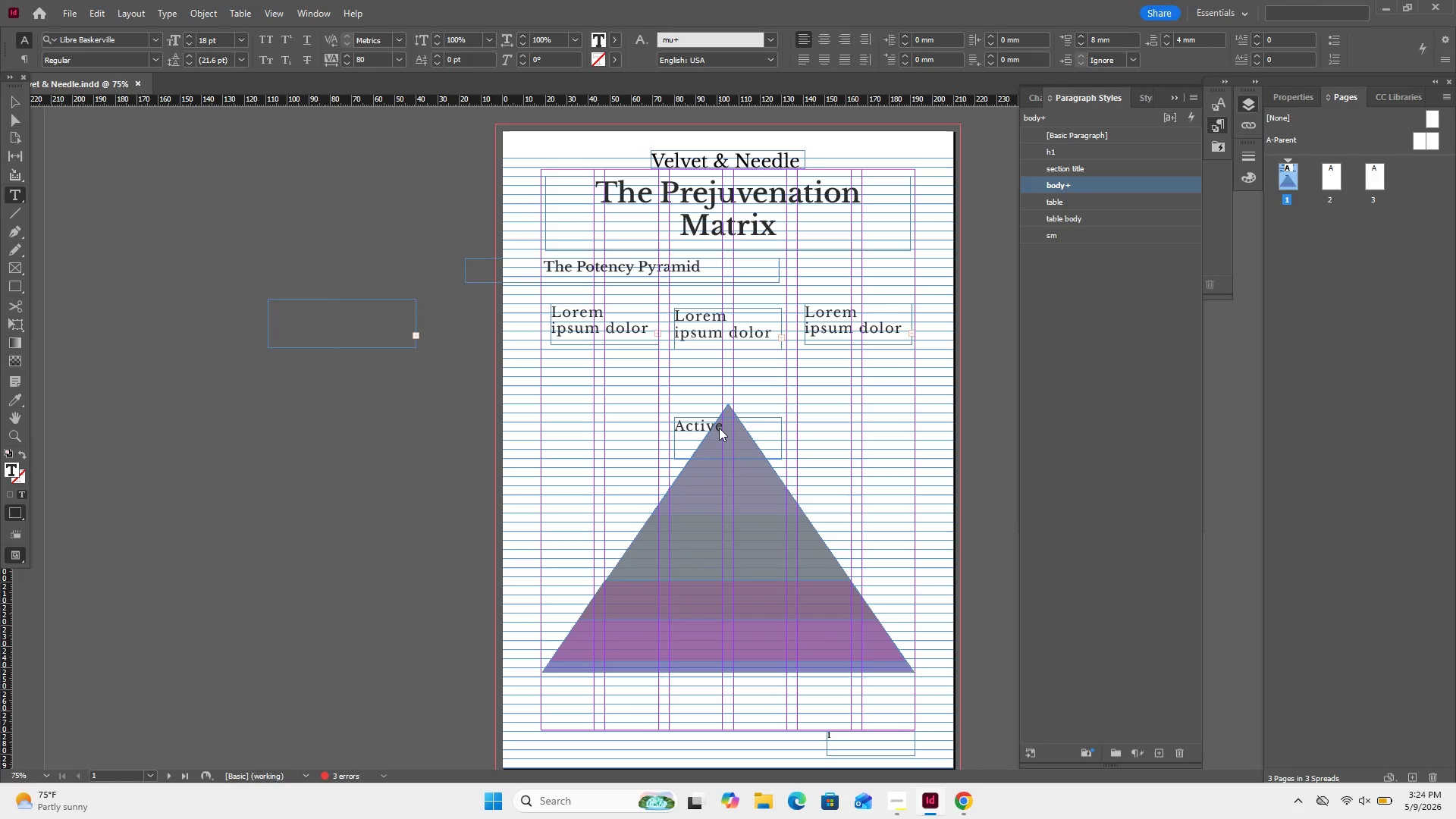 
key(Shift+Enter)
 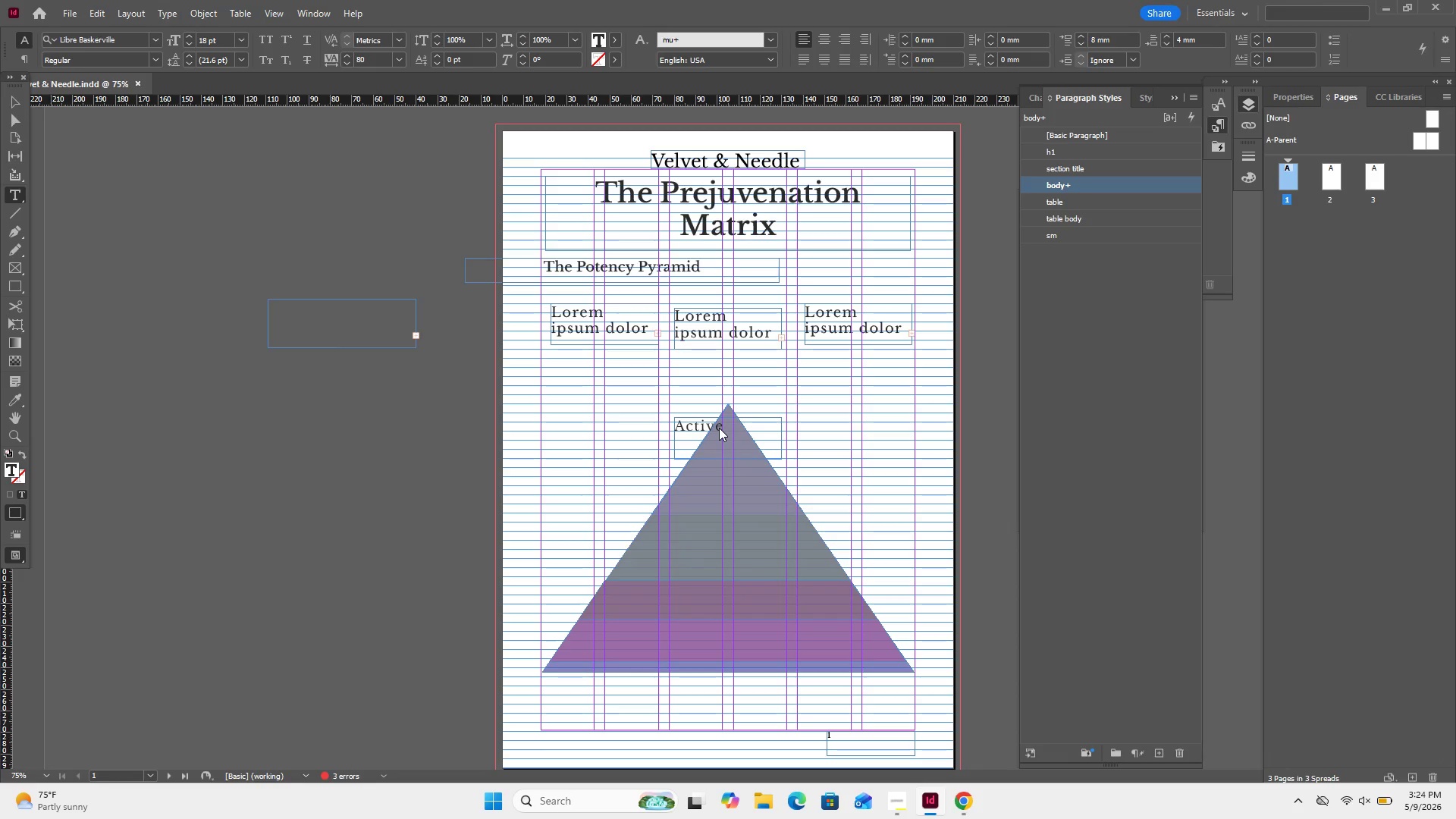 
type(Concentration)
 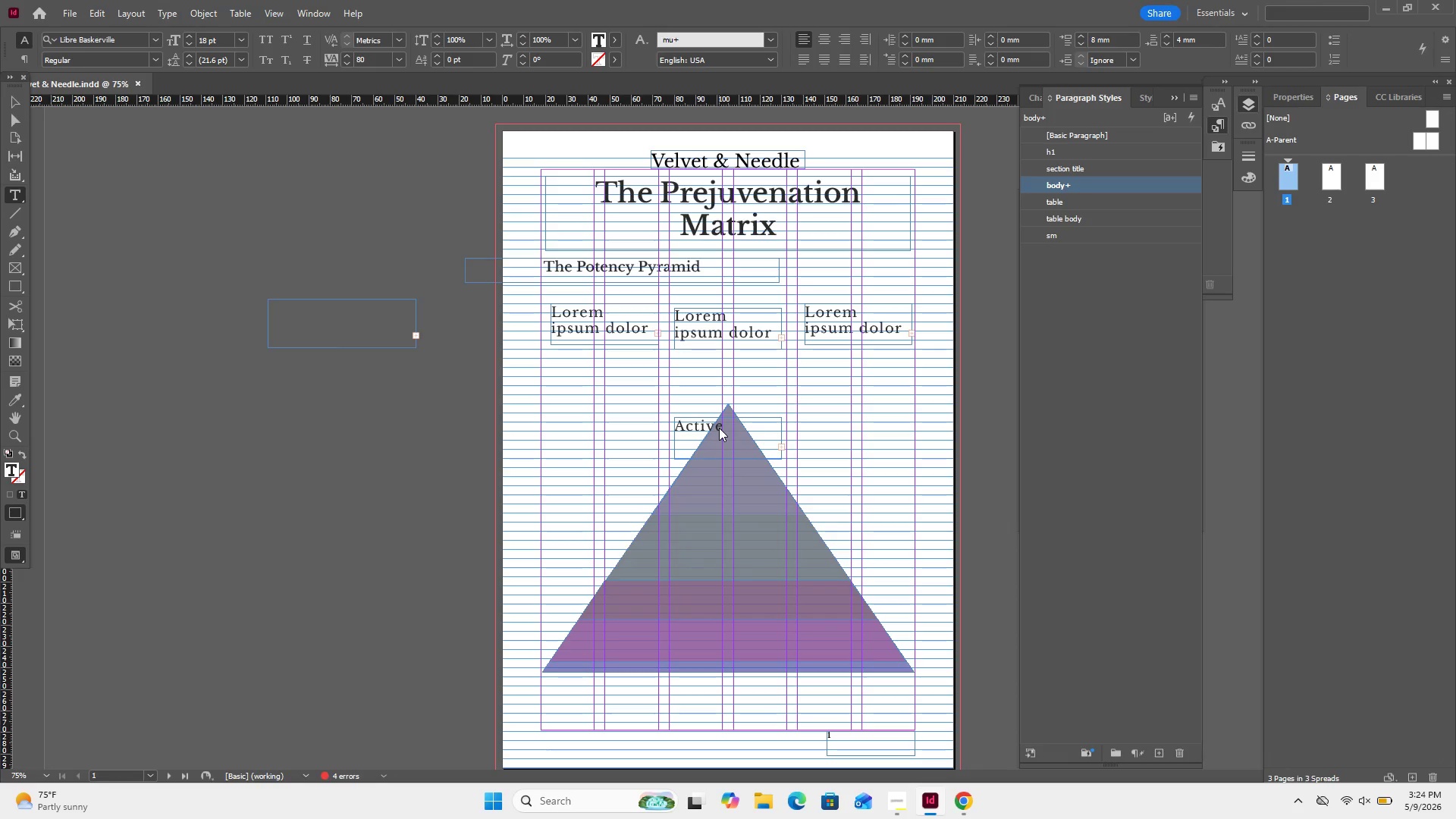 
hold_key(key=ControlLeft, duration=1.02)
 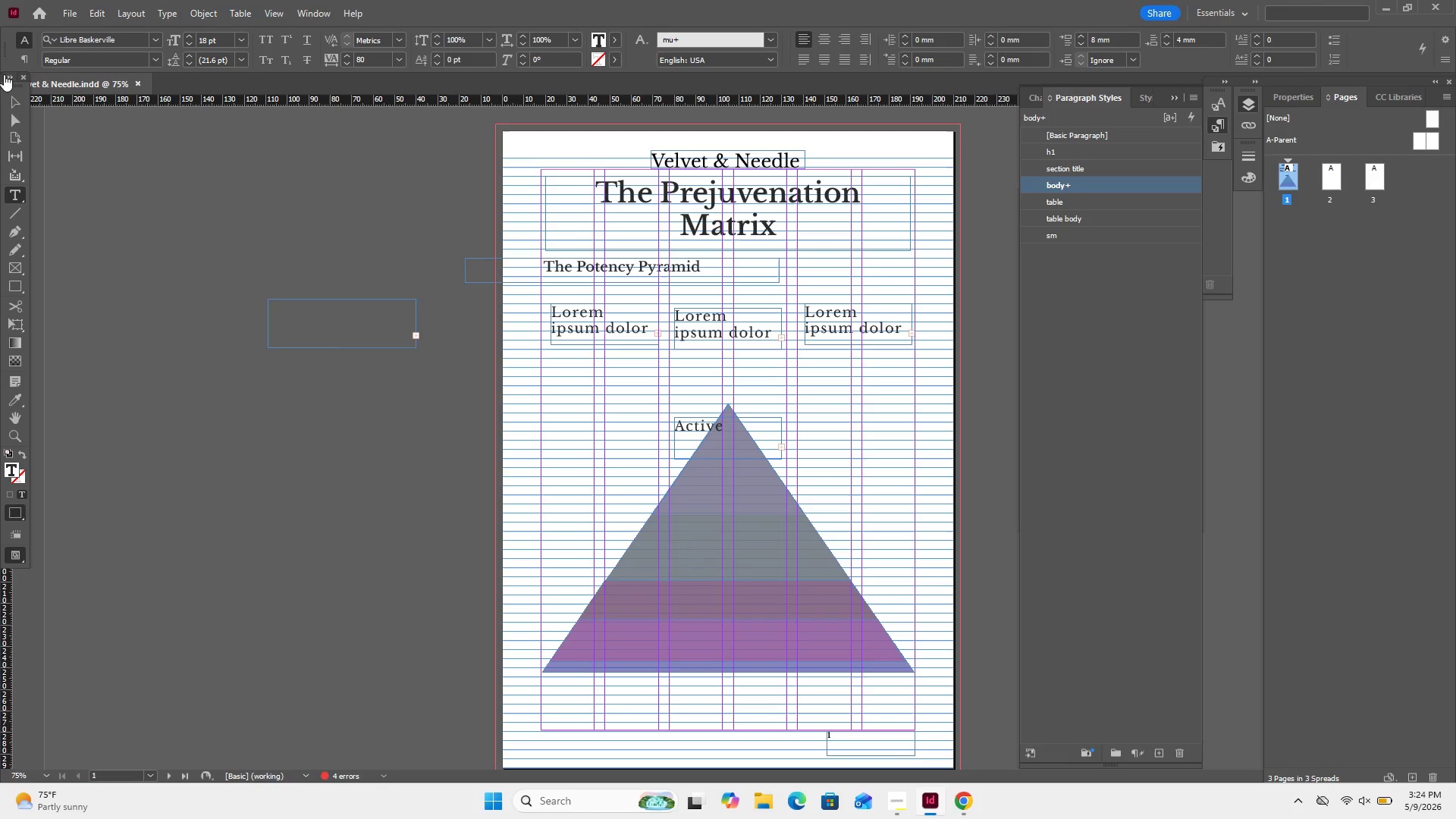 
left_click([14, 108])
 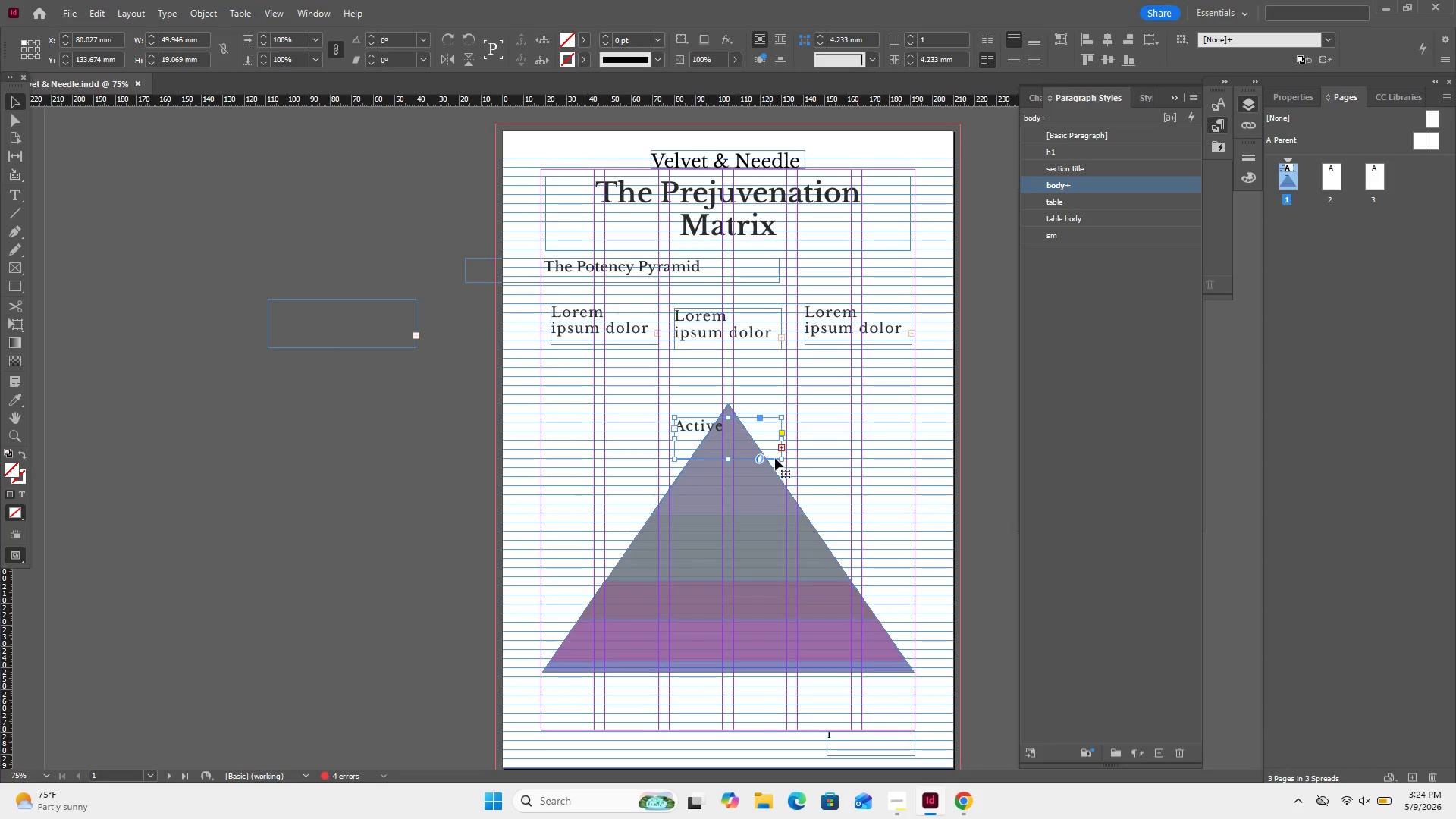 
left_click_drag(start_coordinate=[780, 456], to_coordinate=[792, 468])
 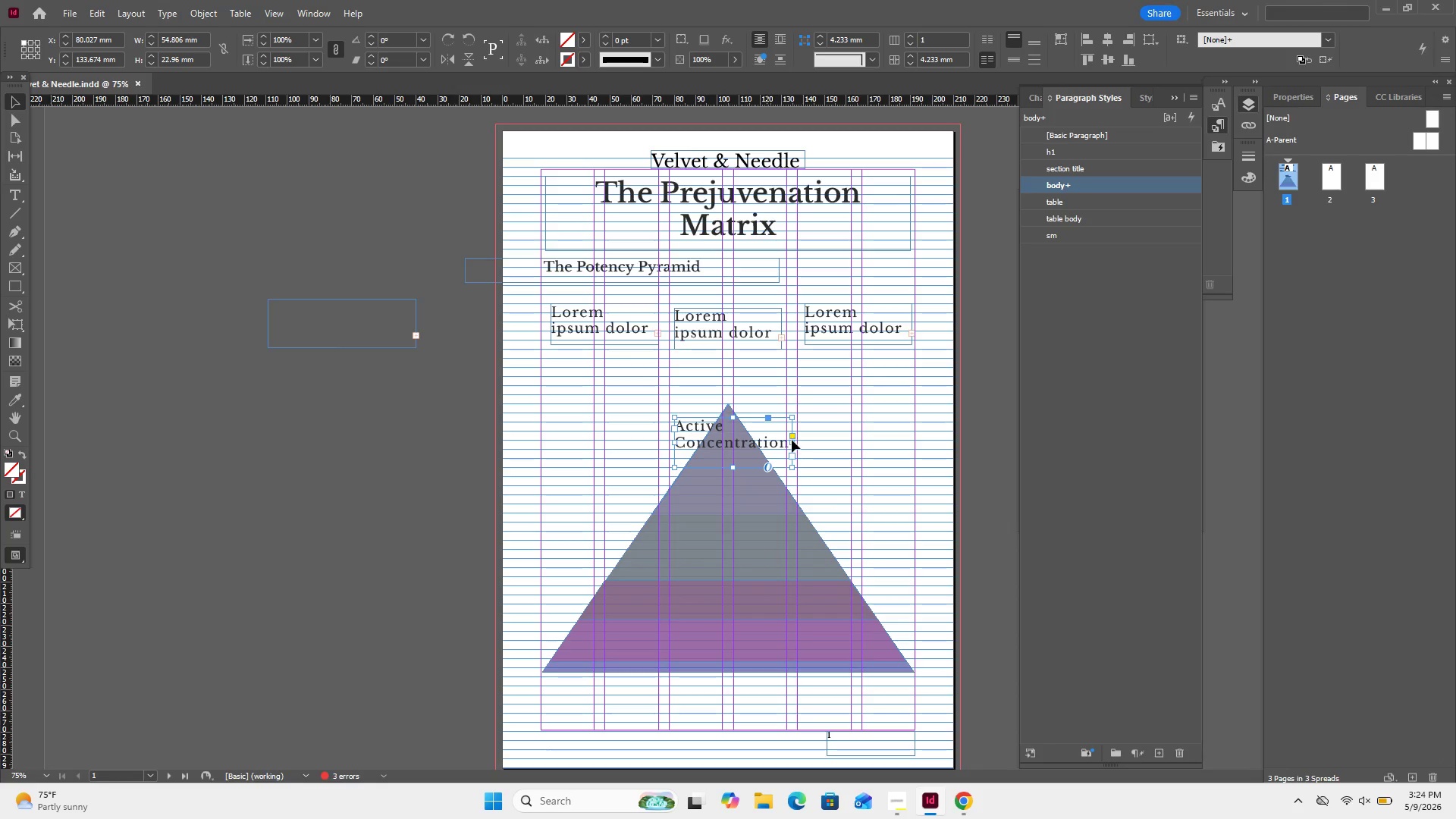 
double_click([730, 440])
 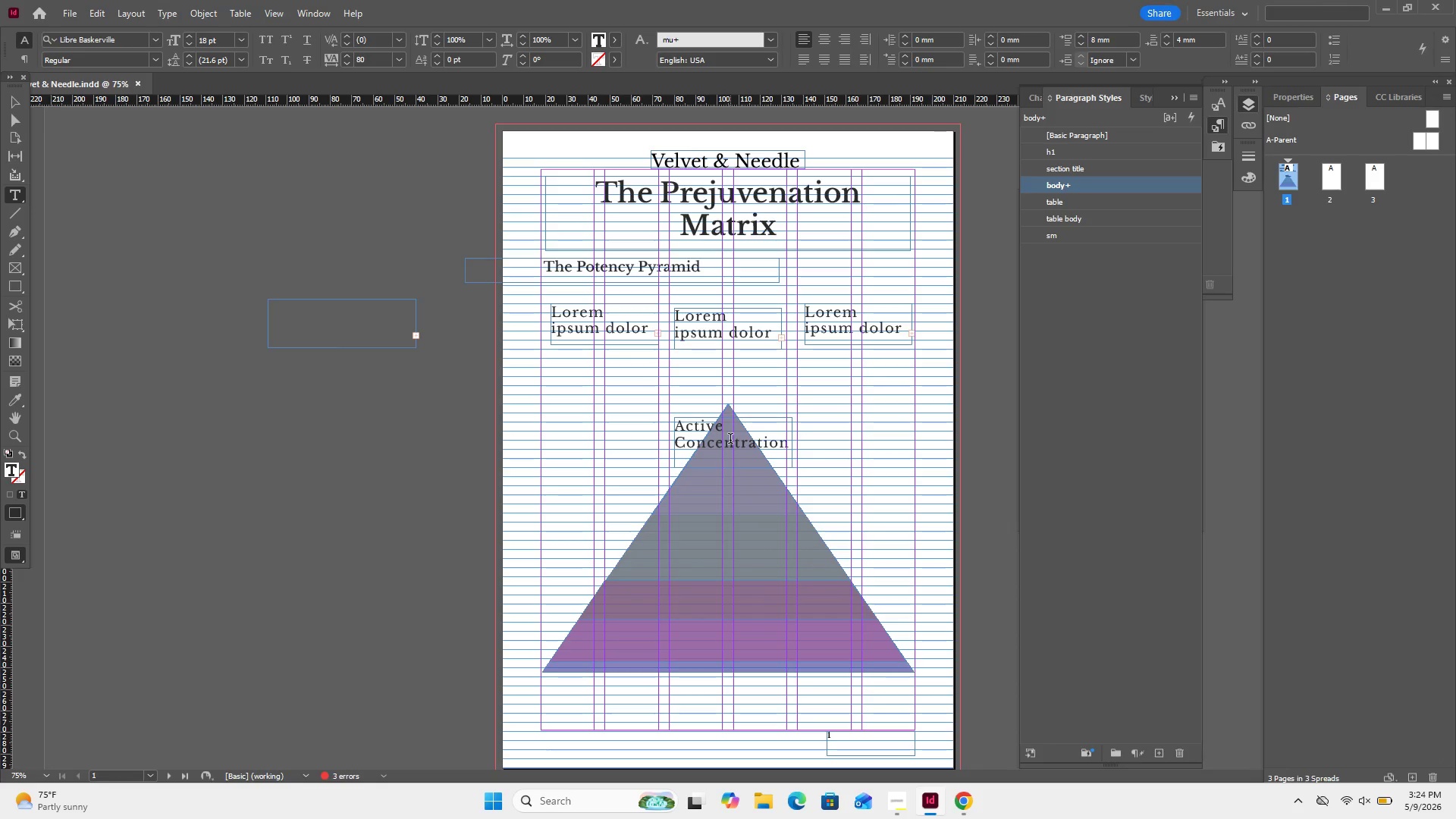 
key(Control+A)
 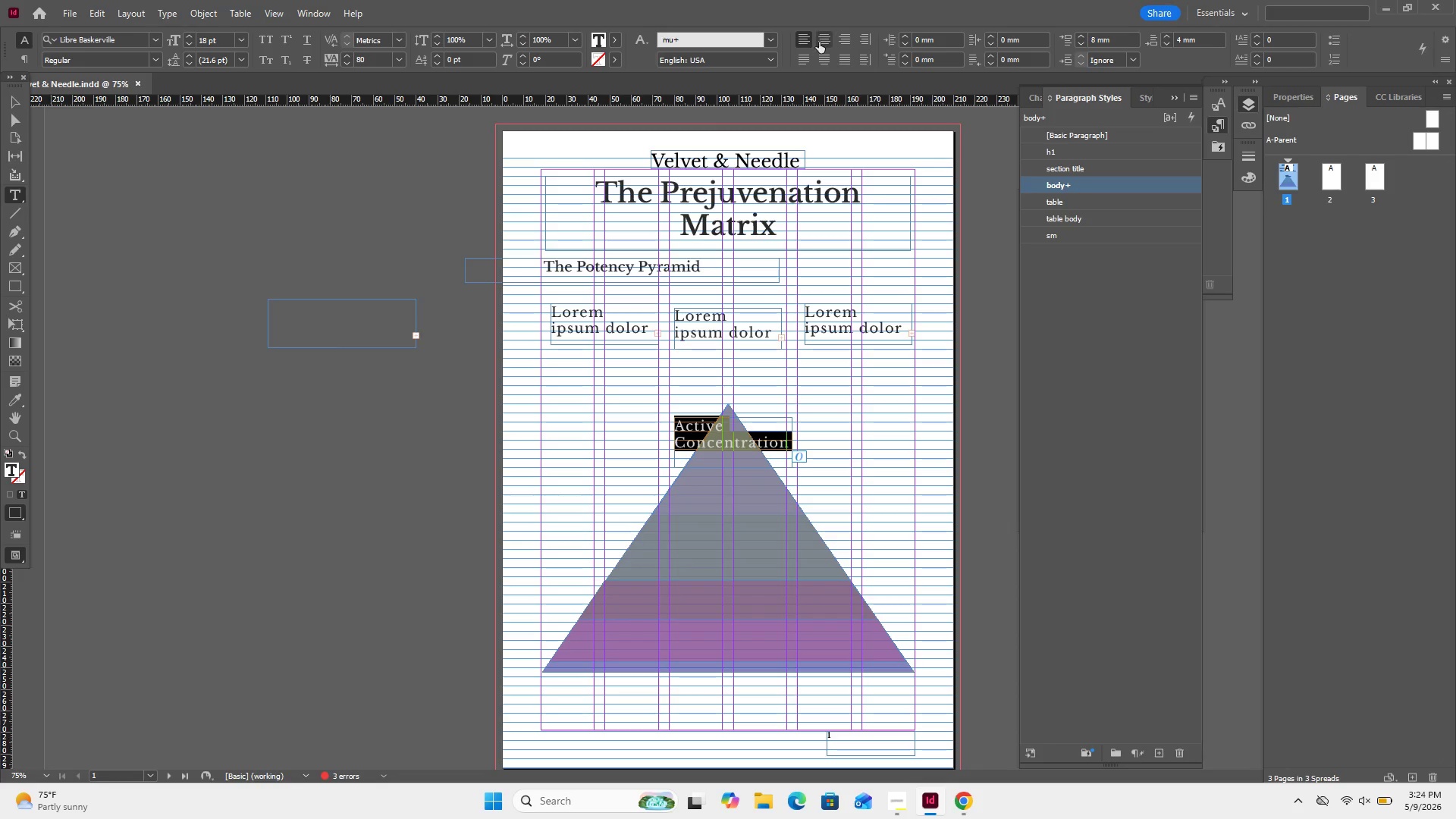 
left_click_drag(start_coordinate=[811, 45], to_coordinate=[799, 51])
 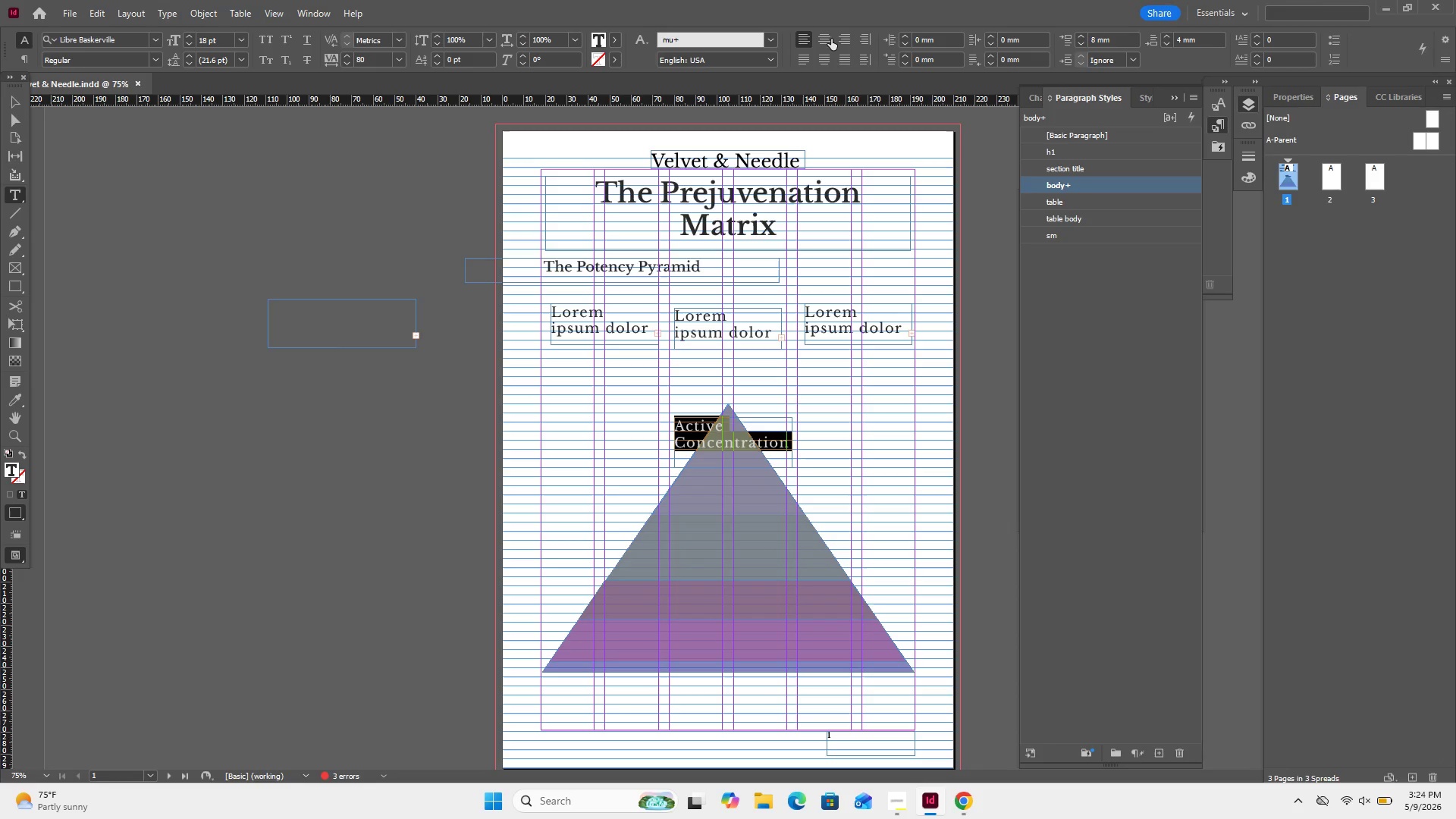 
left_click([828, 41])
 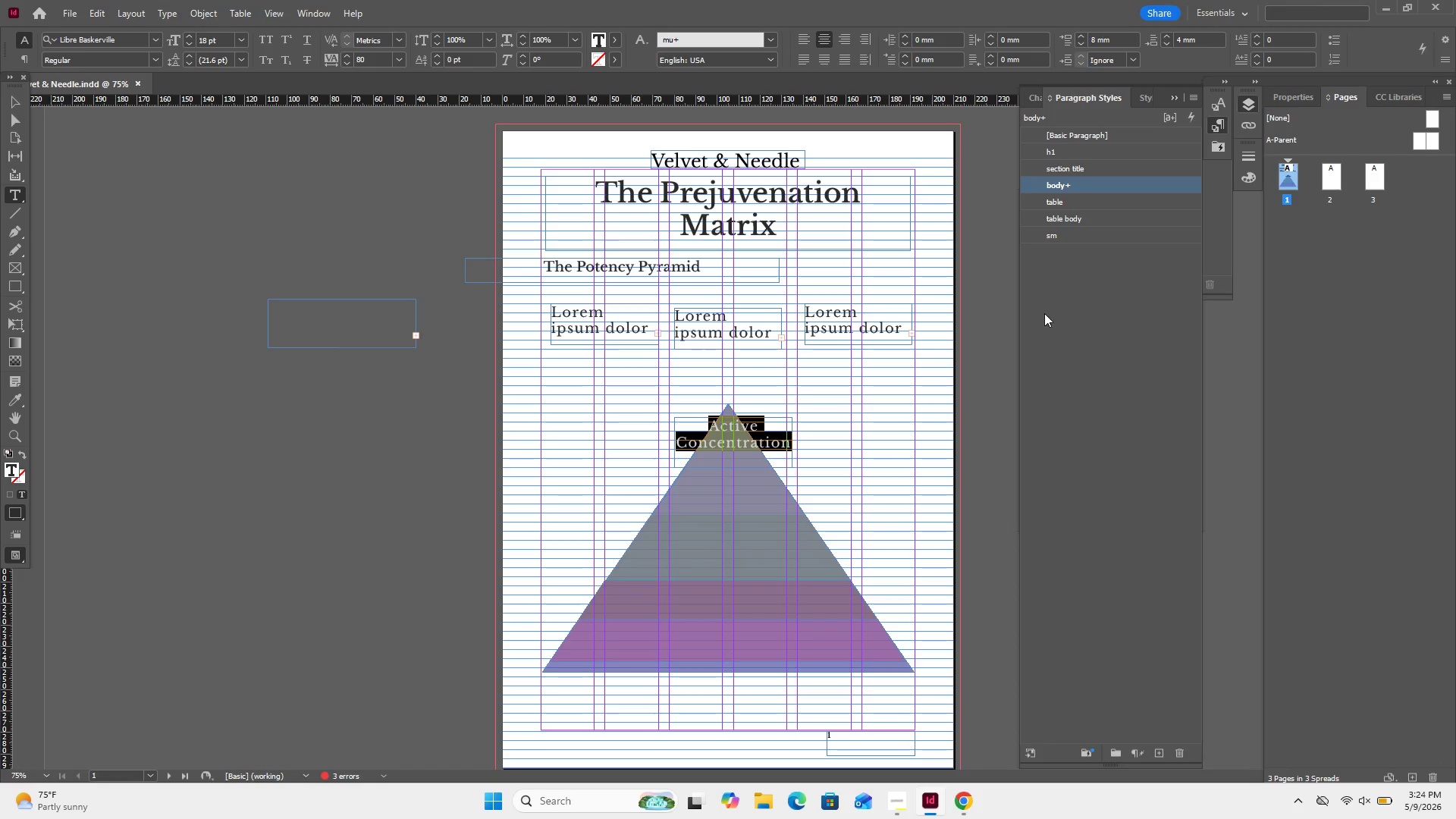 
left_click([945, 327])
 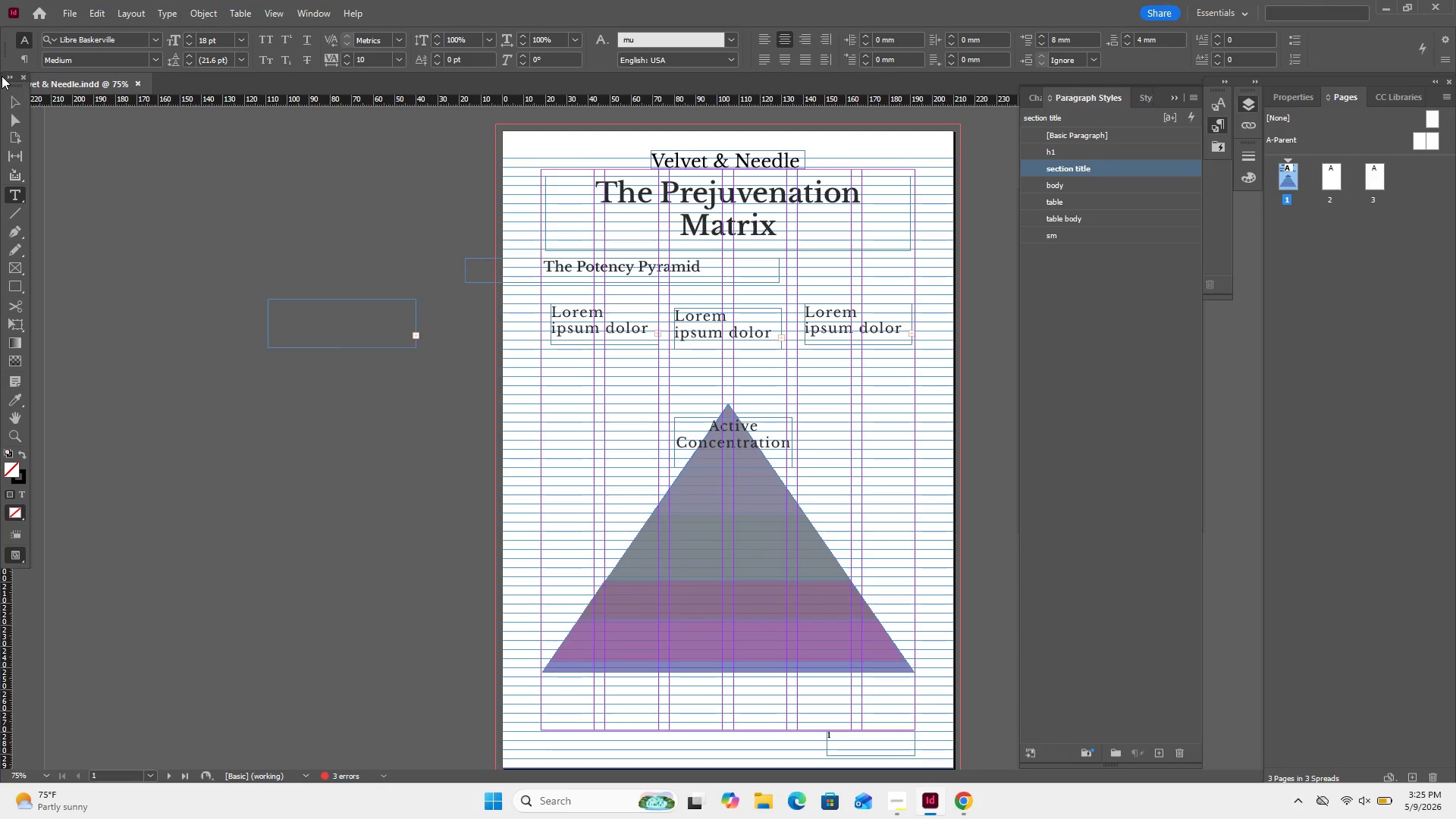 
left_click([14, 110])
 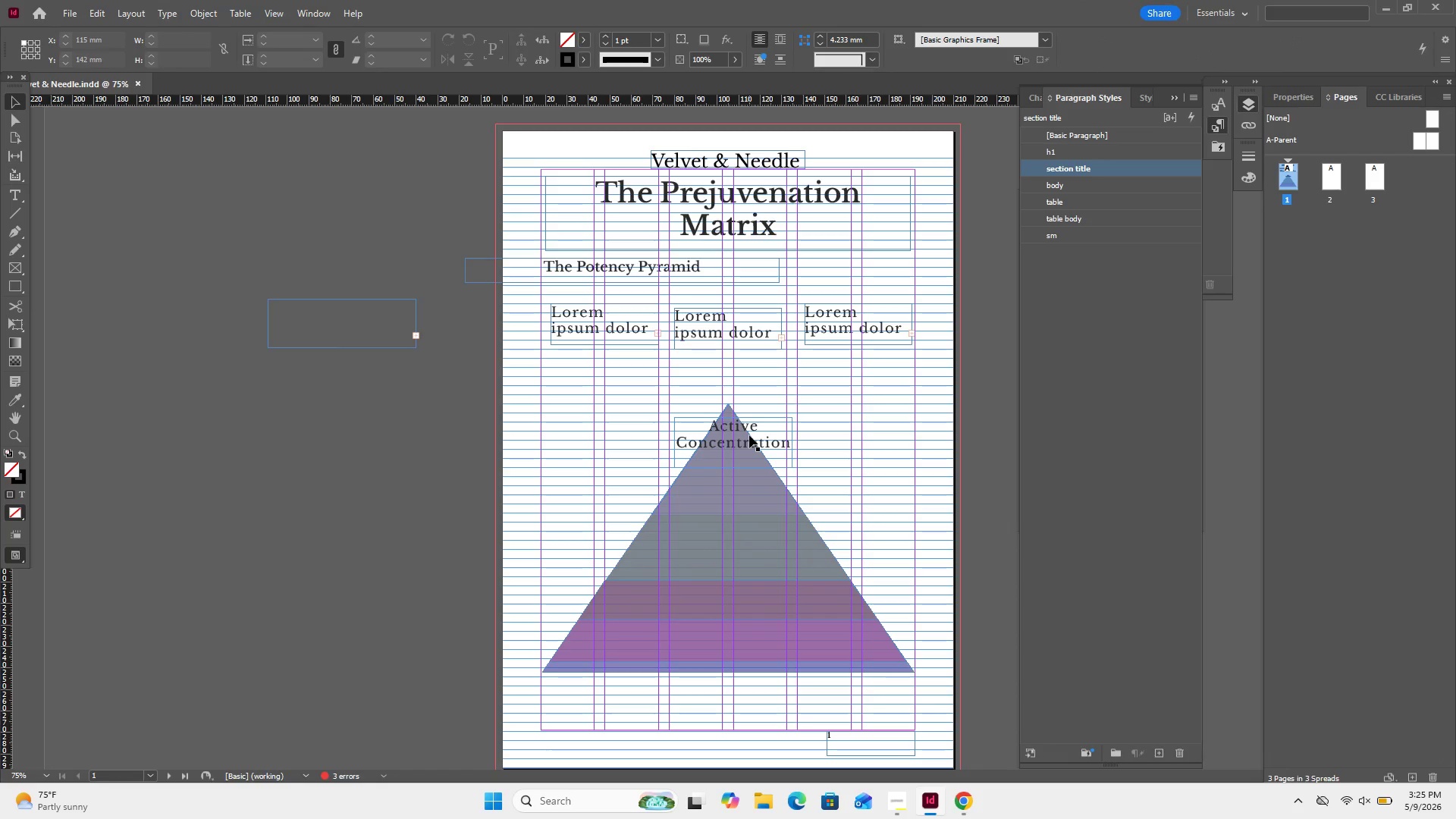 
left_click_drag(start_coordinate=[749, 437], to_coordinate=[752, 485])
 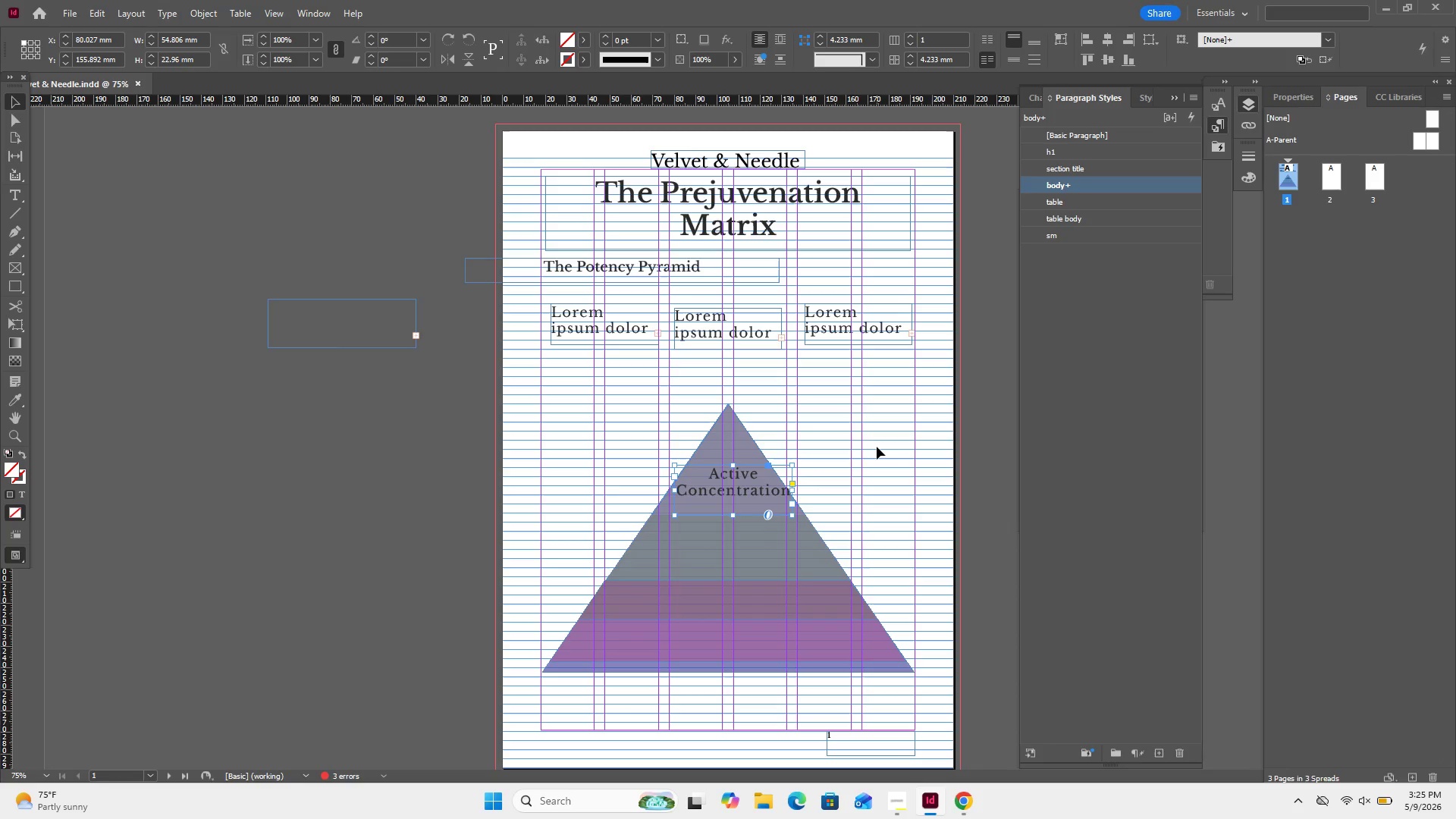 
key(ArrowUp)
 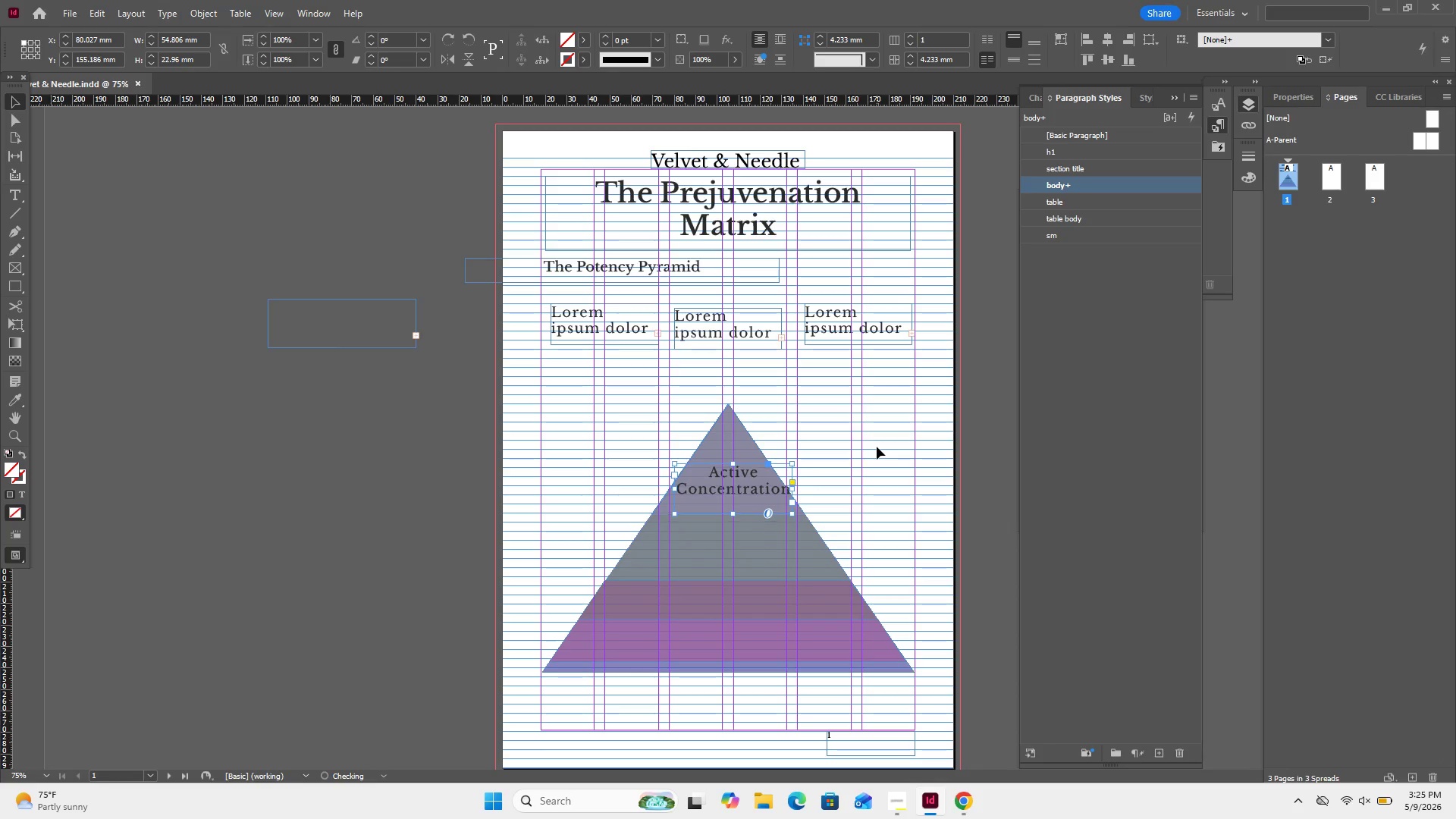 
key(ArrowUp)
 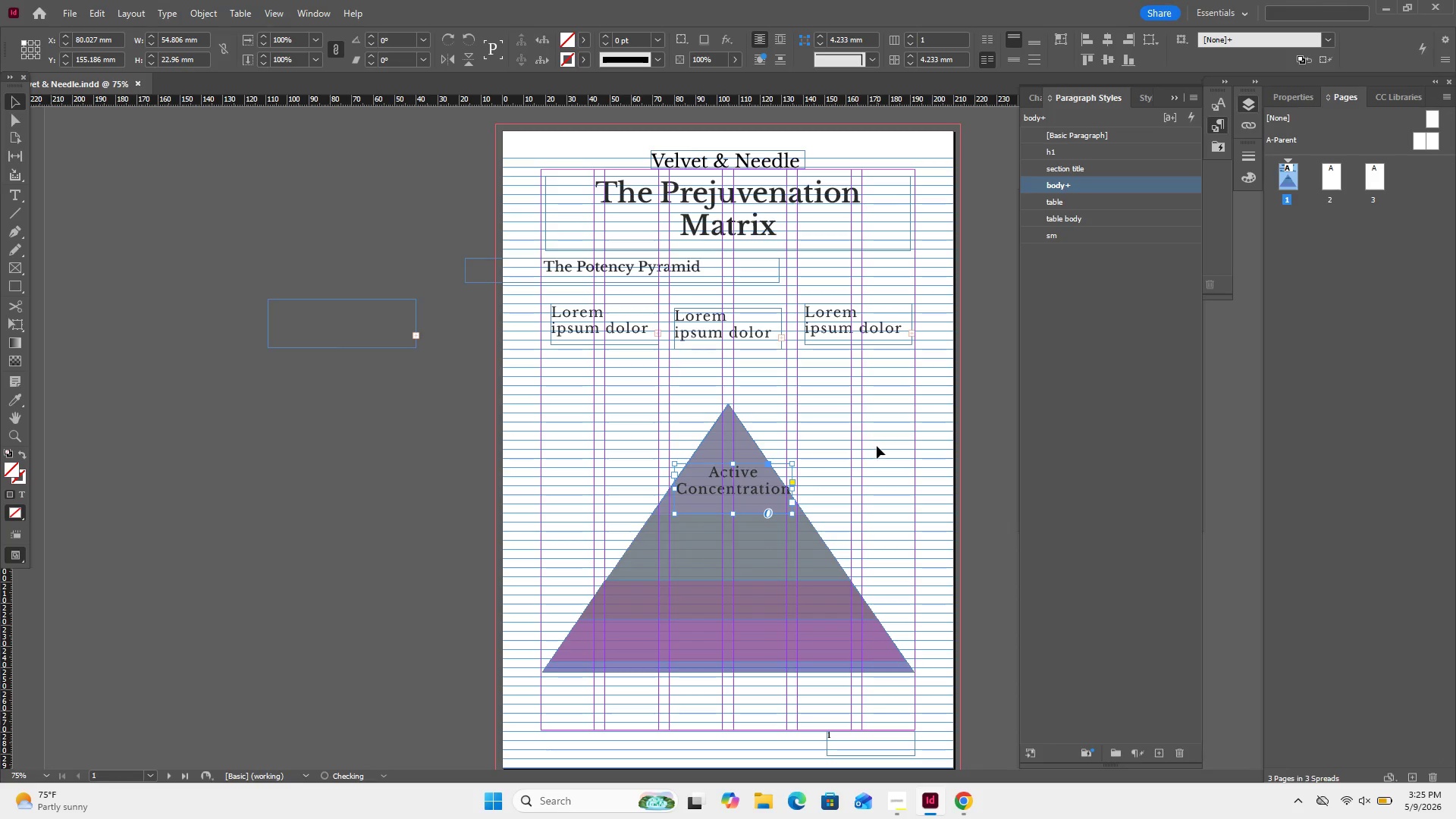 
key(ArrowLeft)
 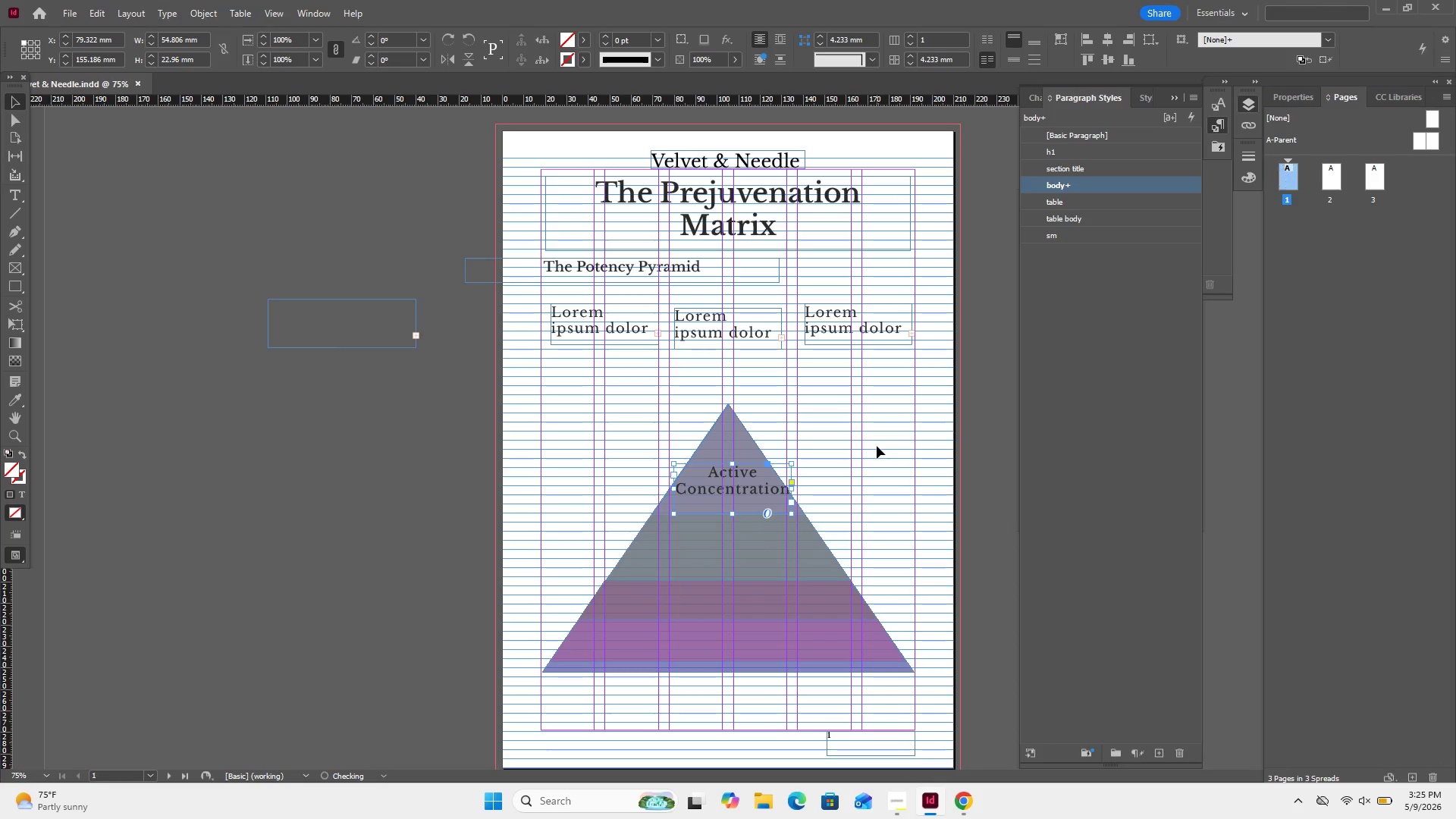 
key(ArrowLeft)
 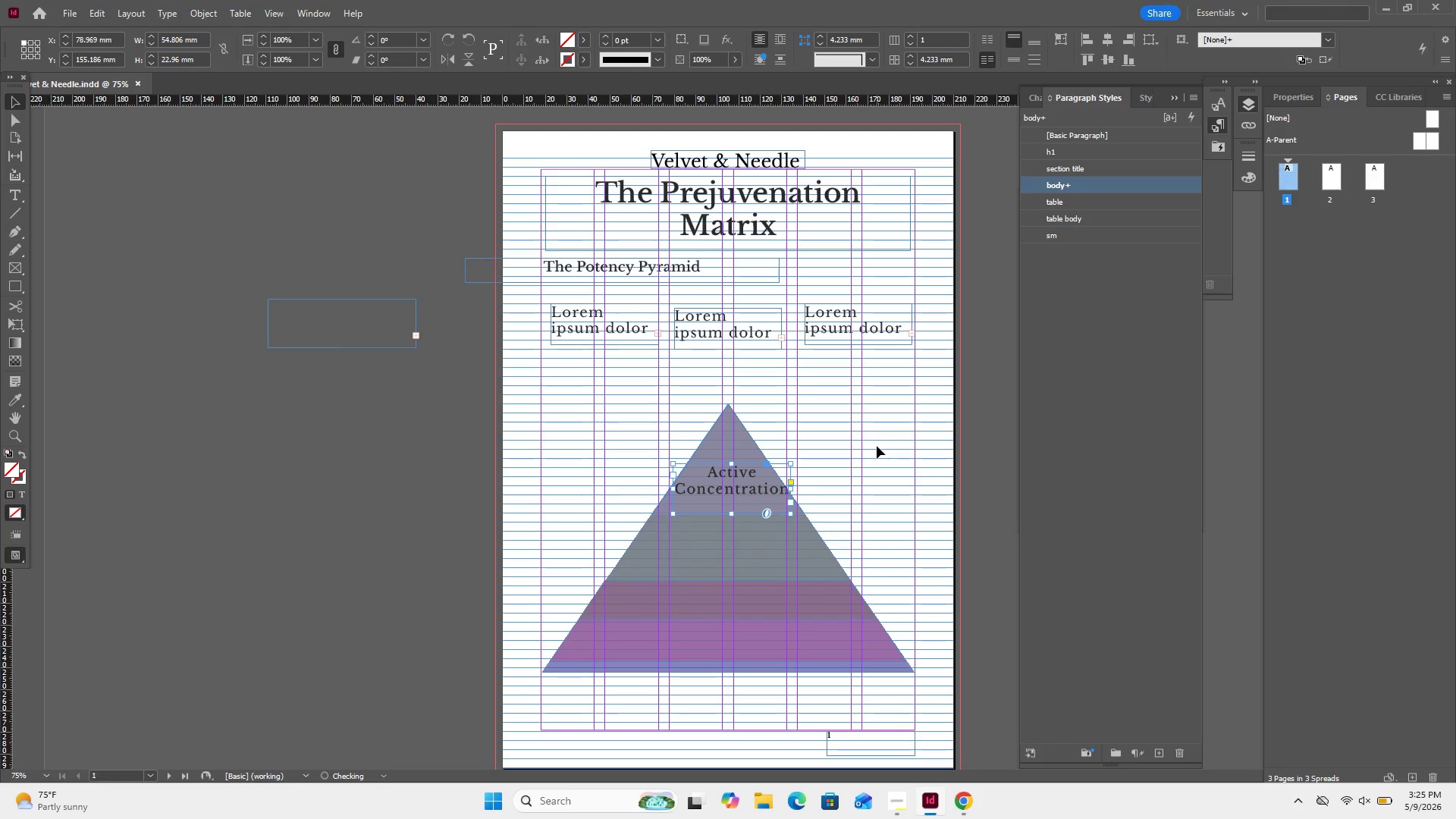 
hold_key(key=ArrowLeft, duration=0.33)
 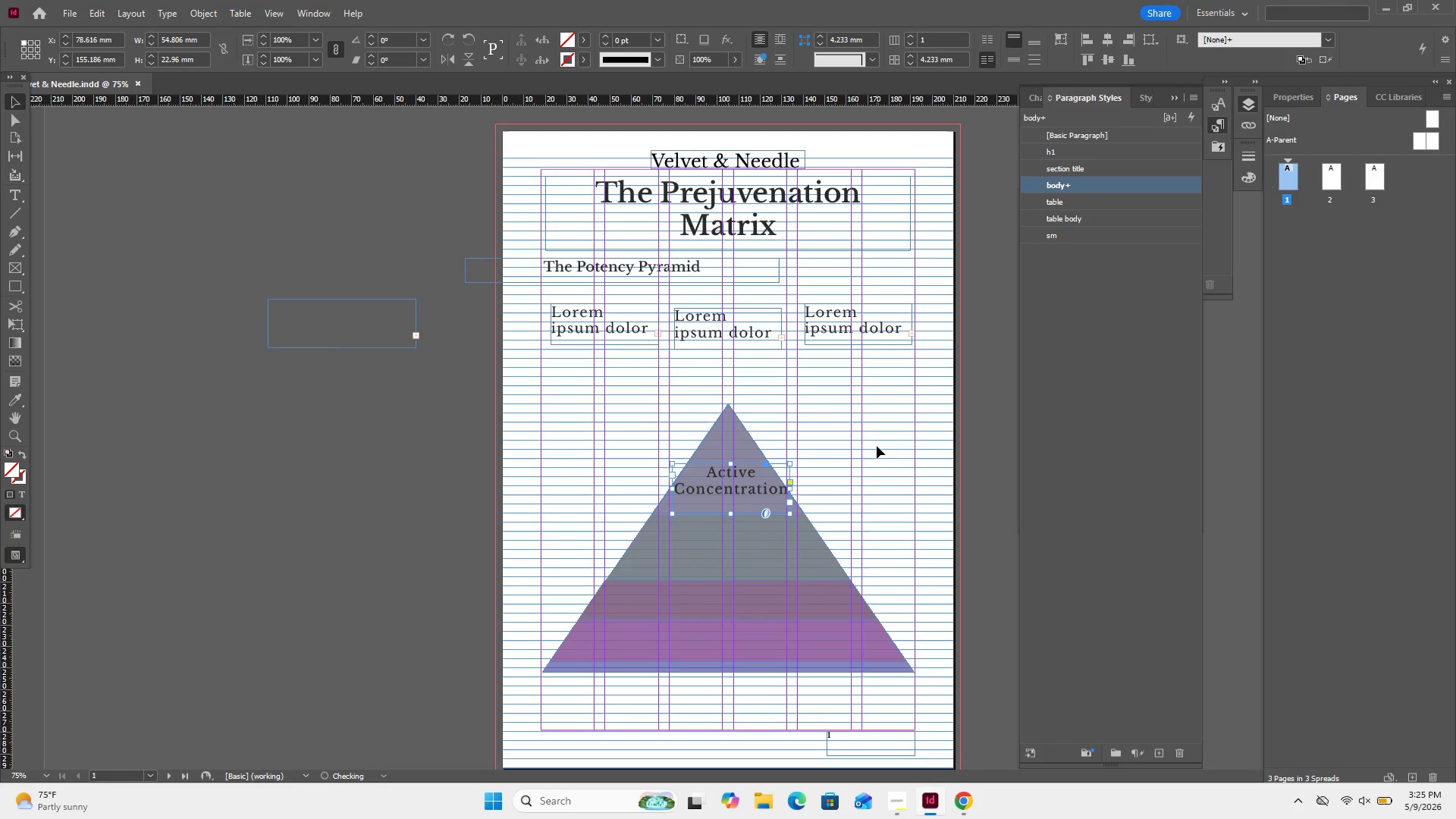 
key(ArrowLeft)
 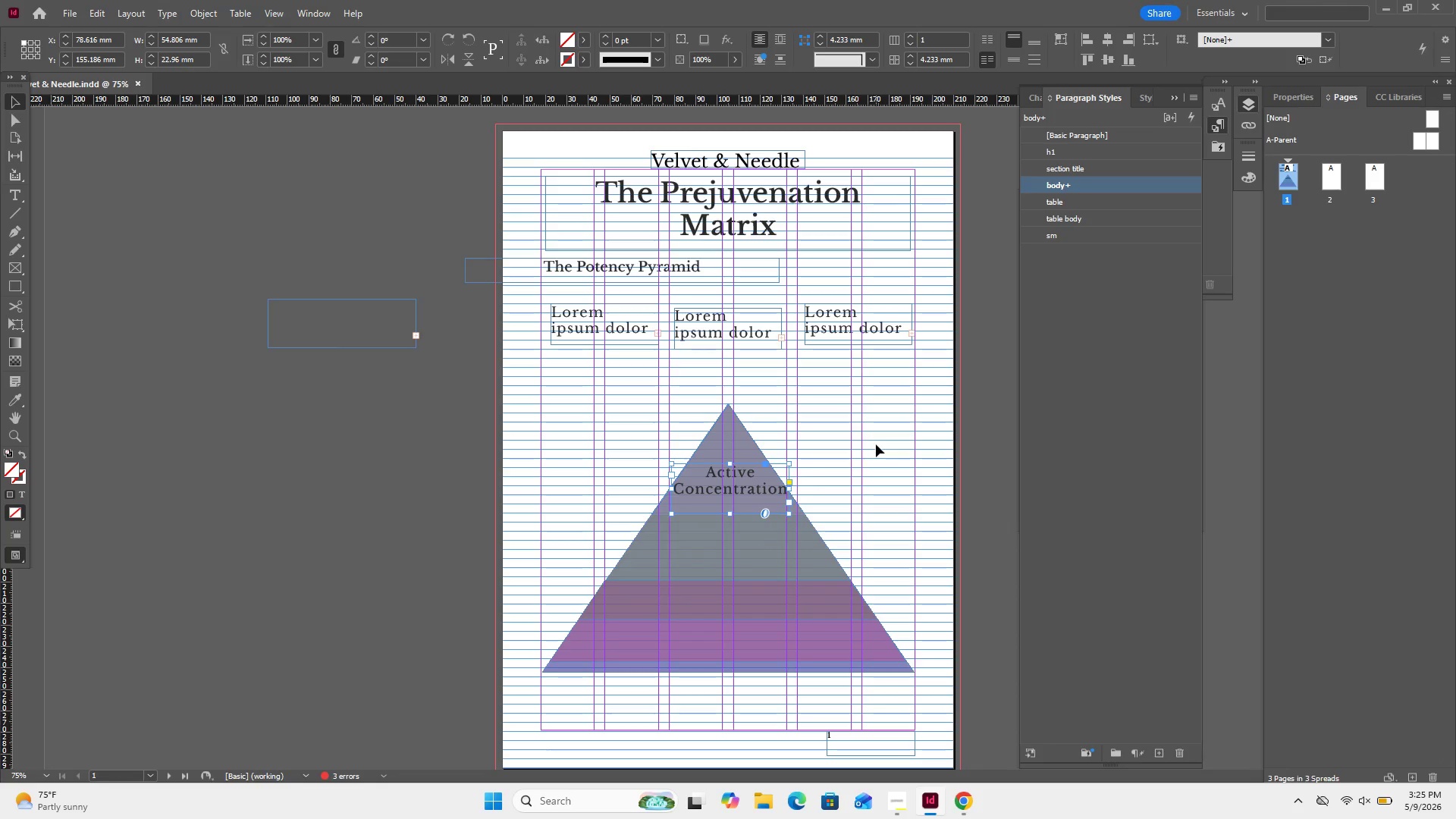 
key(ArrowUp)
 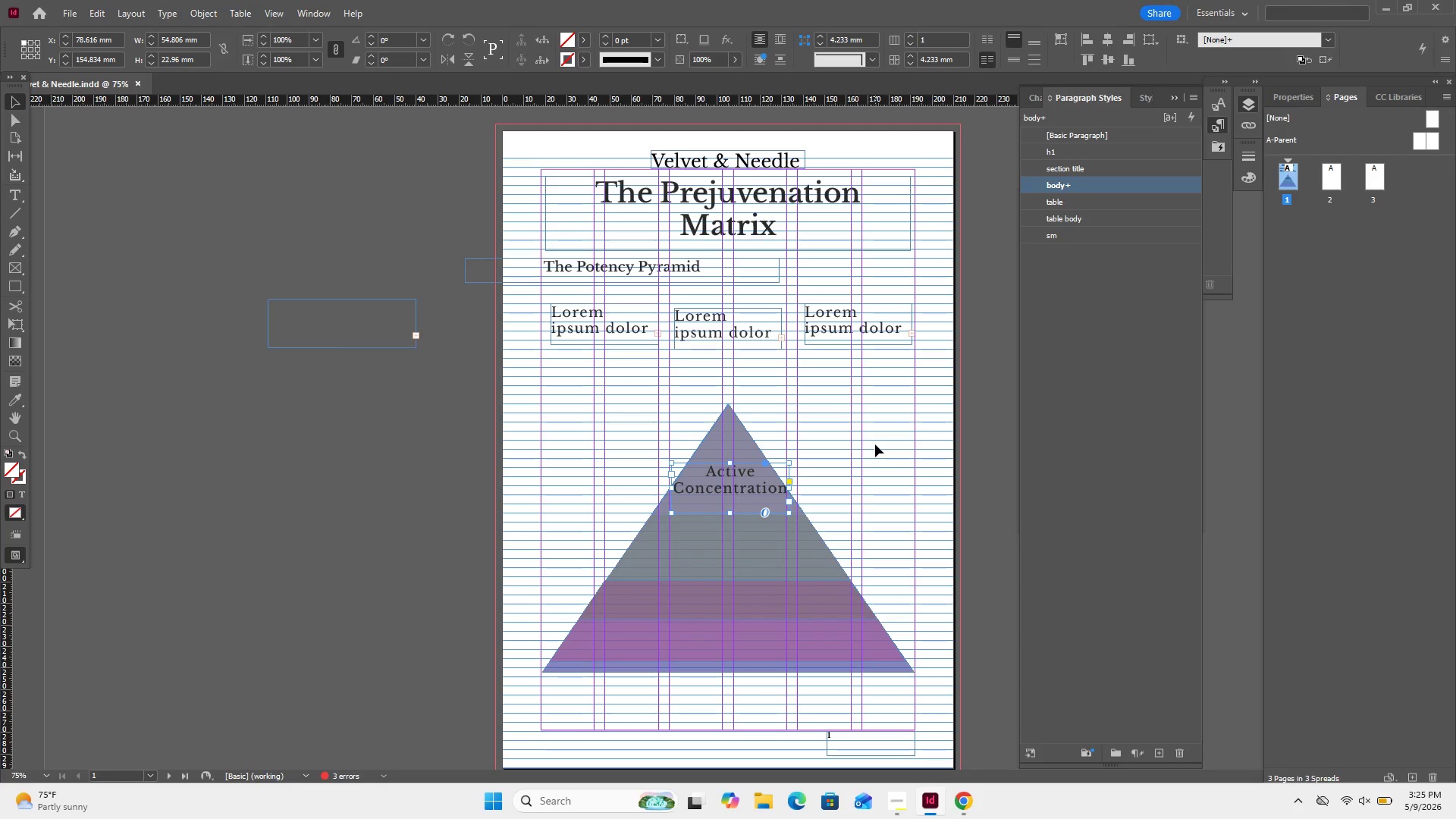 
key(ArrowLeft)
 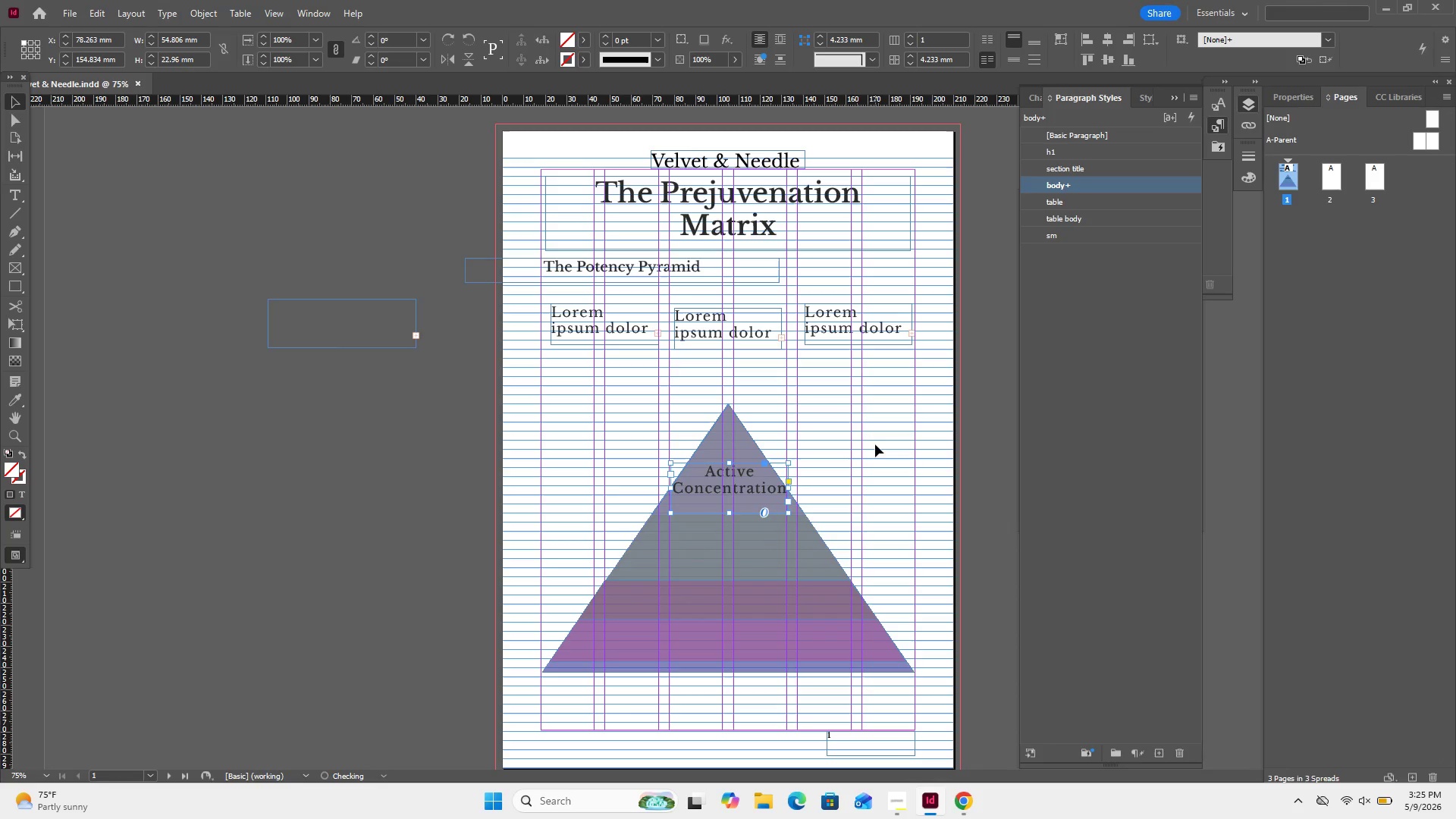 
key(ArrowLeft)
 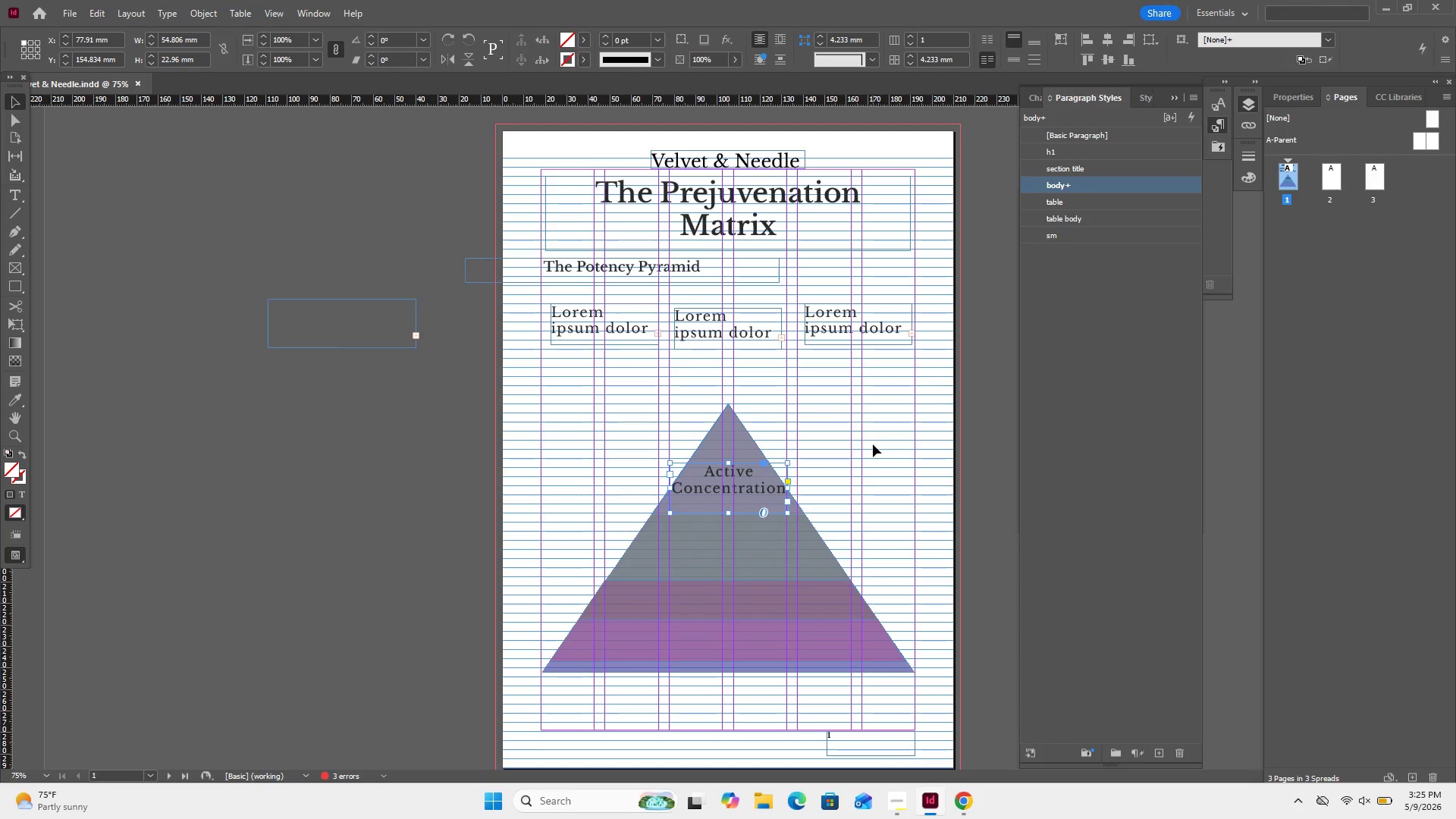 
key(ArrowDown)
 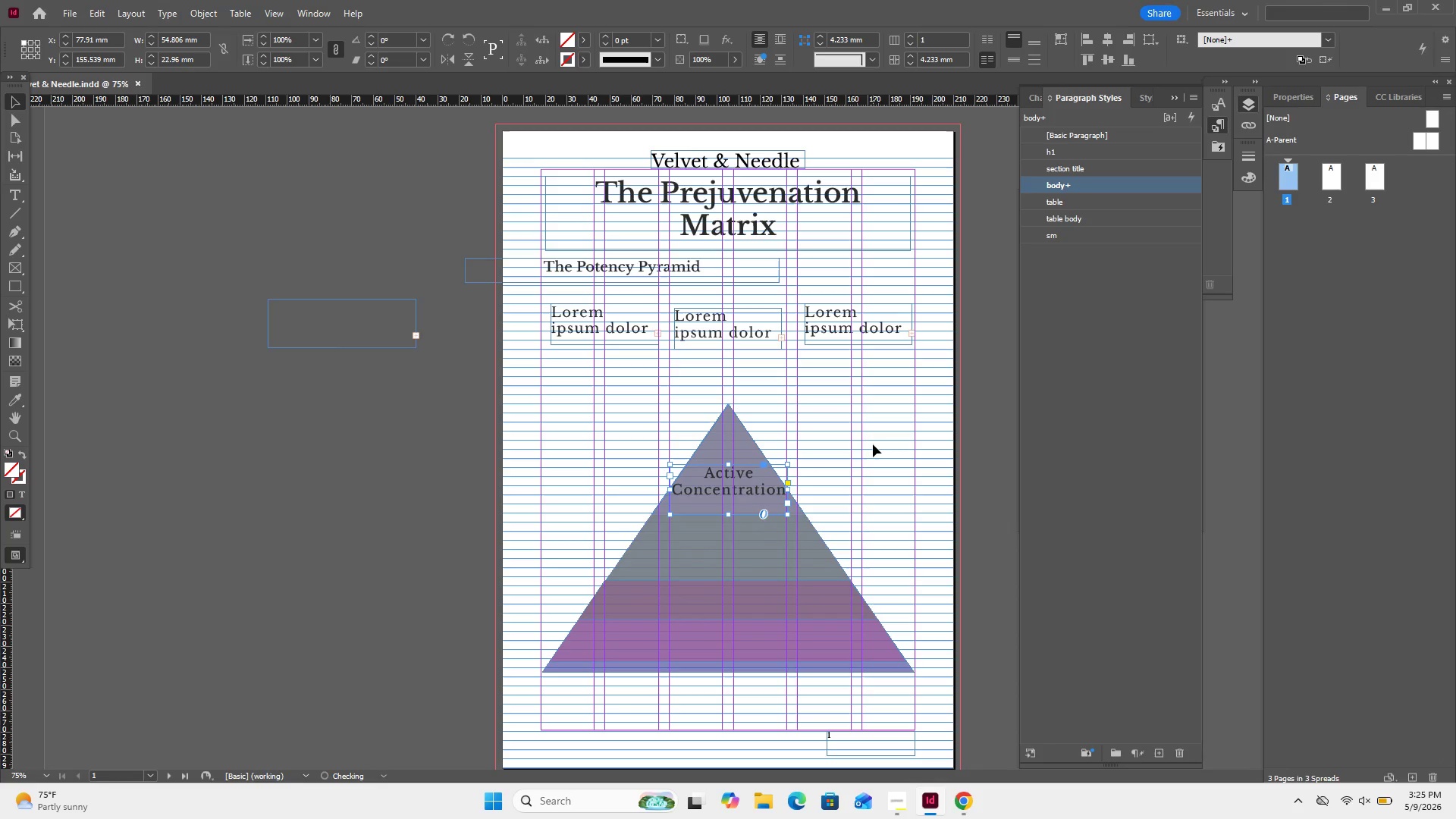 
key(ArrowDown)
 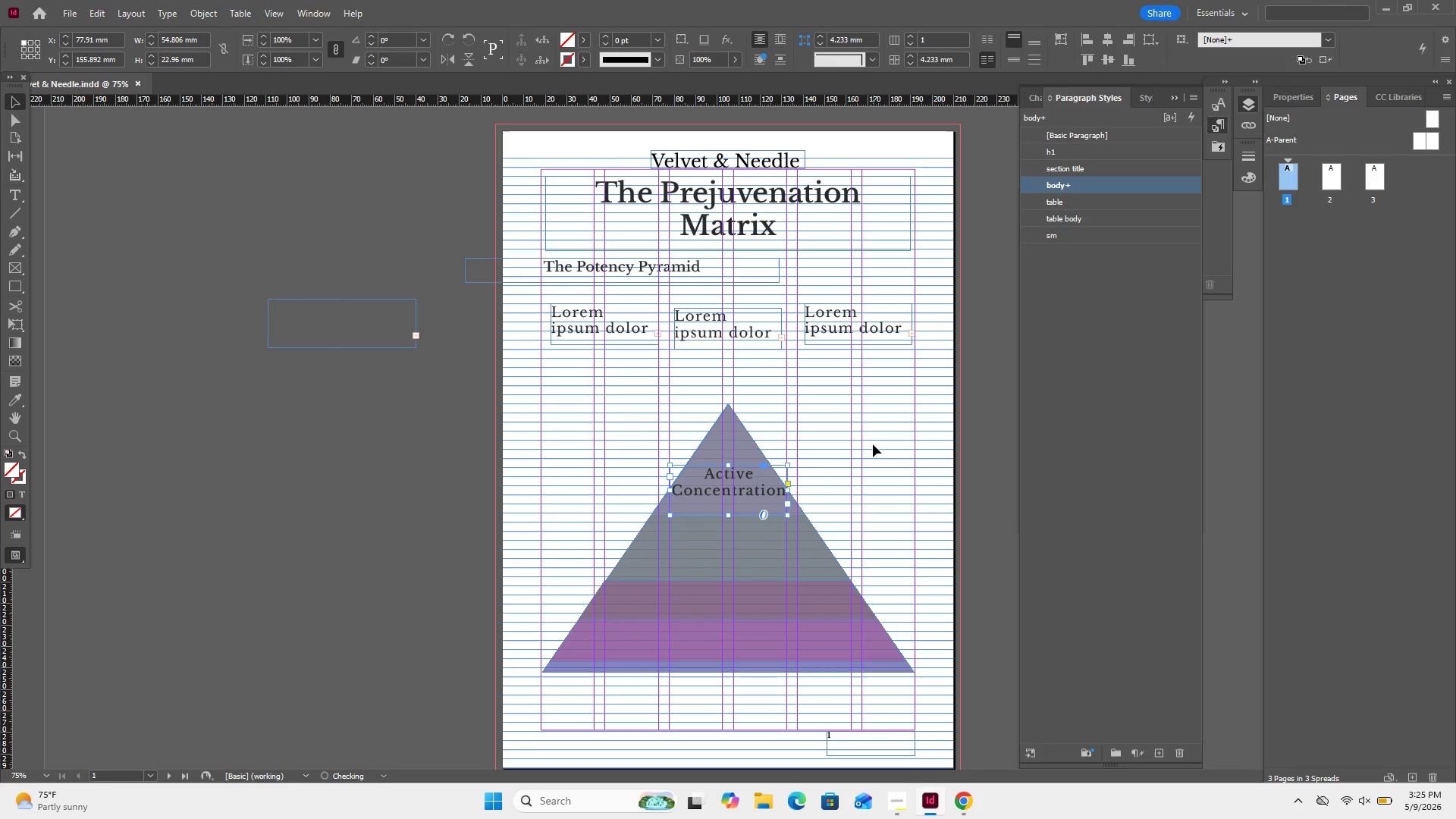 
key(ArrowDown)
 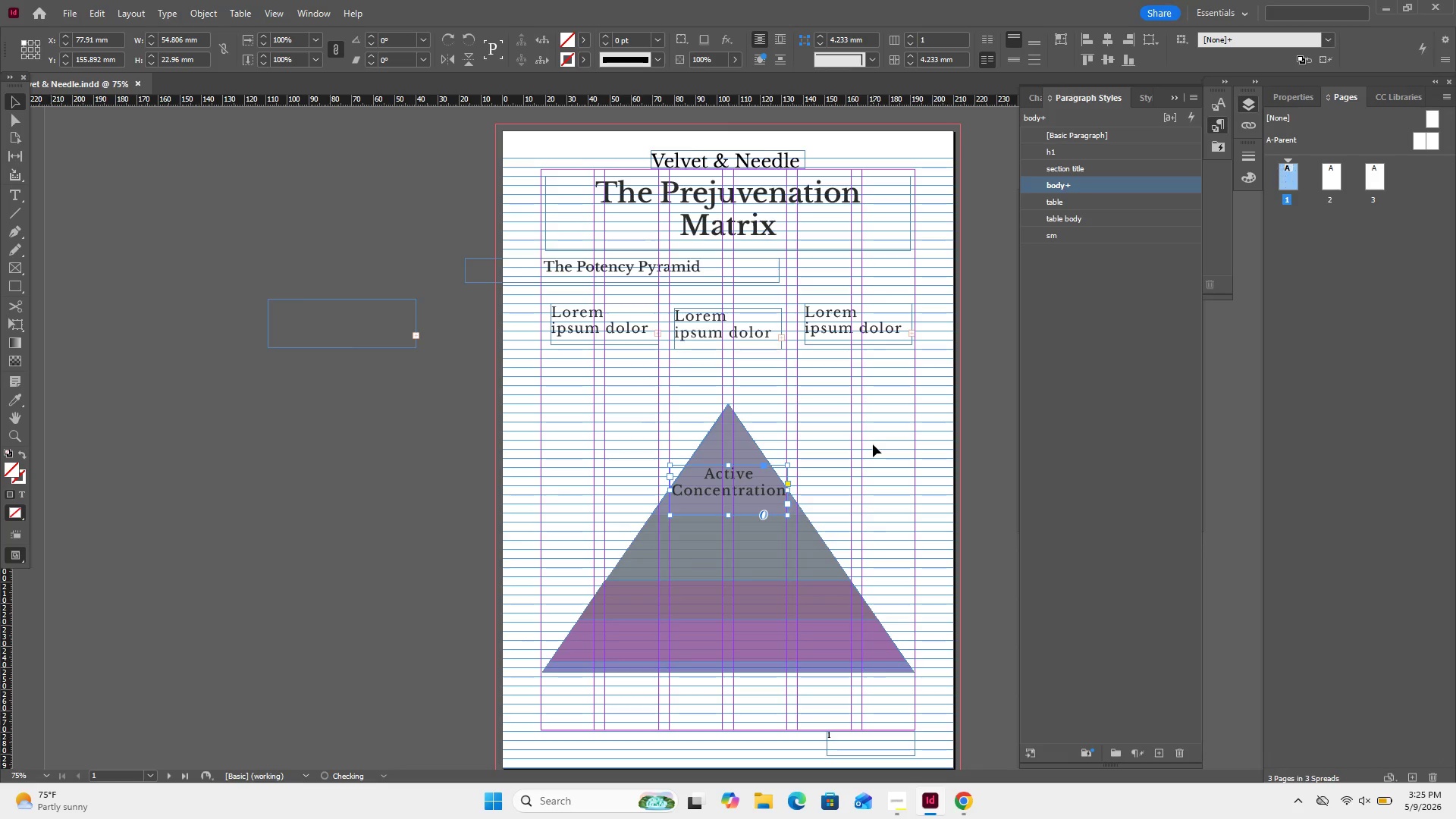 
key(ArrowLeft)
 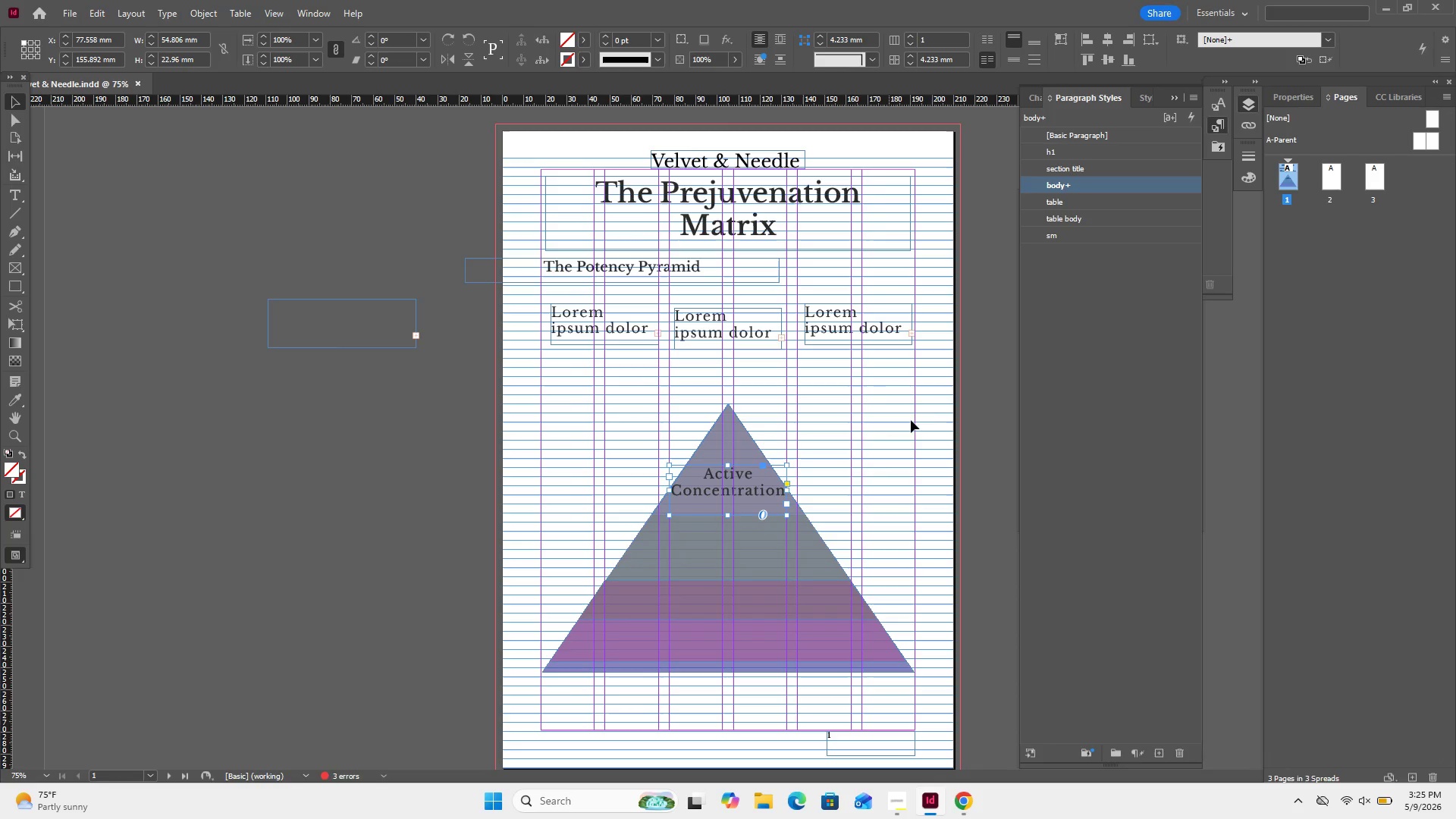 
left_click([920, 415])
 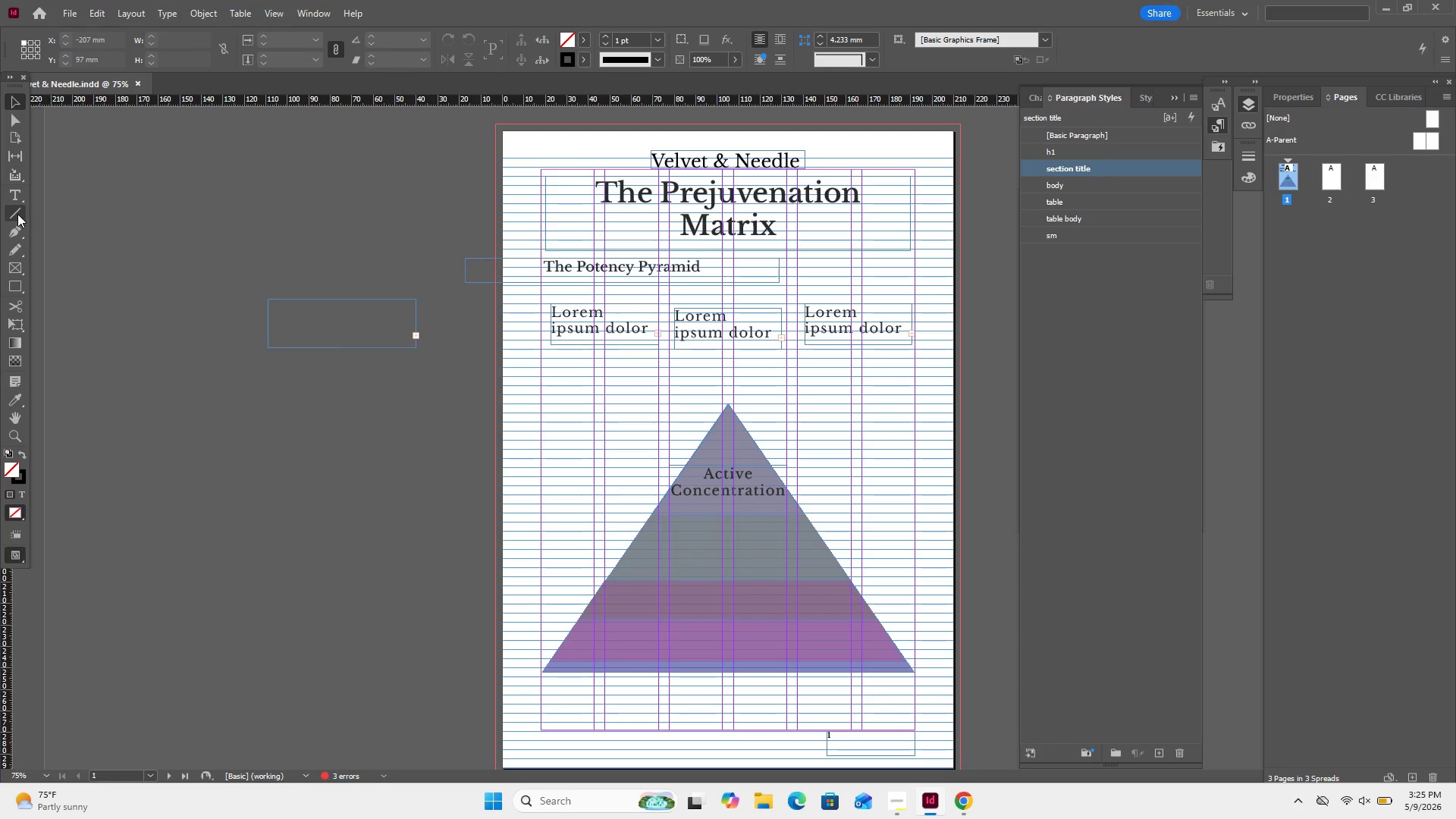 
wait(5.61)
 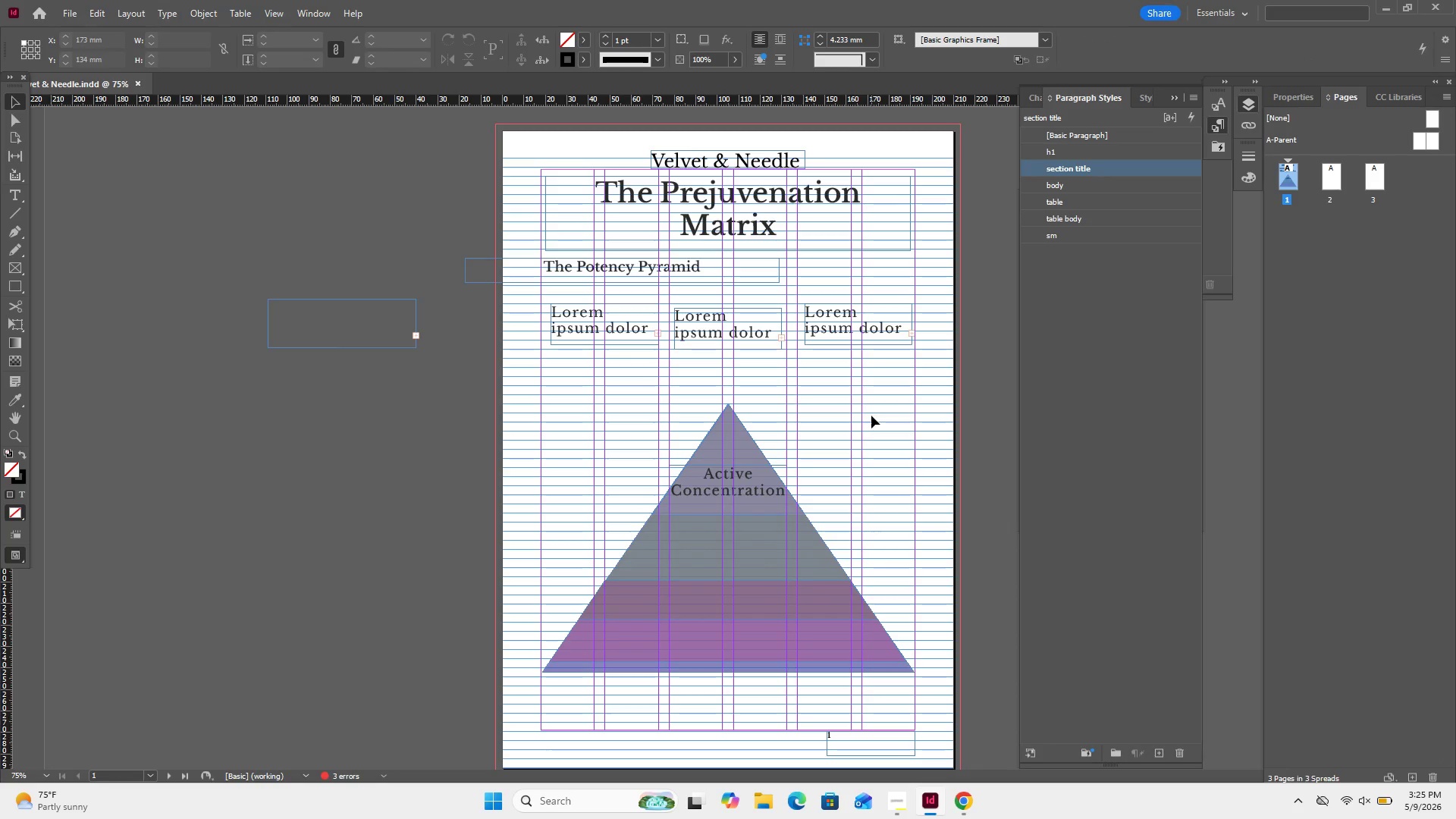 
left_click([17, 213])
 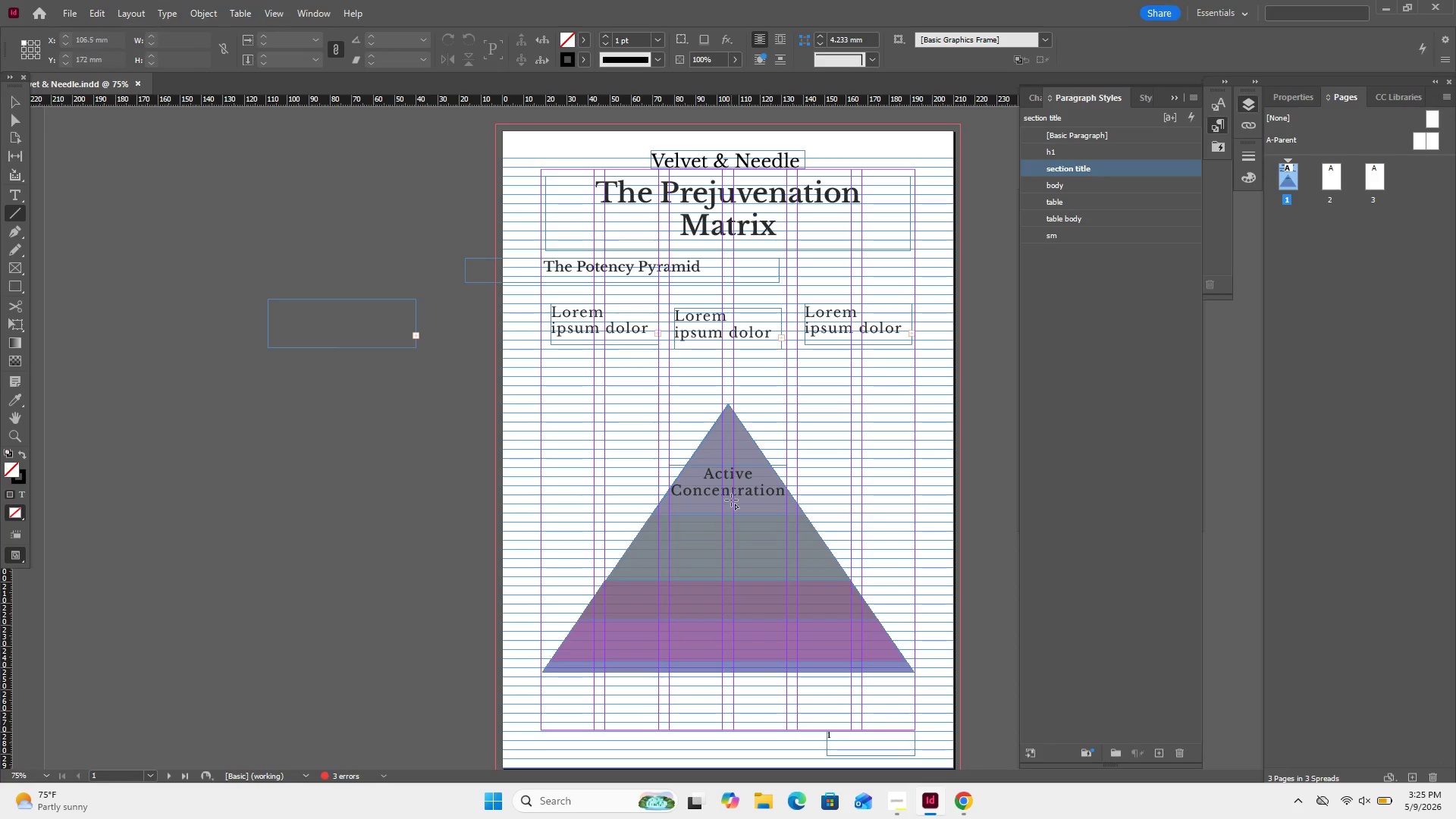 
left_click_drag(start_coordinate=[728, 501], to_coordinate=[726, 569])
 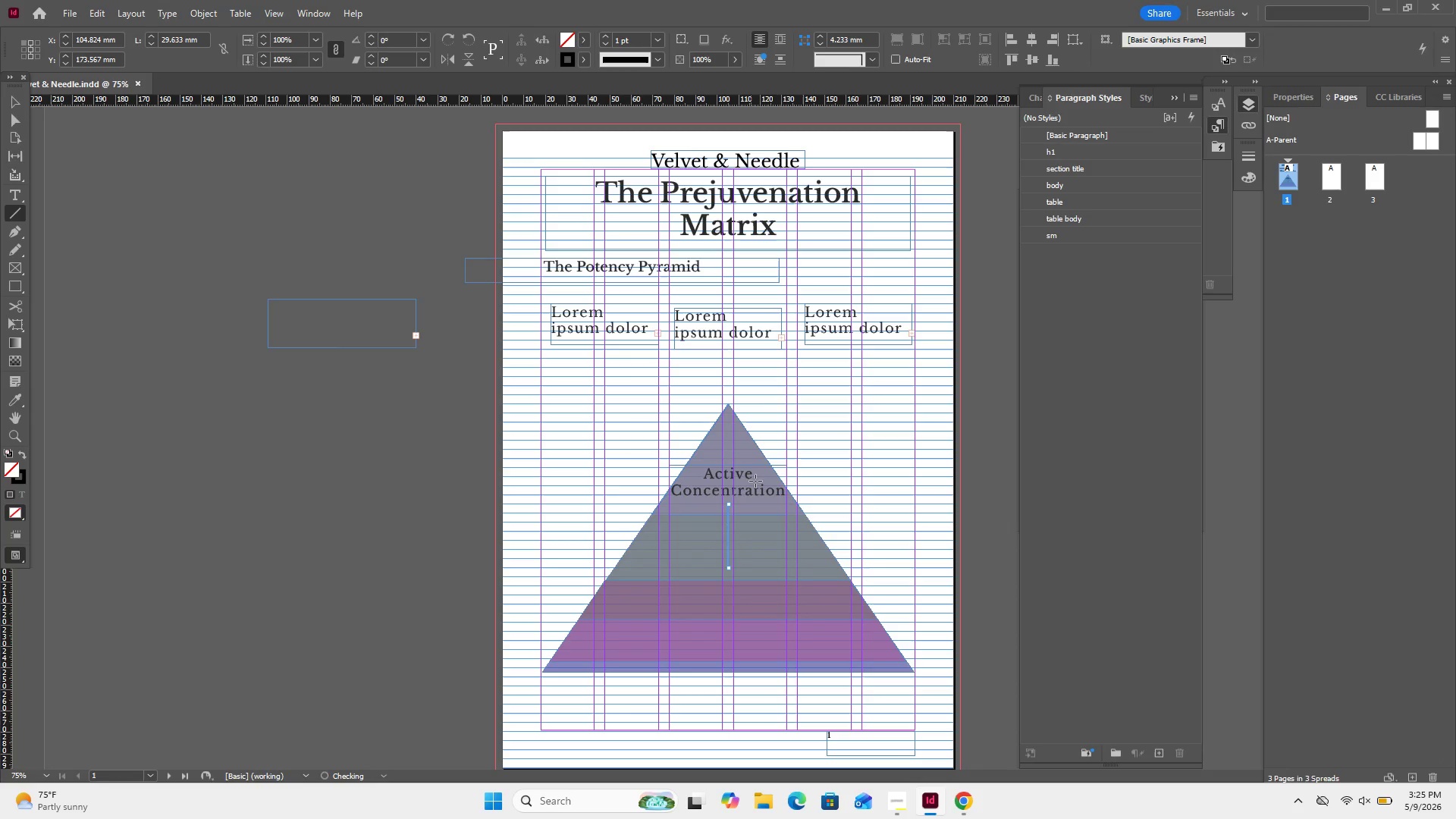 
hold_key(key=ShiftLeft, duration=2.61)
 